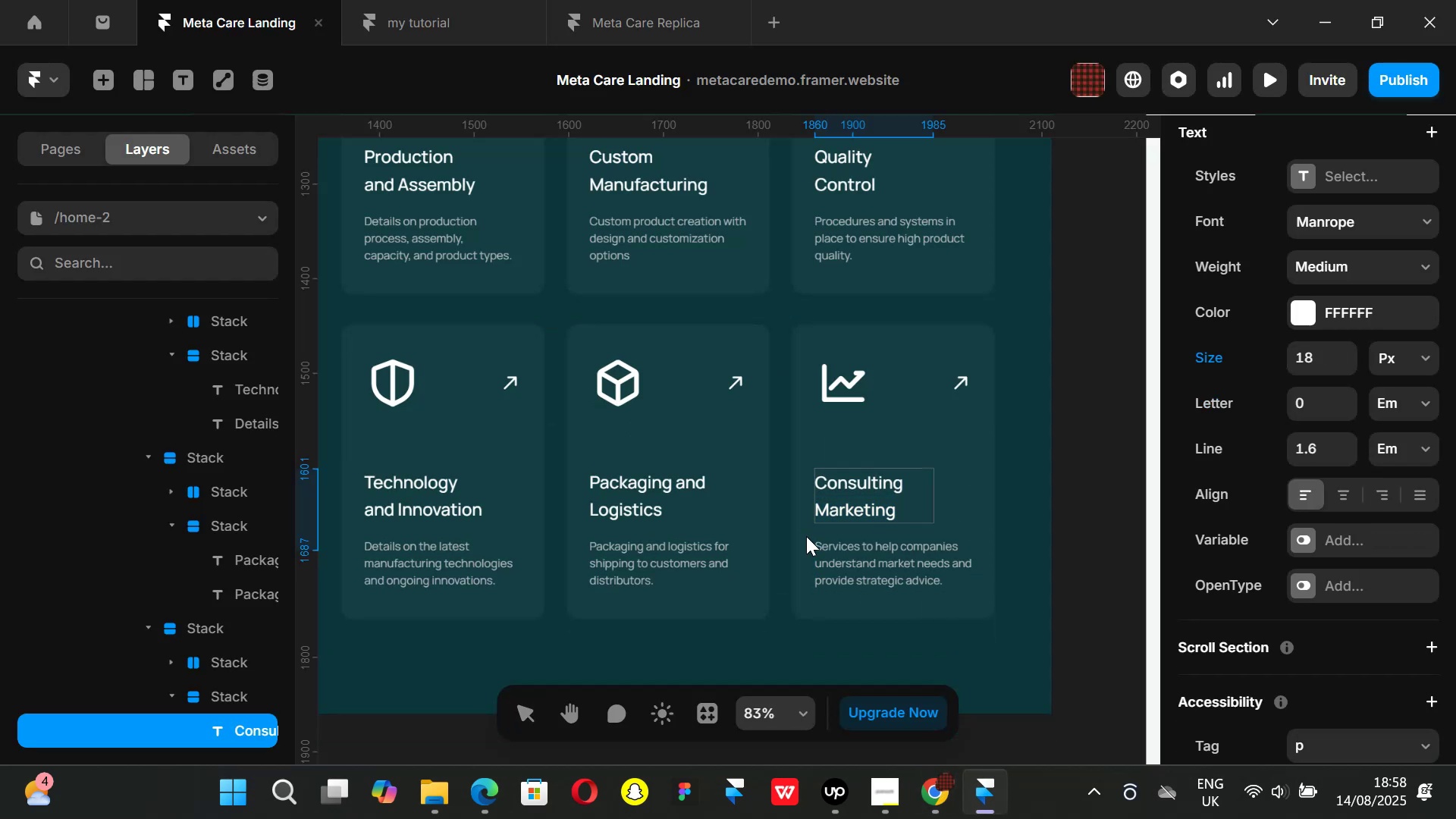 
key(Backspace)
 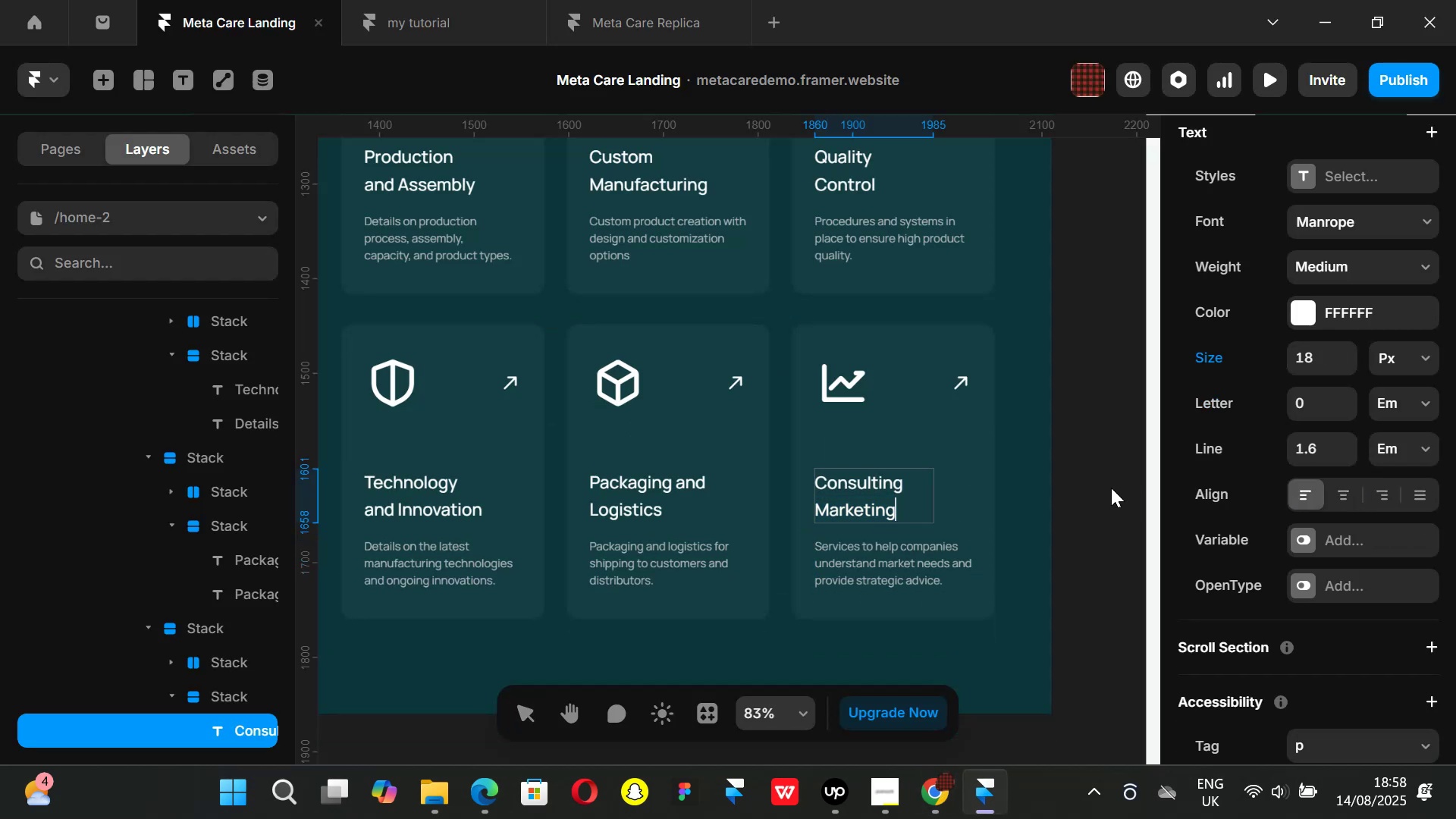 
double_click([1111, 488])
 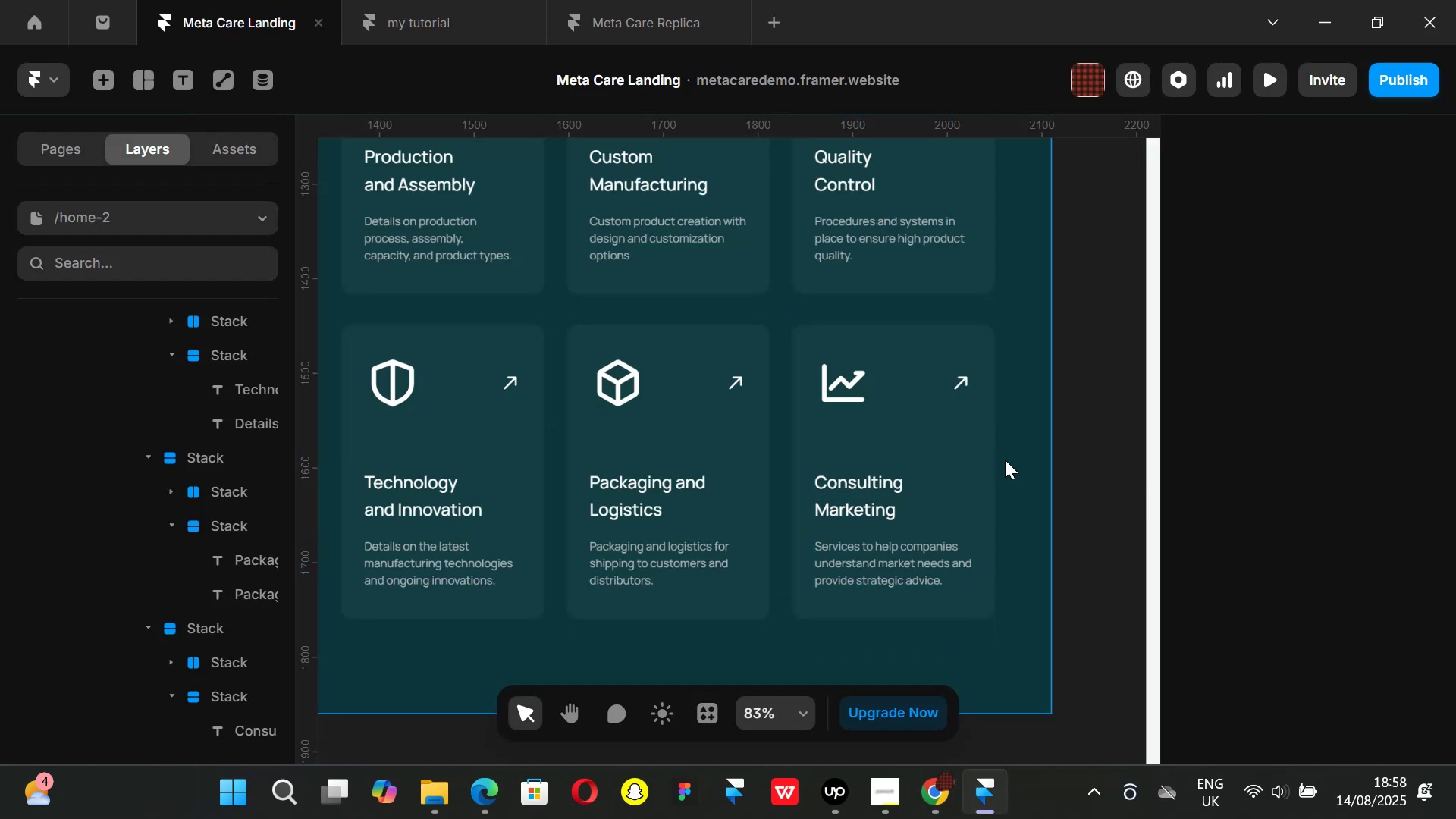 
key(Control+ControlLeft)
 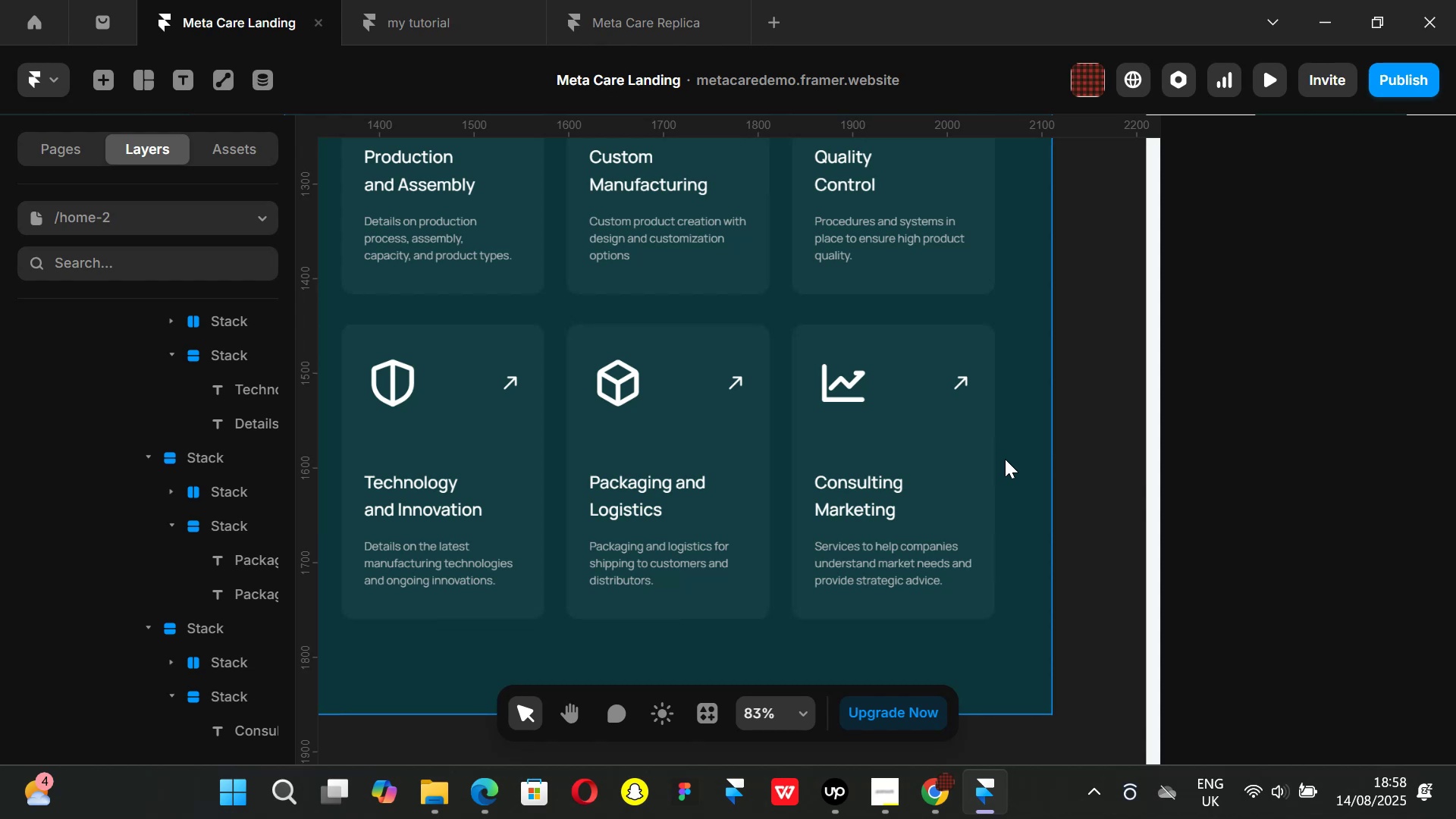 
scroll: coordinate [1005, 459], scroll_direction: down, amount: 1.0
 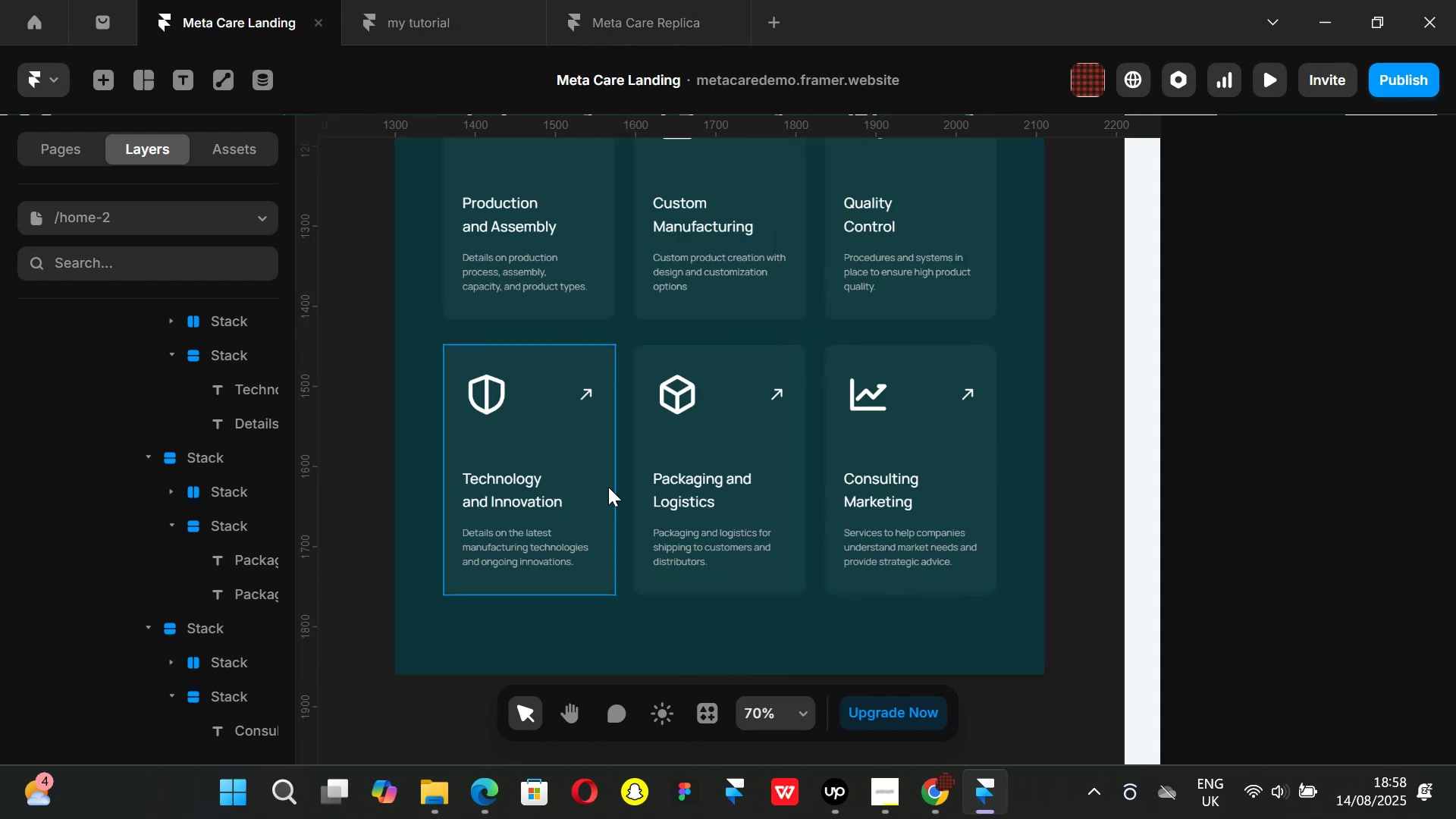 
hold_key(key=ShiftLeft, duration=0.77)
scroll: coordinate [896, 518], scroll_direction: up, amount: 4.0
 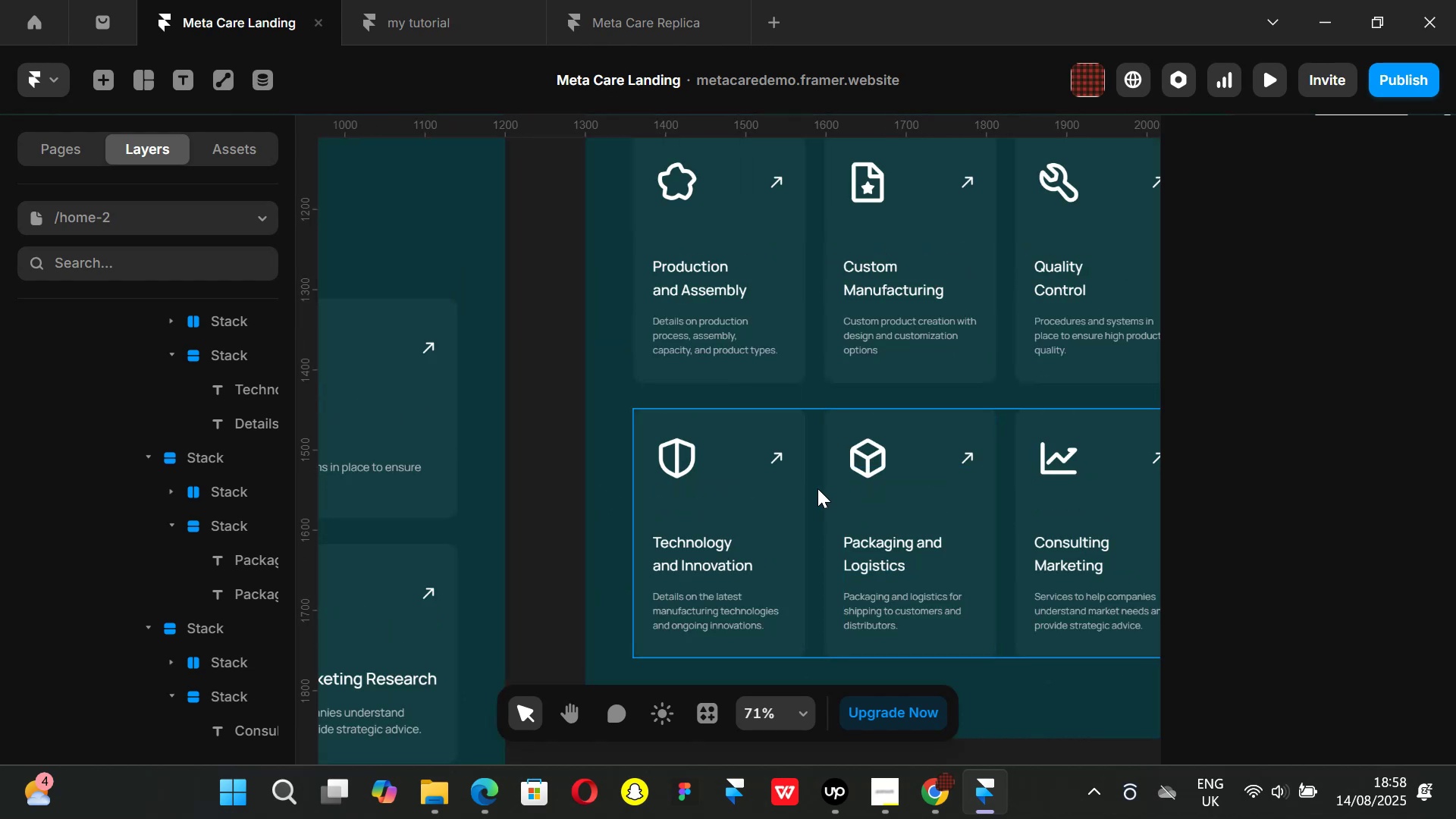 
left_click([817, 488])
 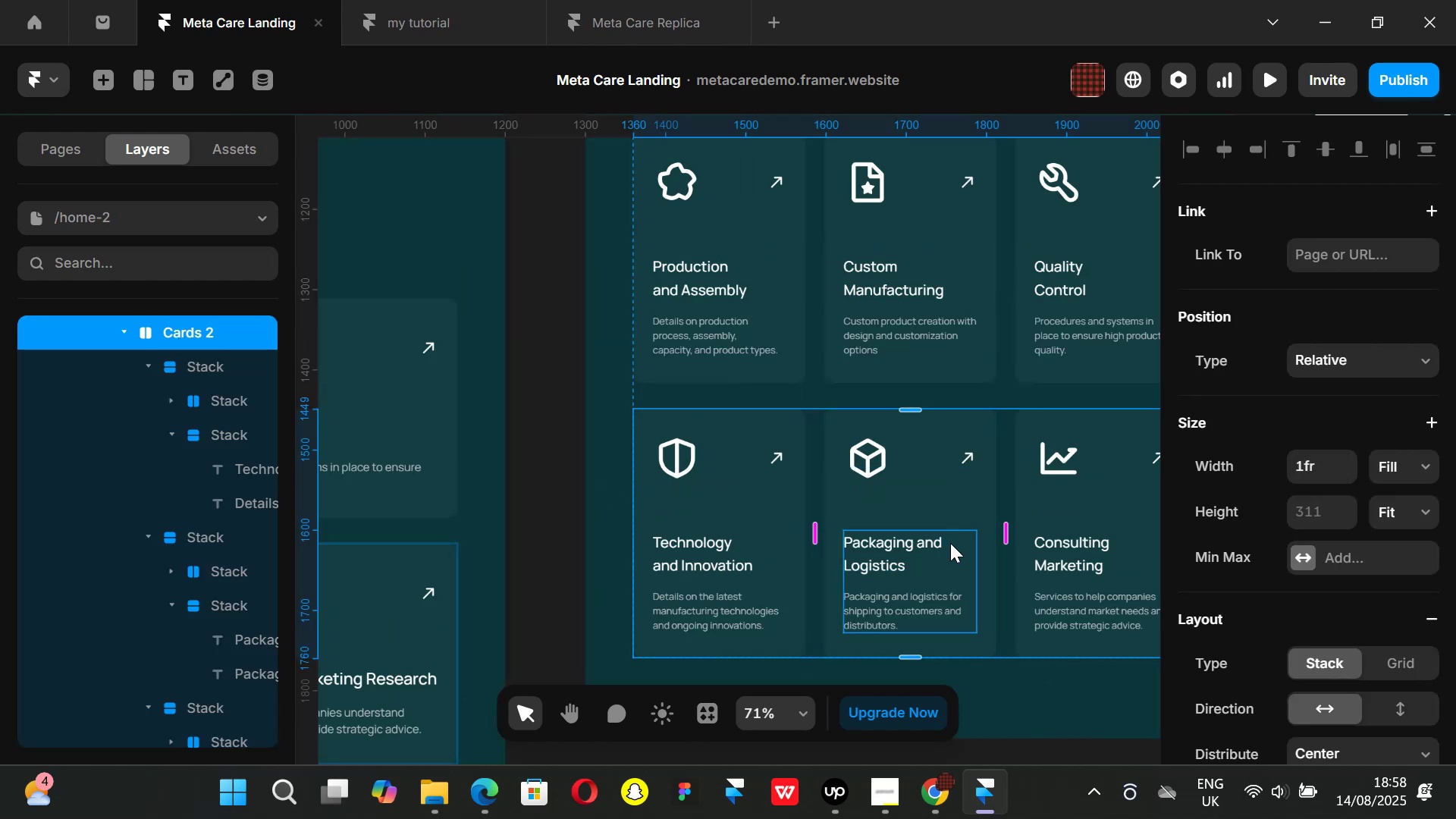 
scroll: coordinate [950, 543], scroll_direction: up, amount: 2.0
 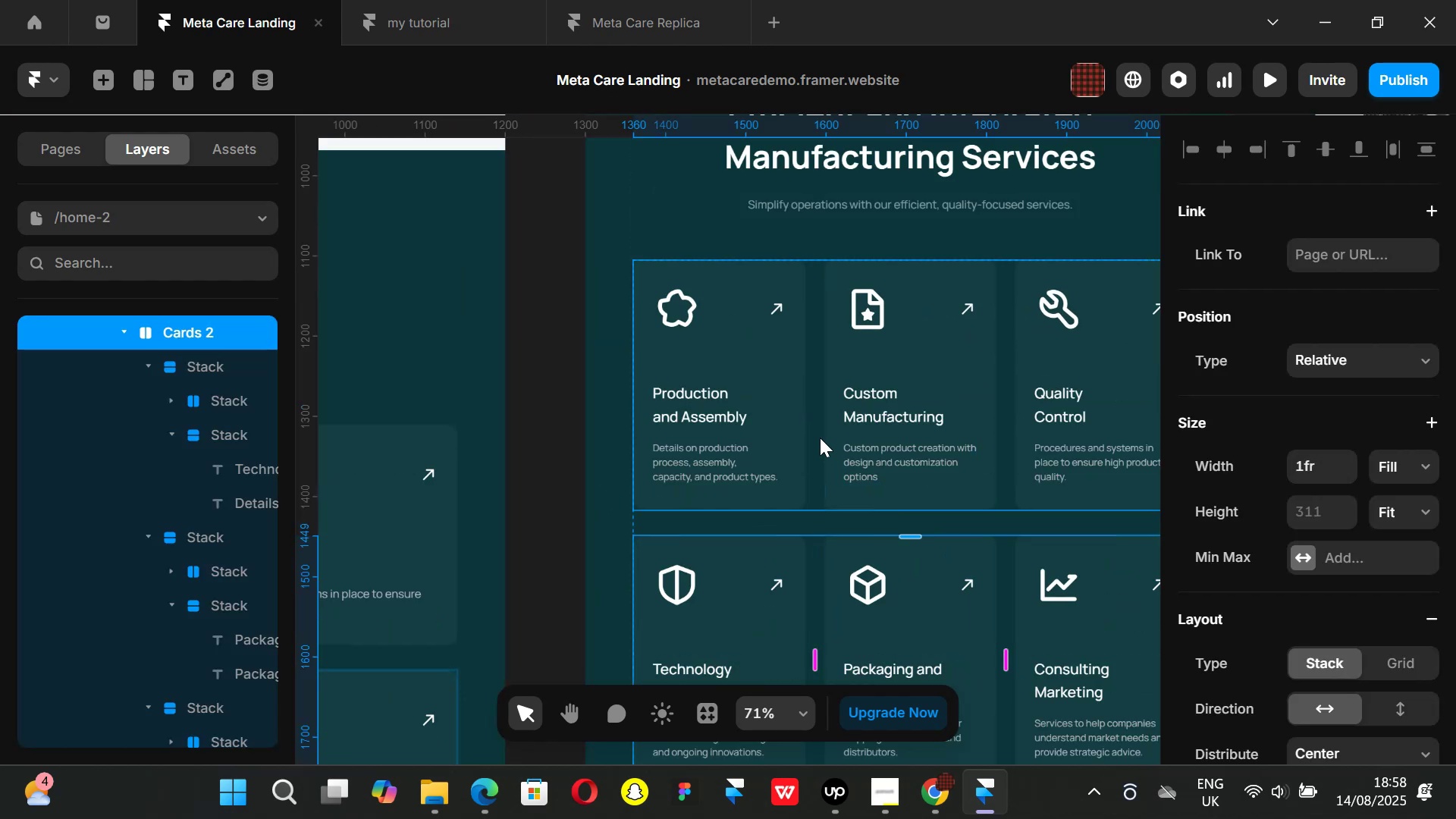 
left_click([820, 438])
 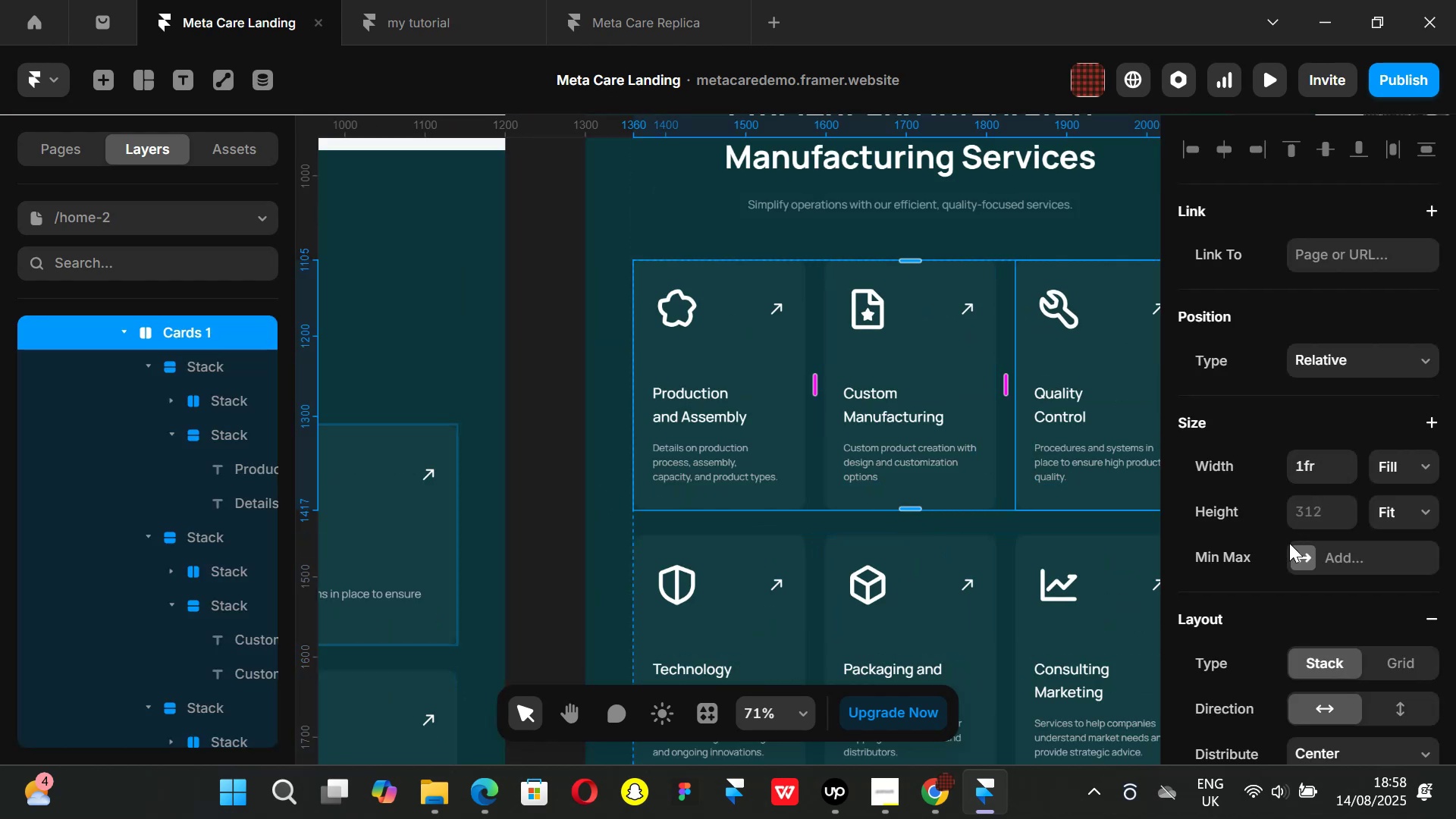 
scroll: coordinate [1305, 579], scroll_direction: down, amount: 2.0
 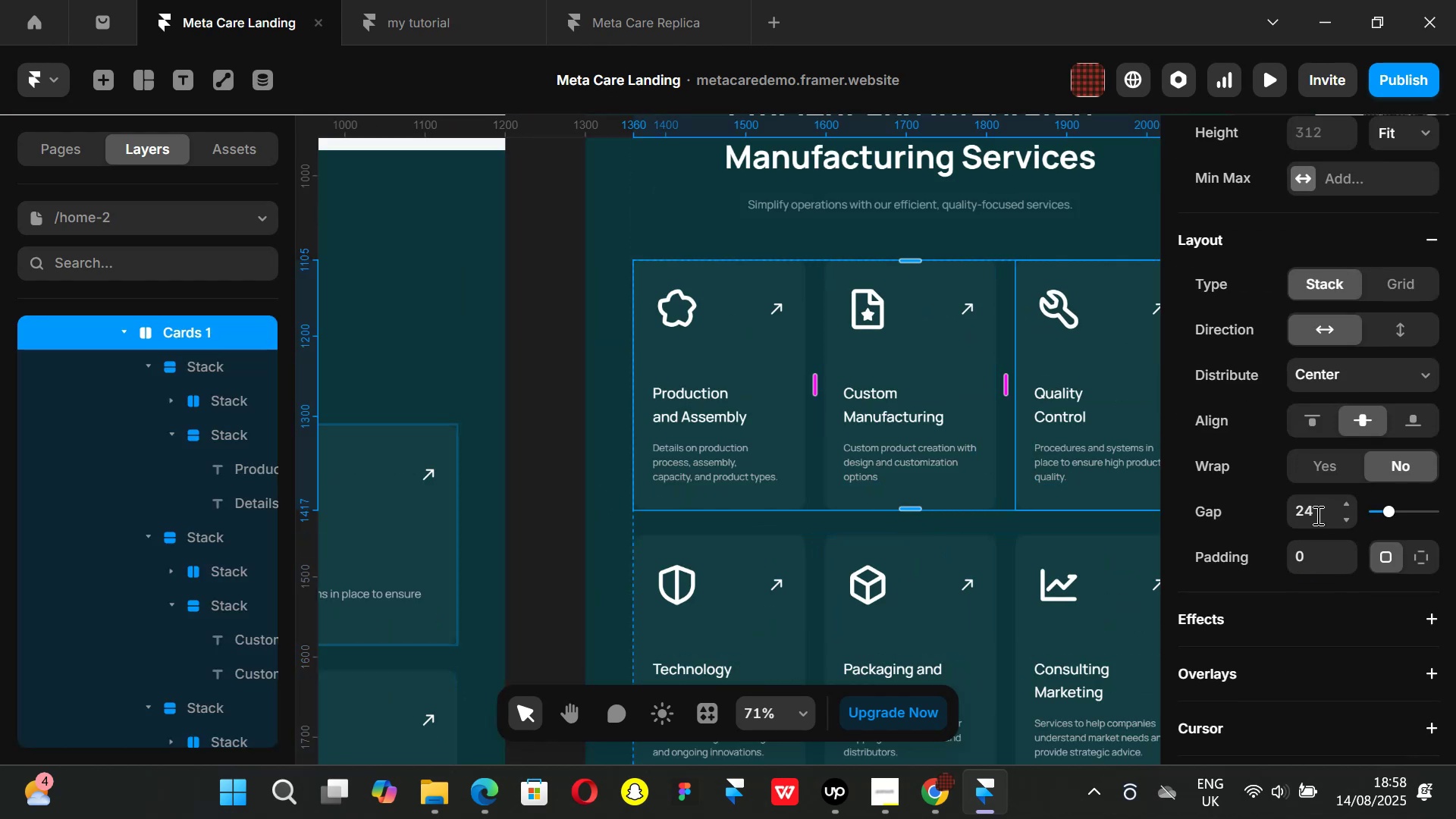 
left_click([1316, 514])
 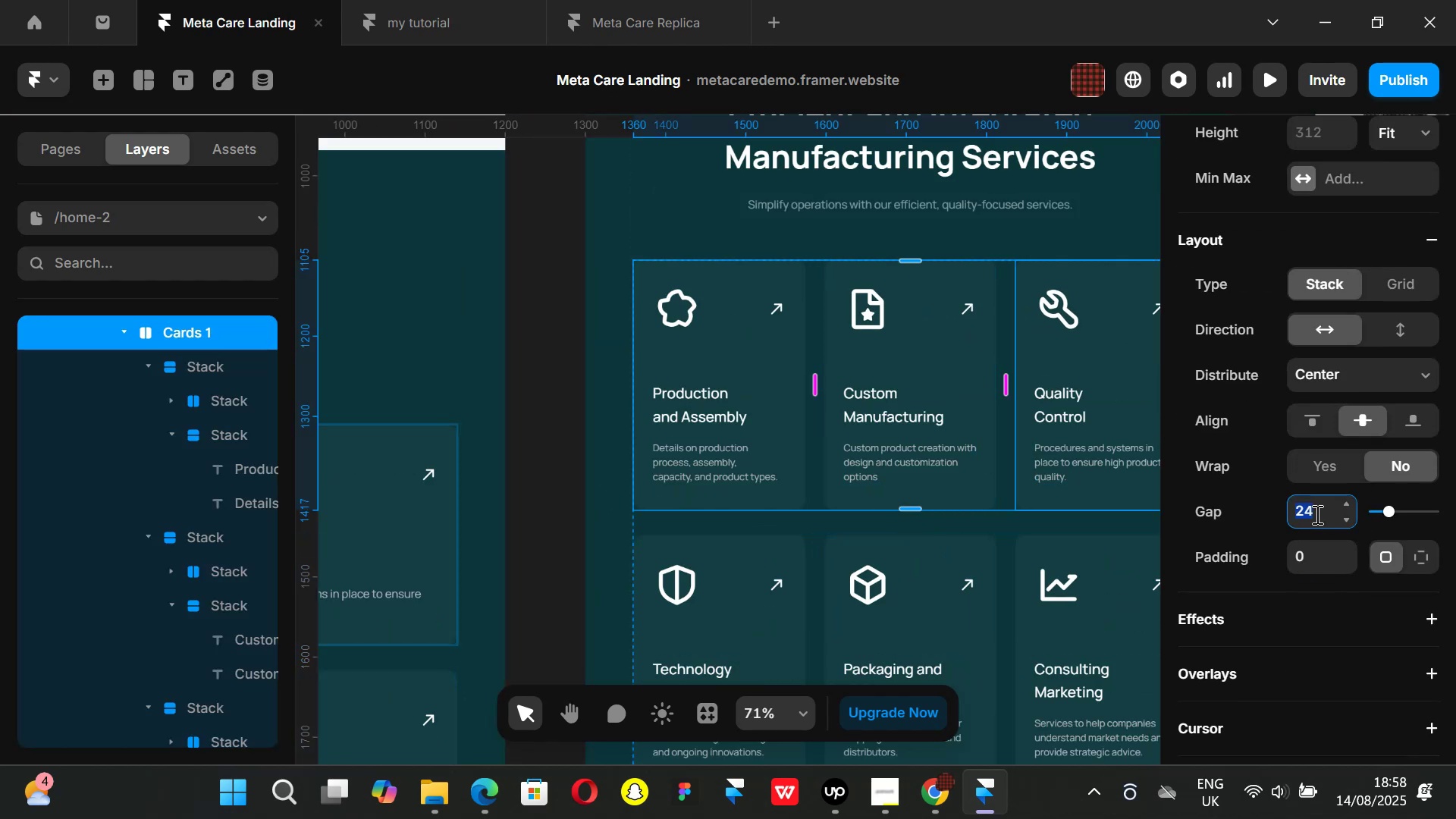 
type(16)
 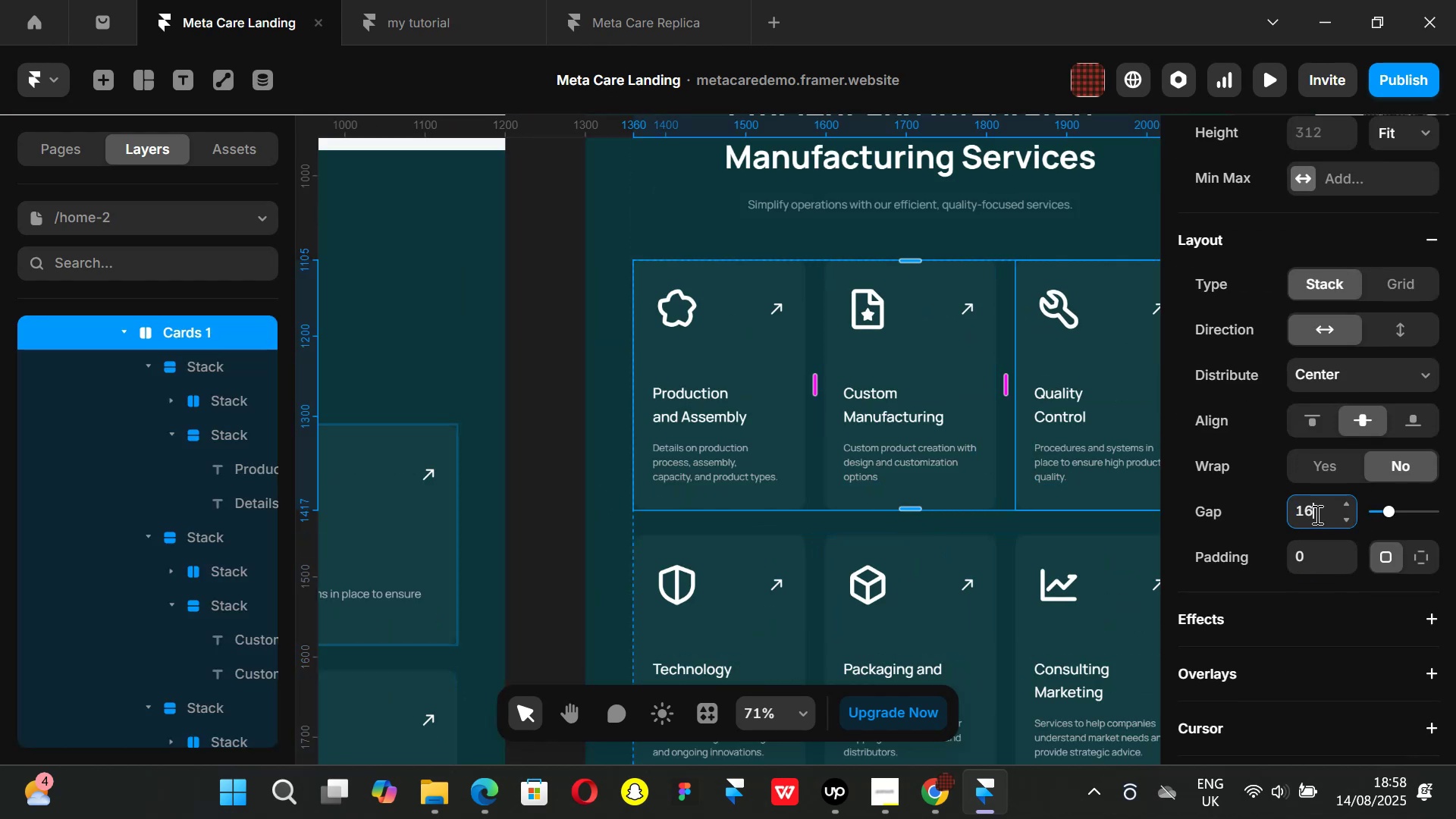 
key(Enter)
 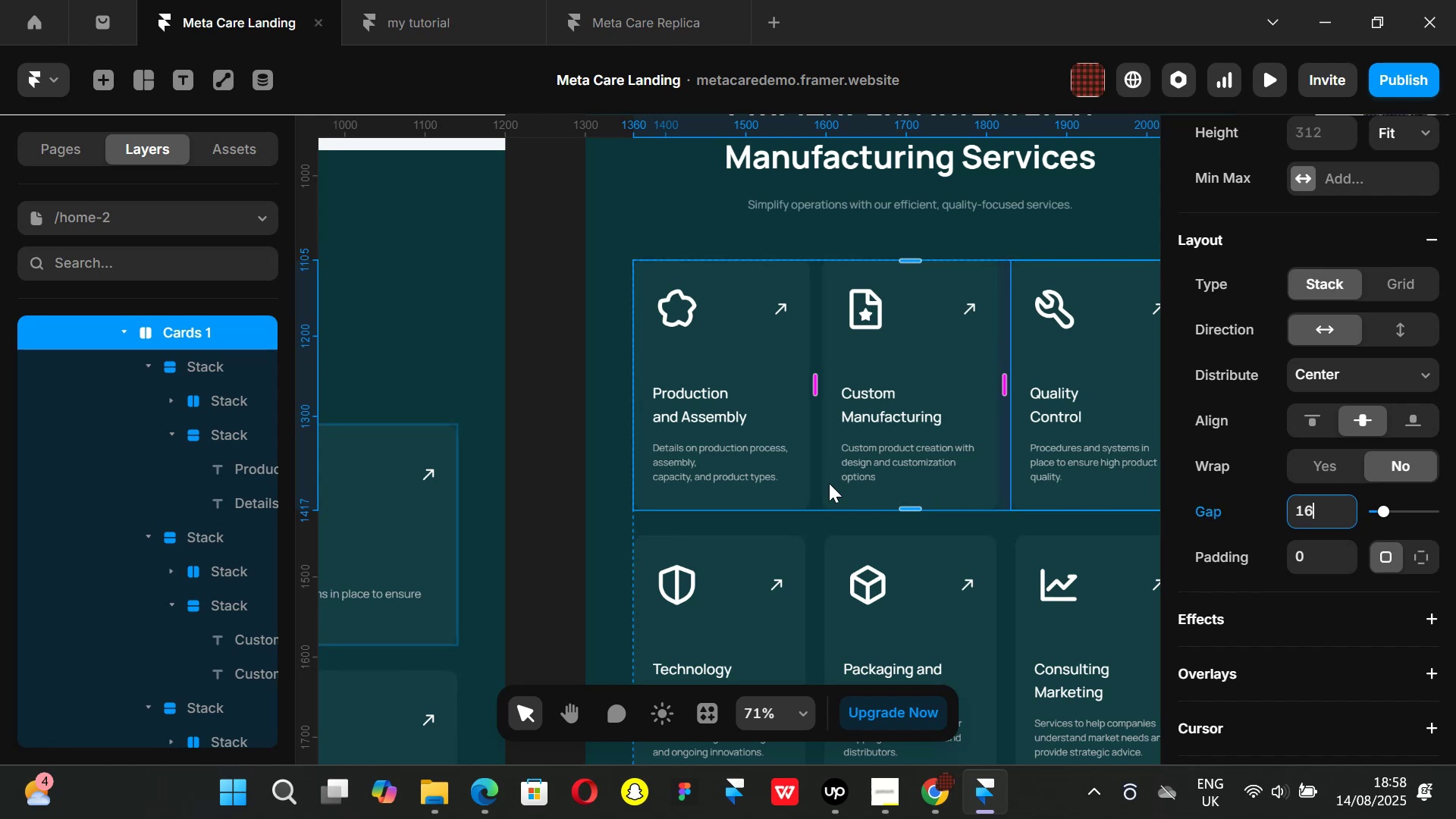 
scroll: coordinate [823, 481], scroll_direction: down, amount: 2.0
 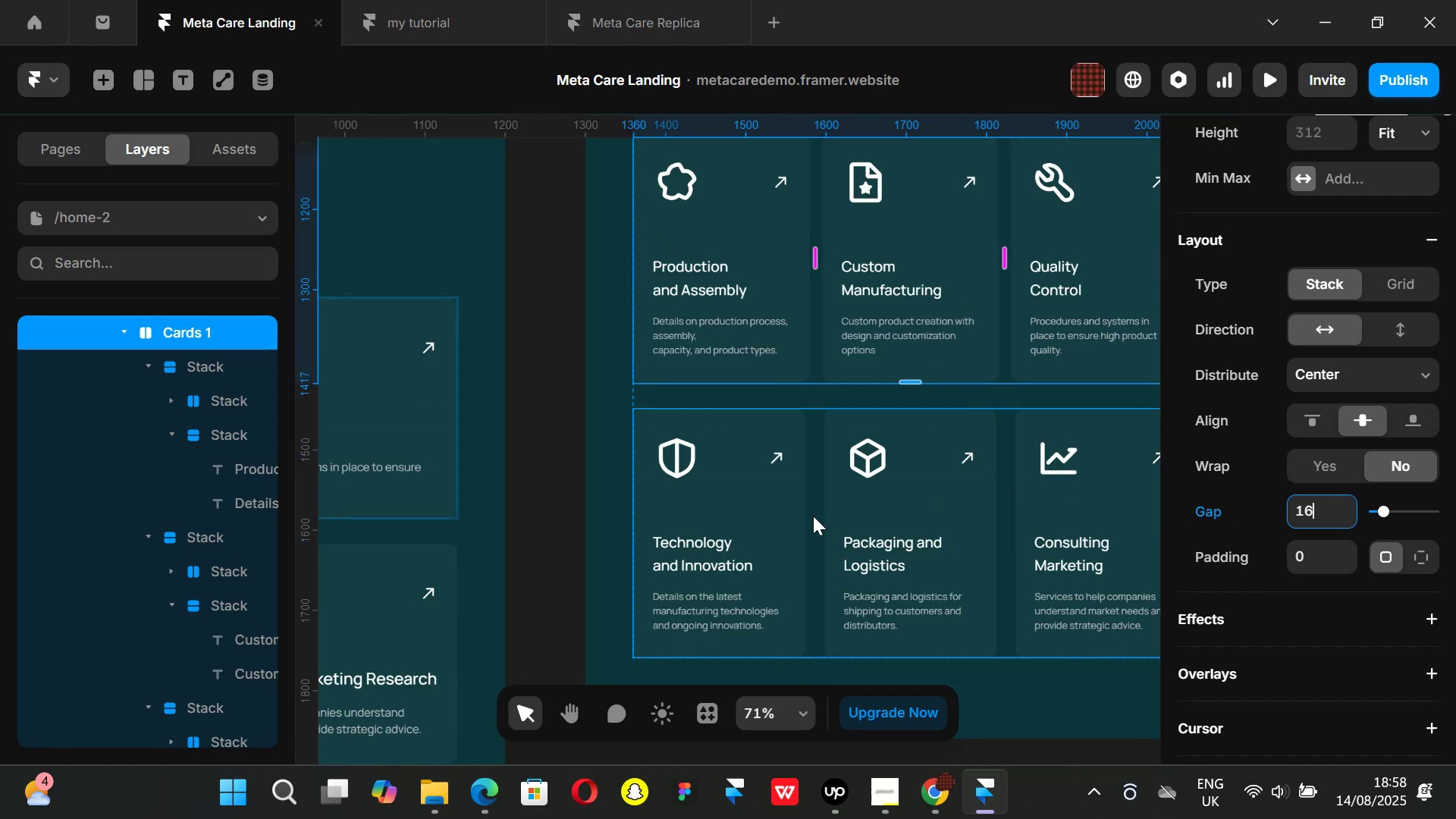 
left_click([811, 515])
 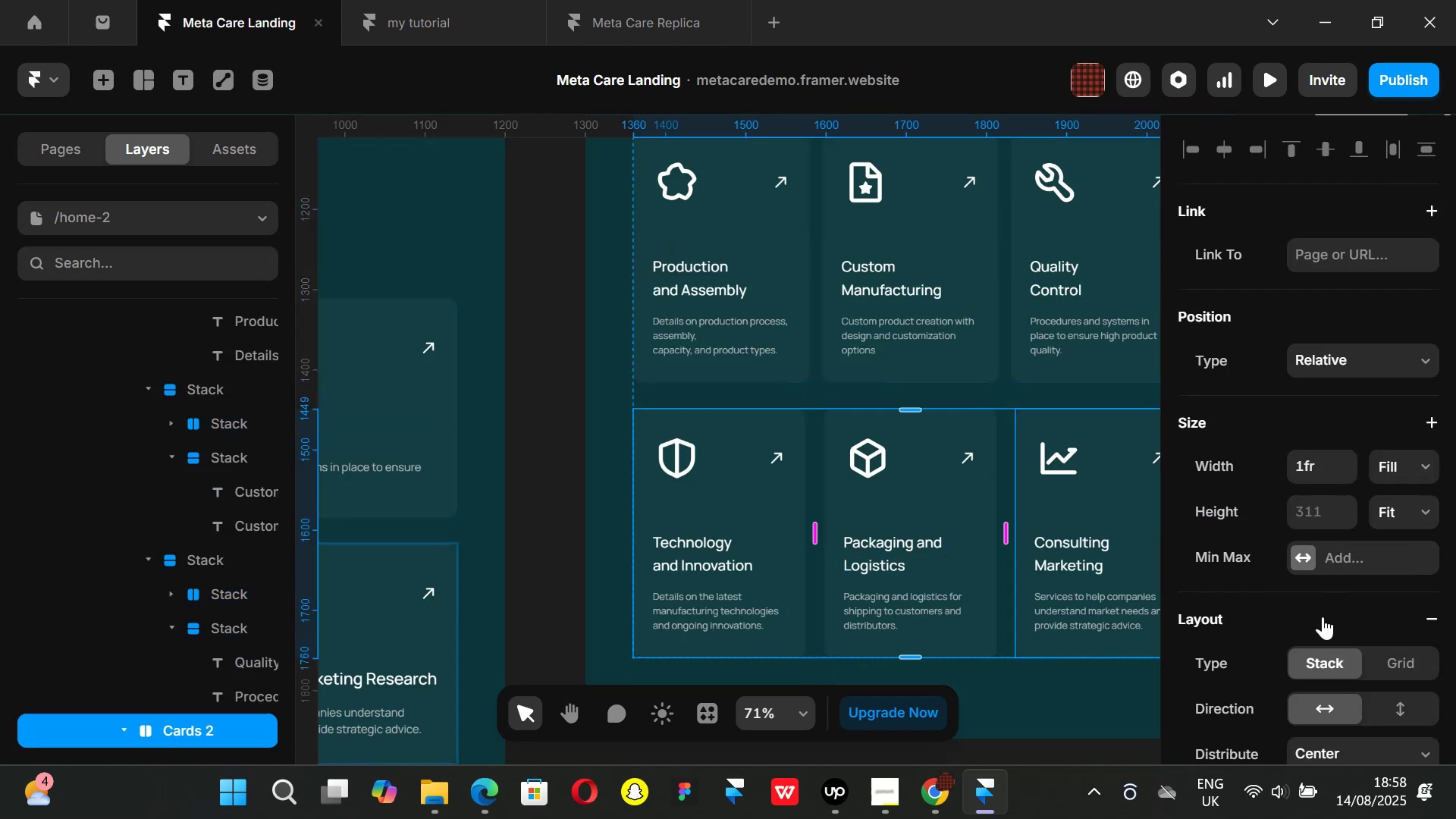 
scroll: coordinate [1323, 617], scroll_direction: down, amount: 2.0
 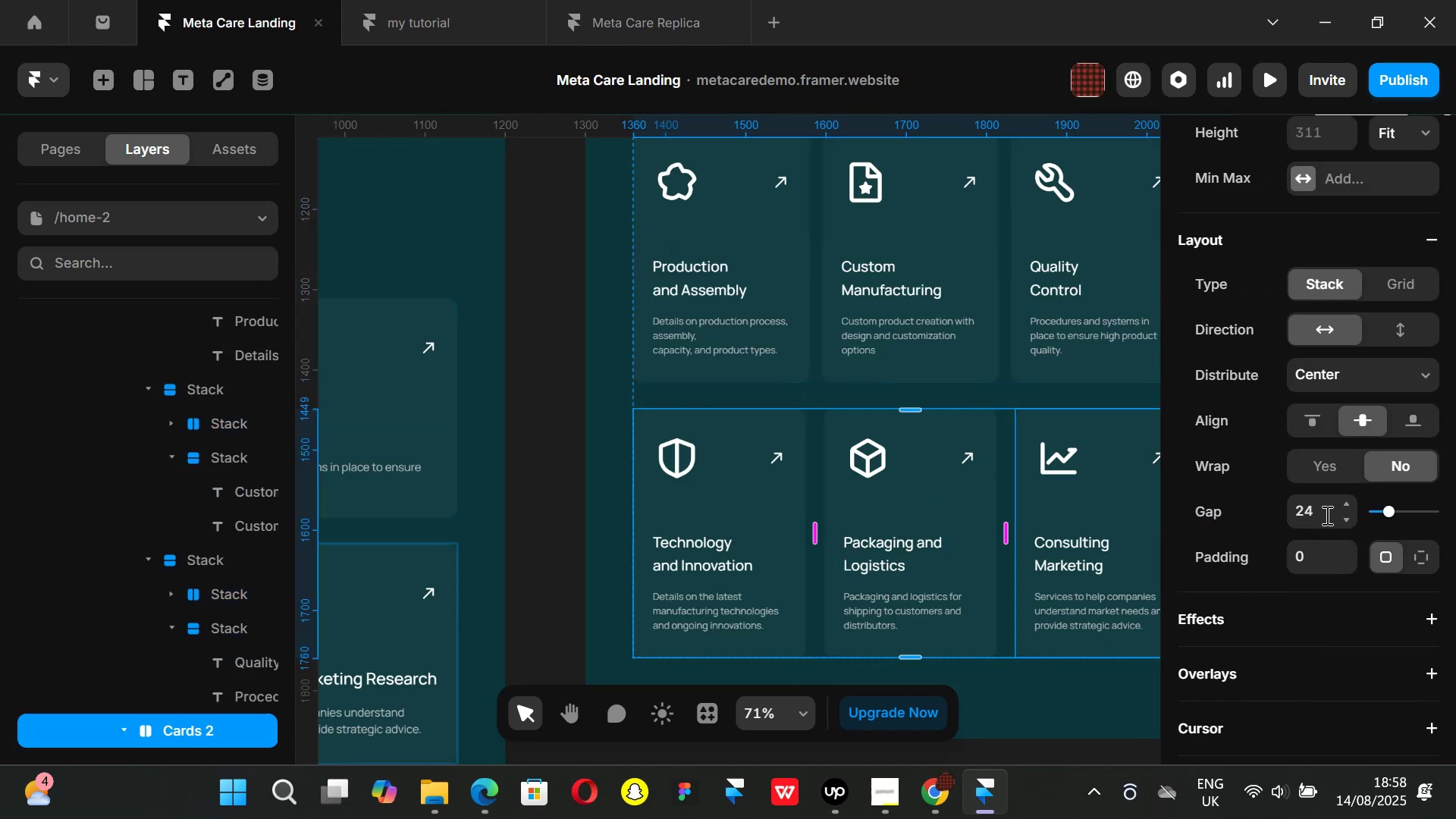 
left_click([1326, 518])
 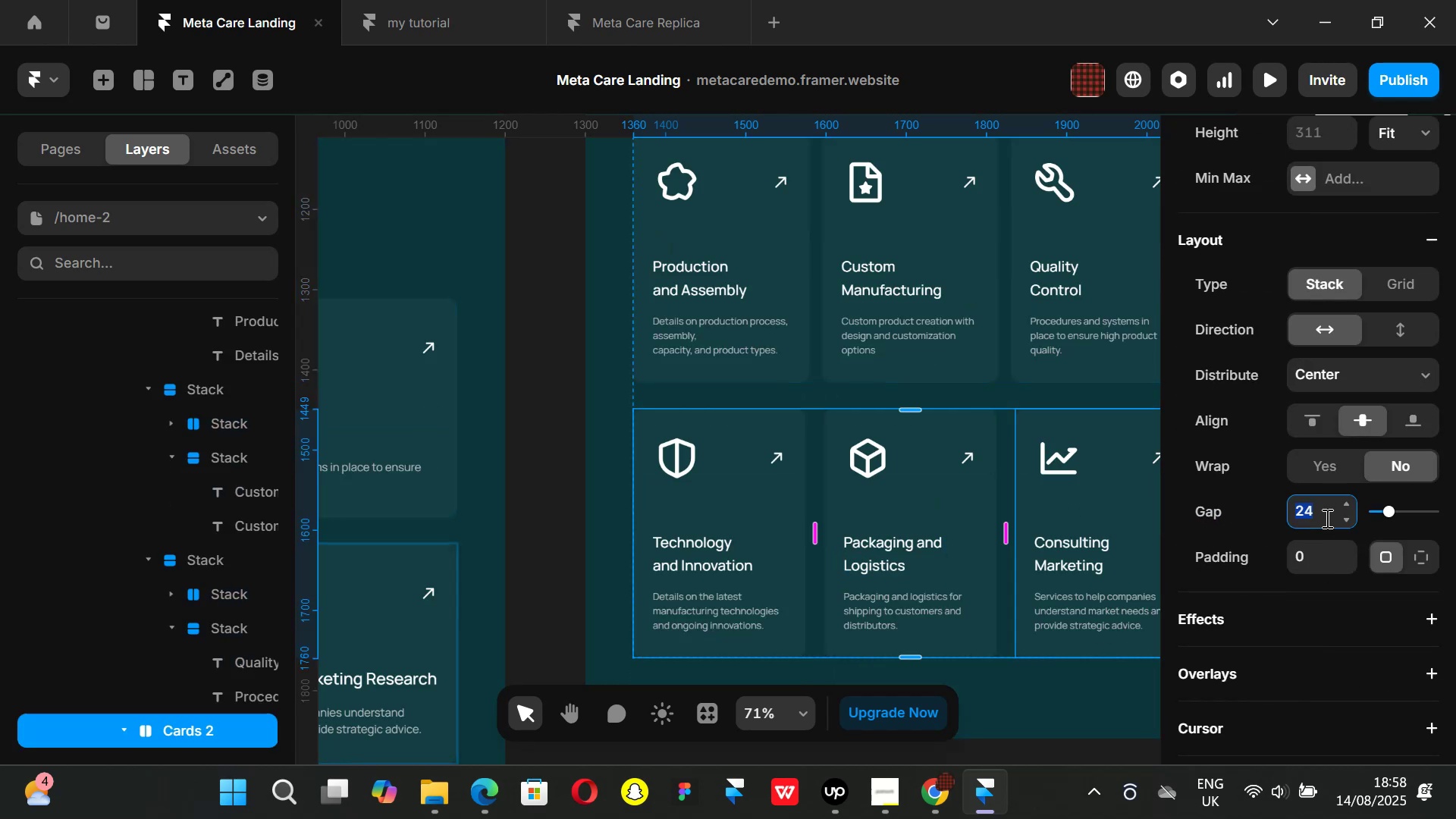 
type(16)
 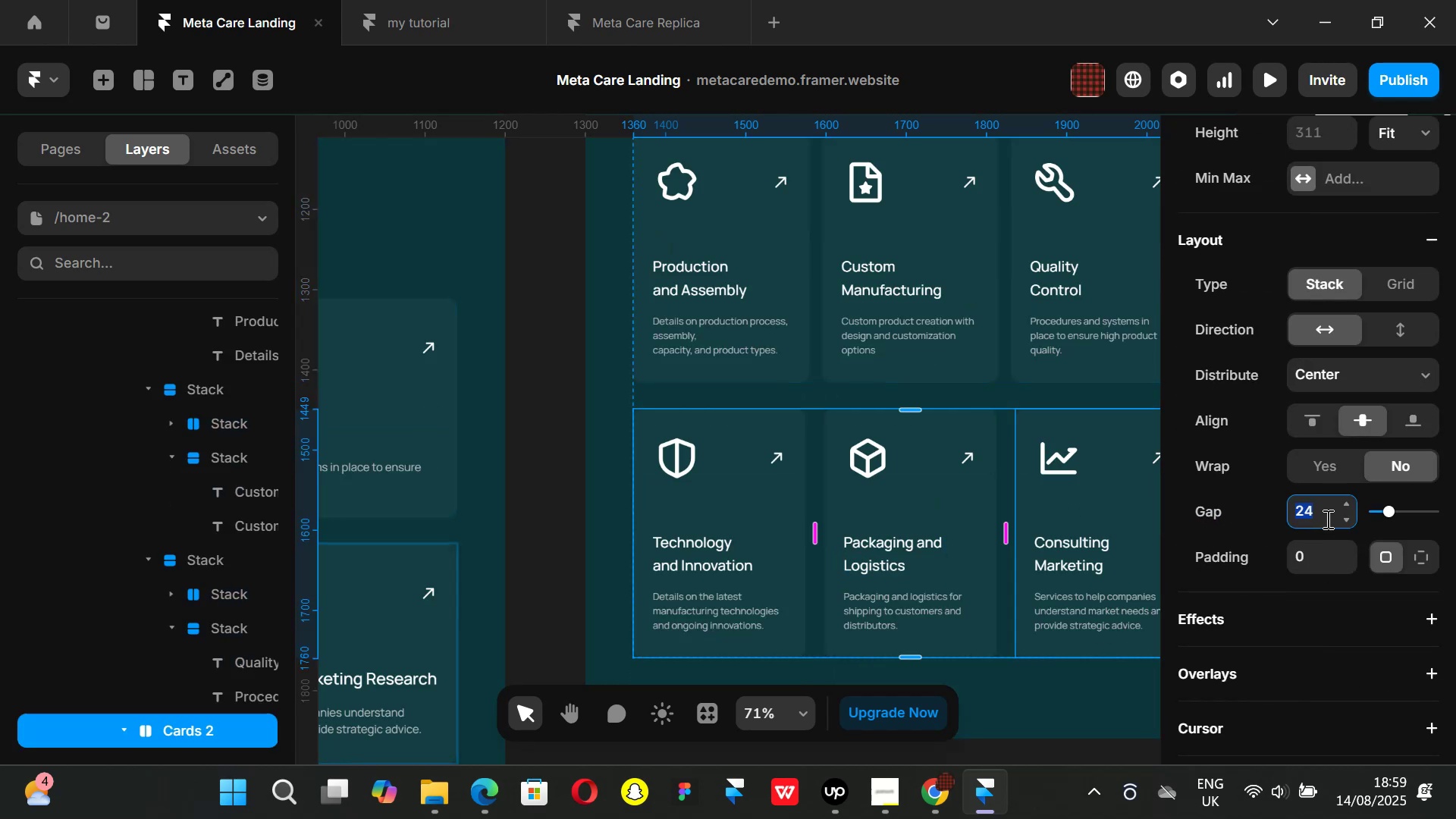 
key(Enter)
 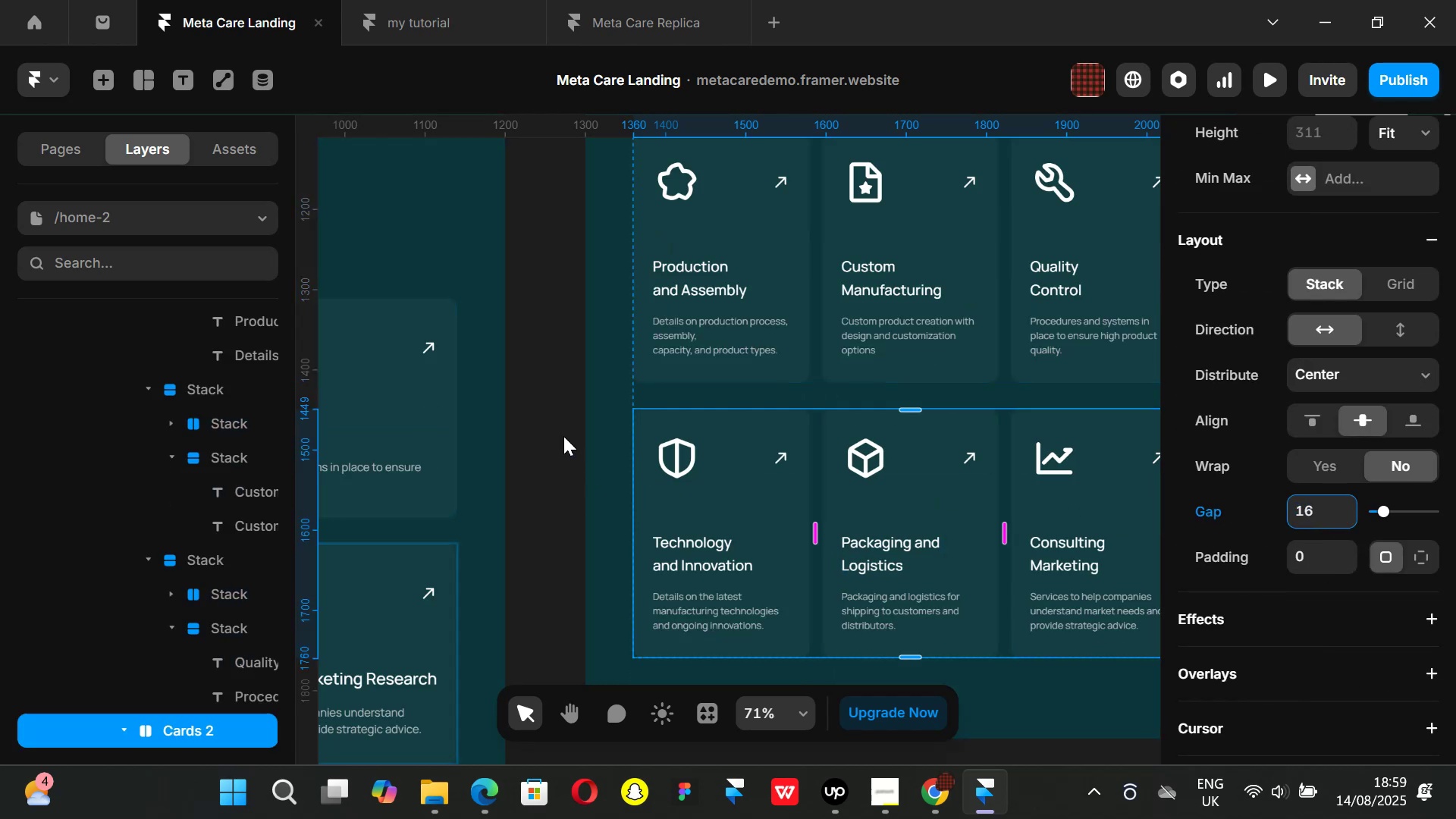 
left_click([563, 435])
 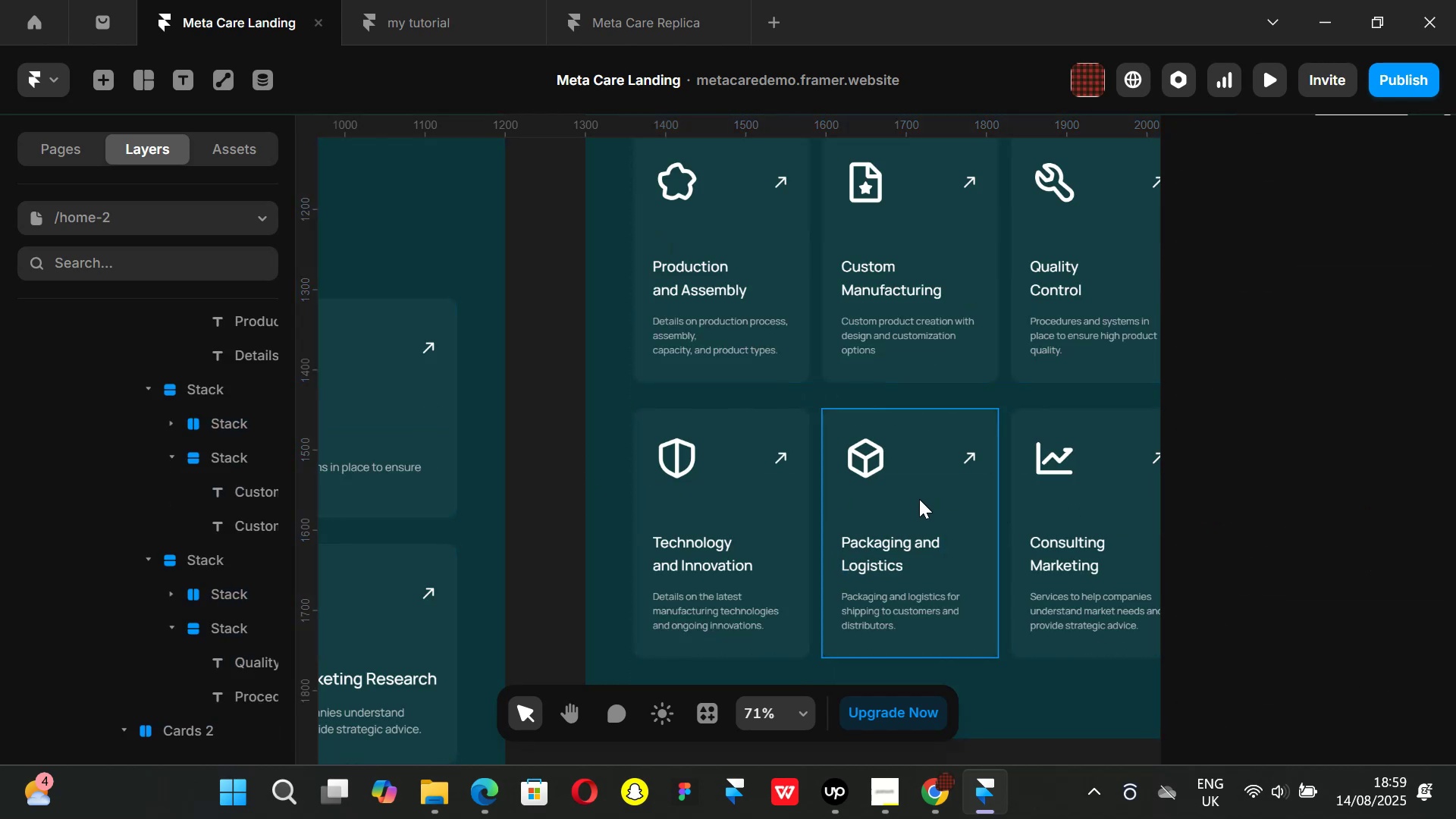 
scroll: coordinate [919, 499], scroll_direction: up, amount: 2.0
 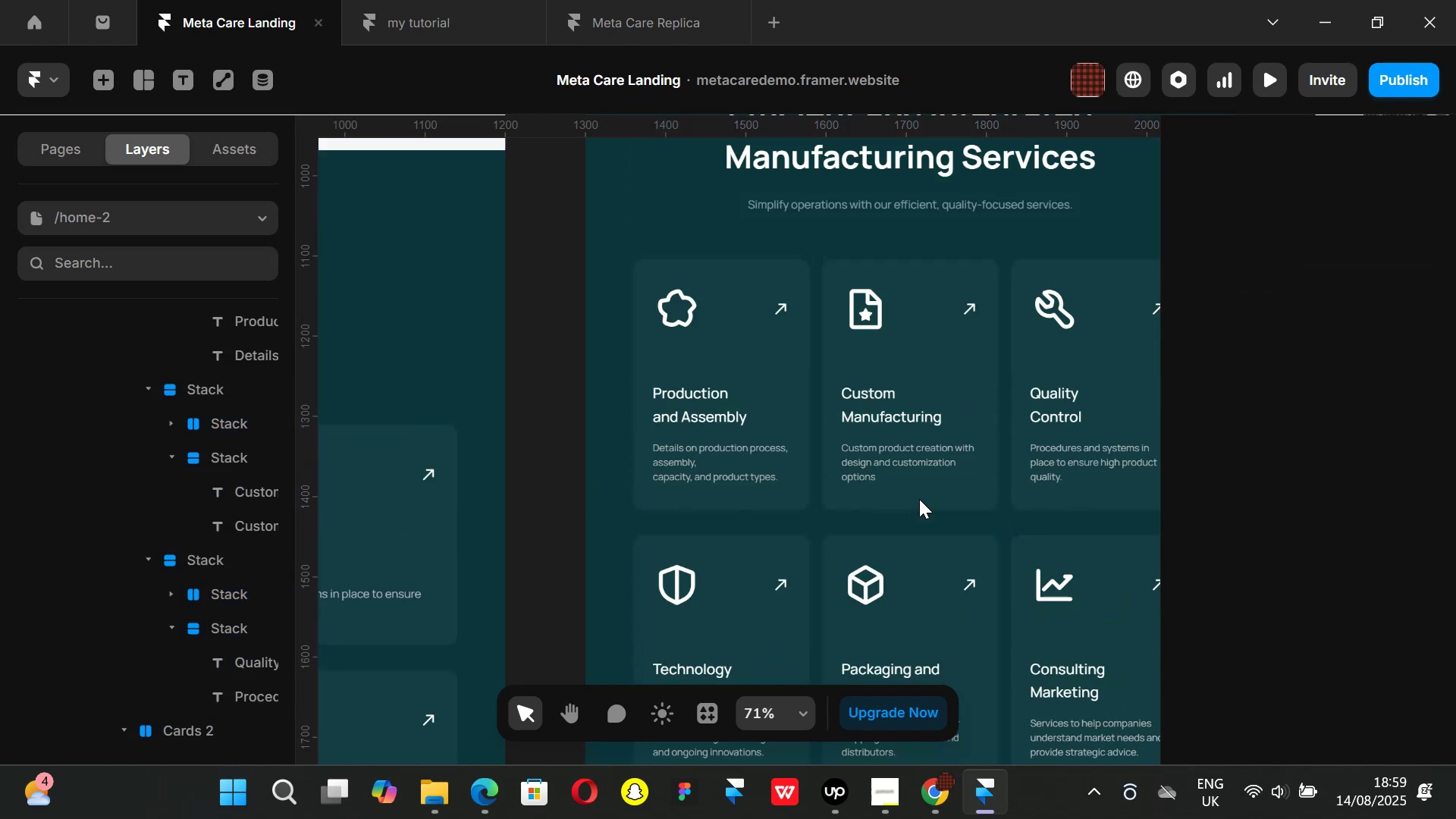 
hold_key(key=ShiftLeft, duration=0.62)
scroll: coordinate [919, 499], scroll_direction: down, amount: 3.0
 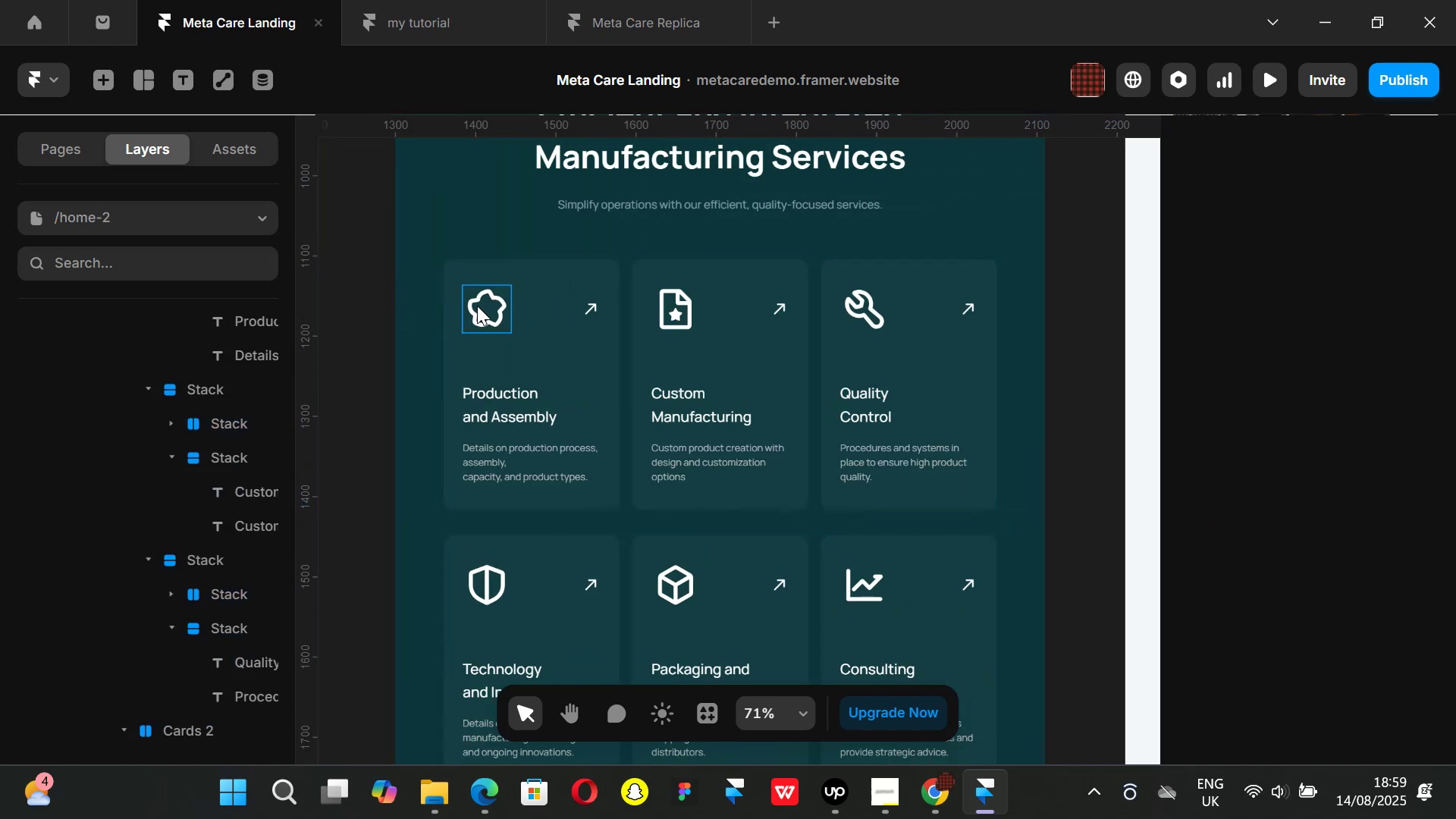 
left_click([479, 306])
 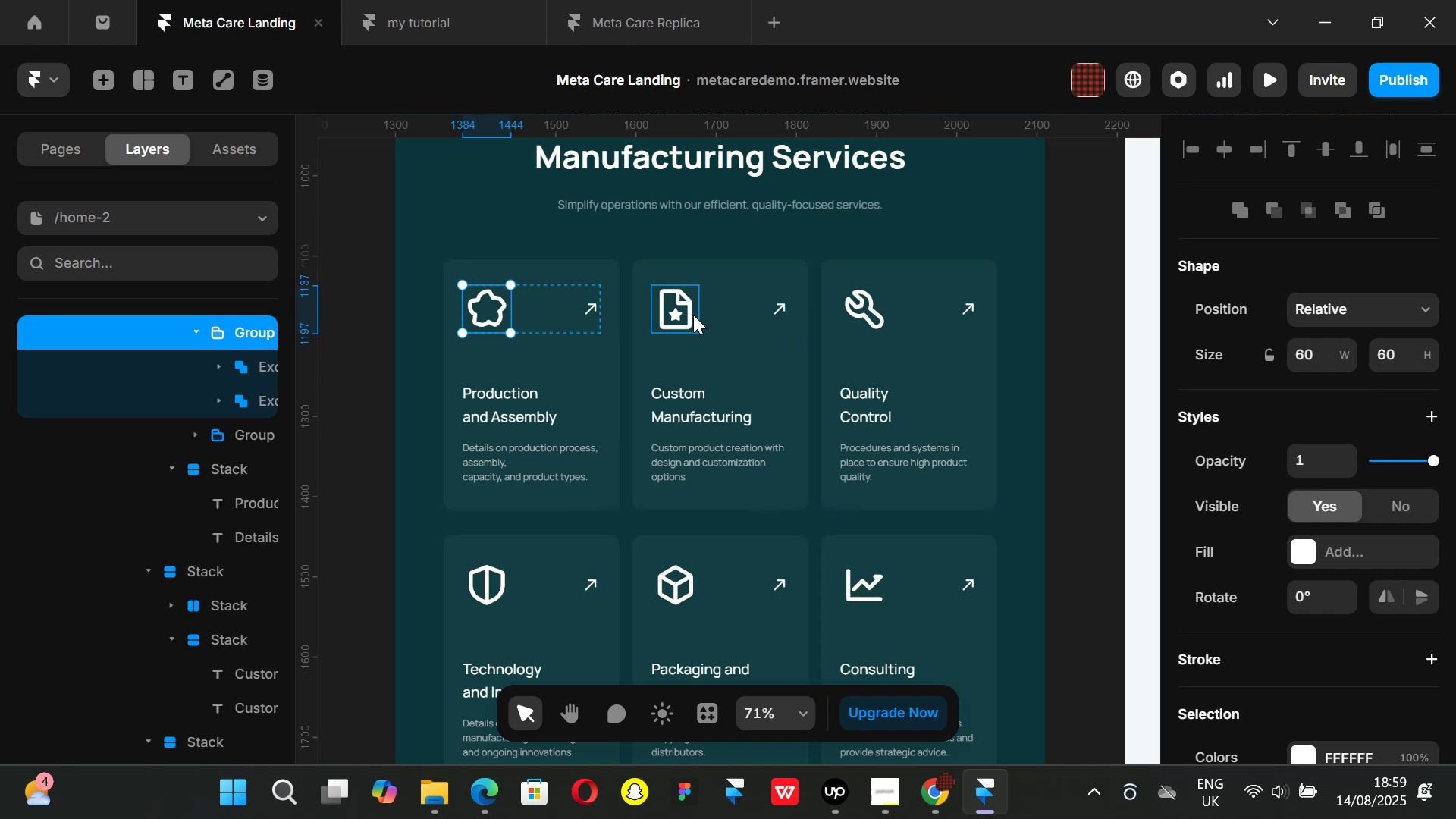 
hold_key(key=ShiftLeft, duration=1.51)
left_click([659, 308])
 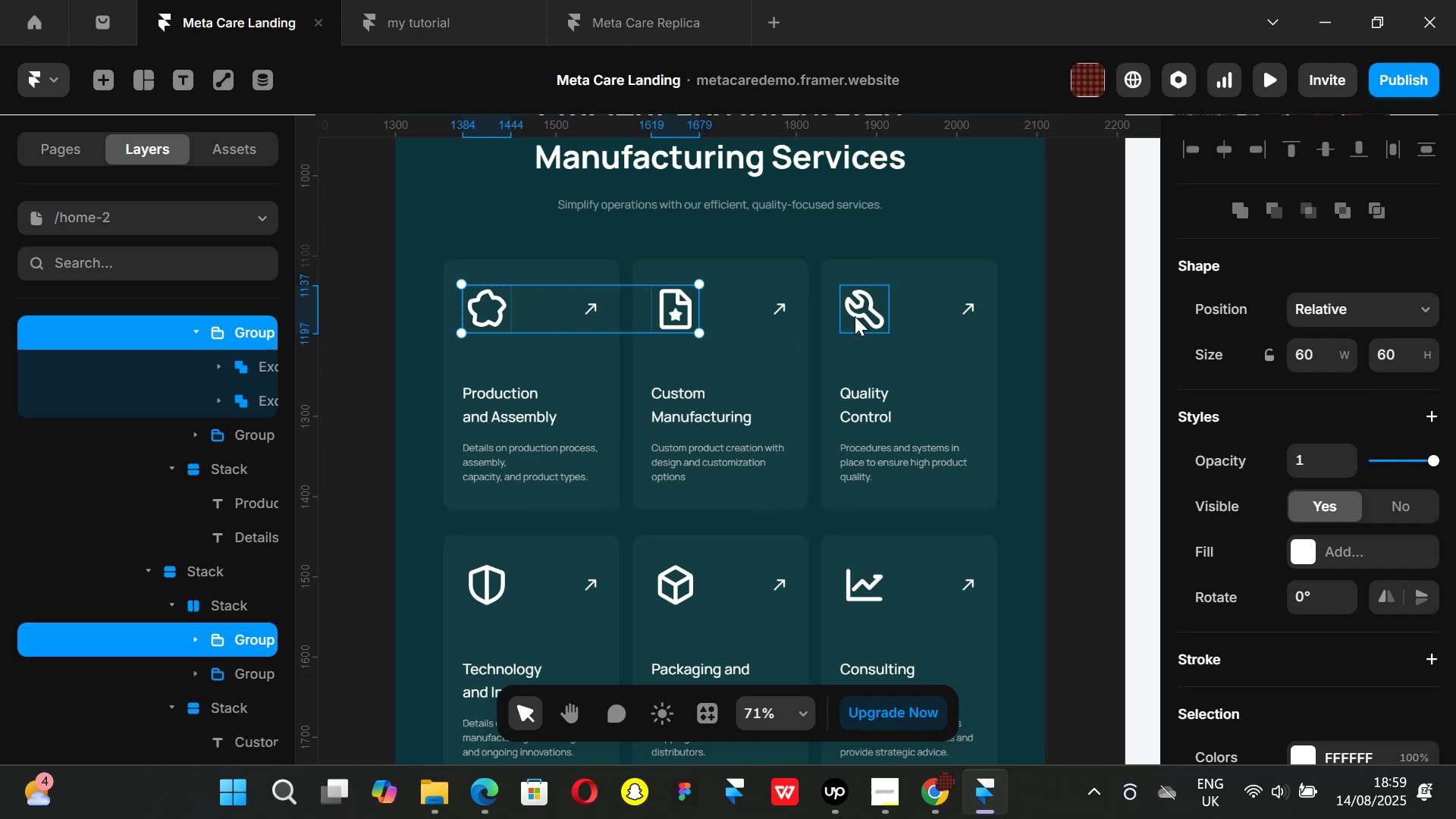 
left_click([855, 316])
 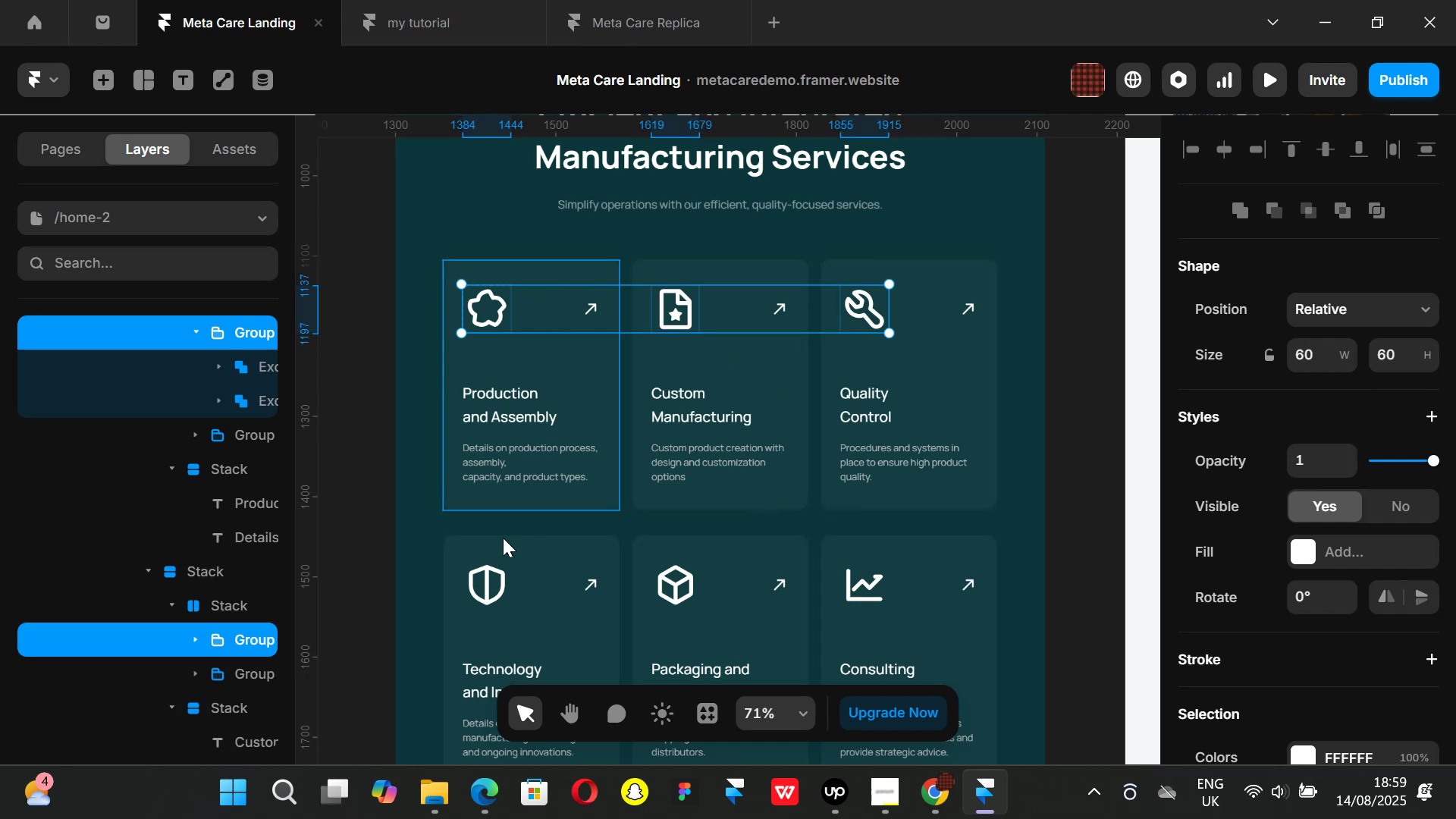 
hold_key(key=ShiftLeft, duration=1.51)
left_click([492, 572])
 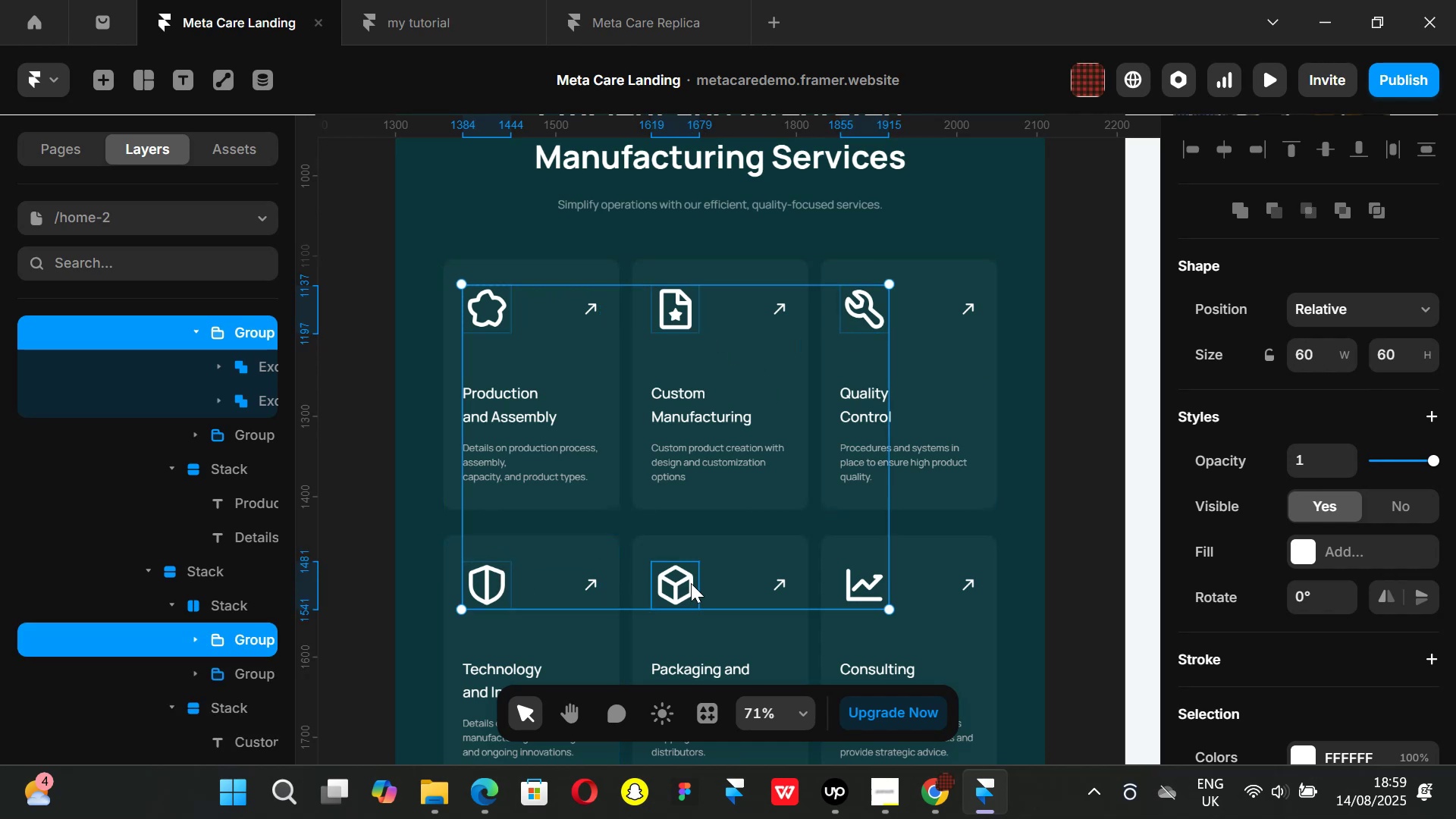 
hold_key(key=ShiftLeft, duration=1.51)
left_click([691, 583])
 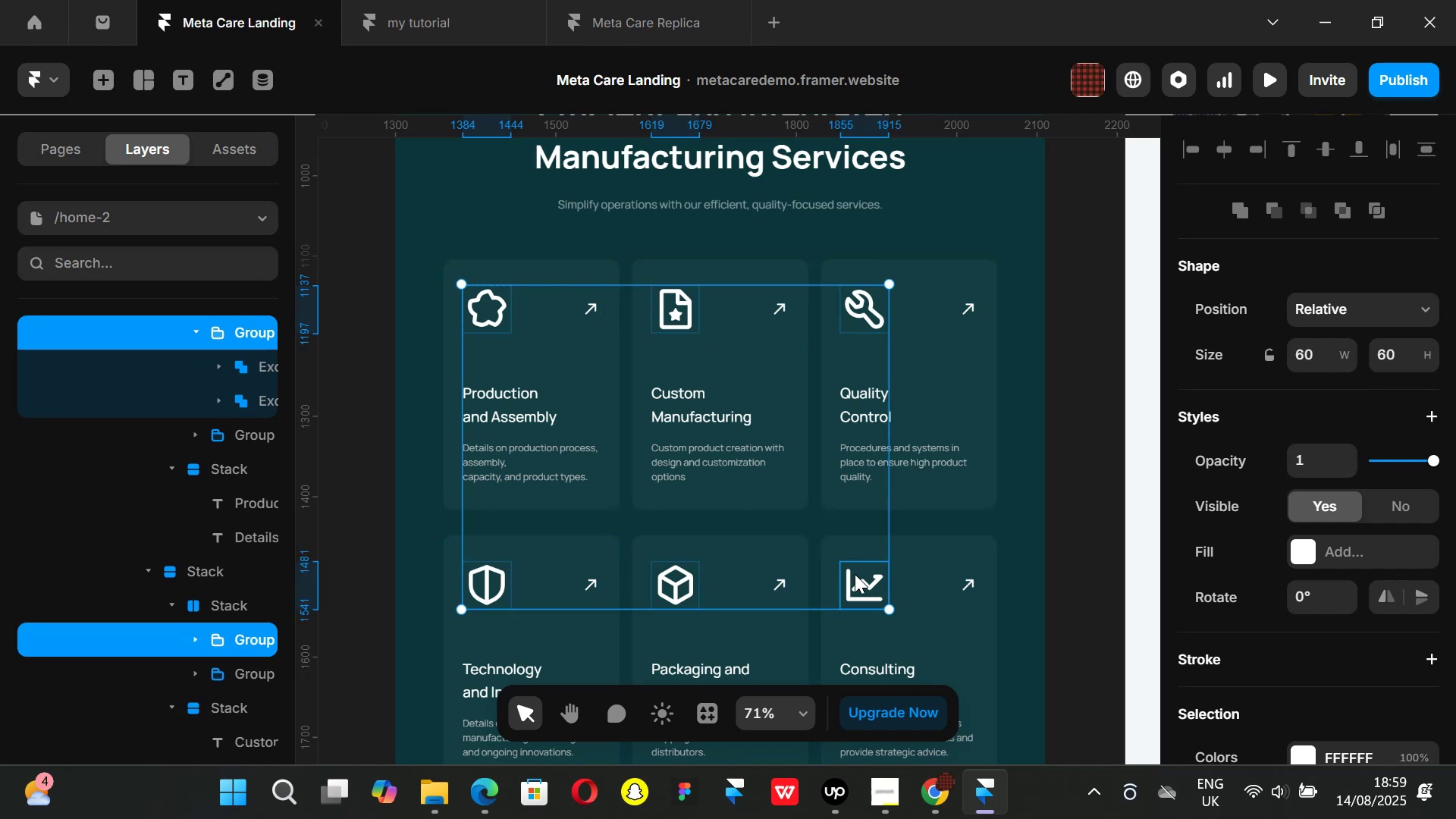 
hold_key(key=ShiftLeft, duration=0.32)
 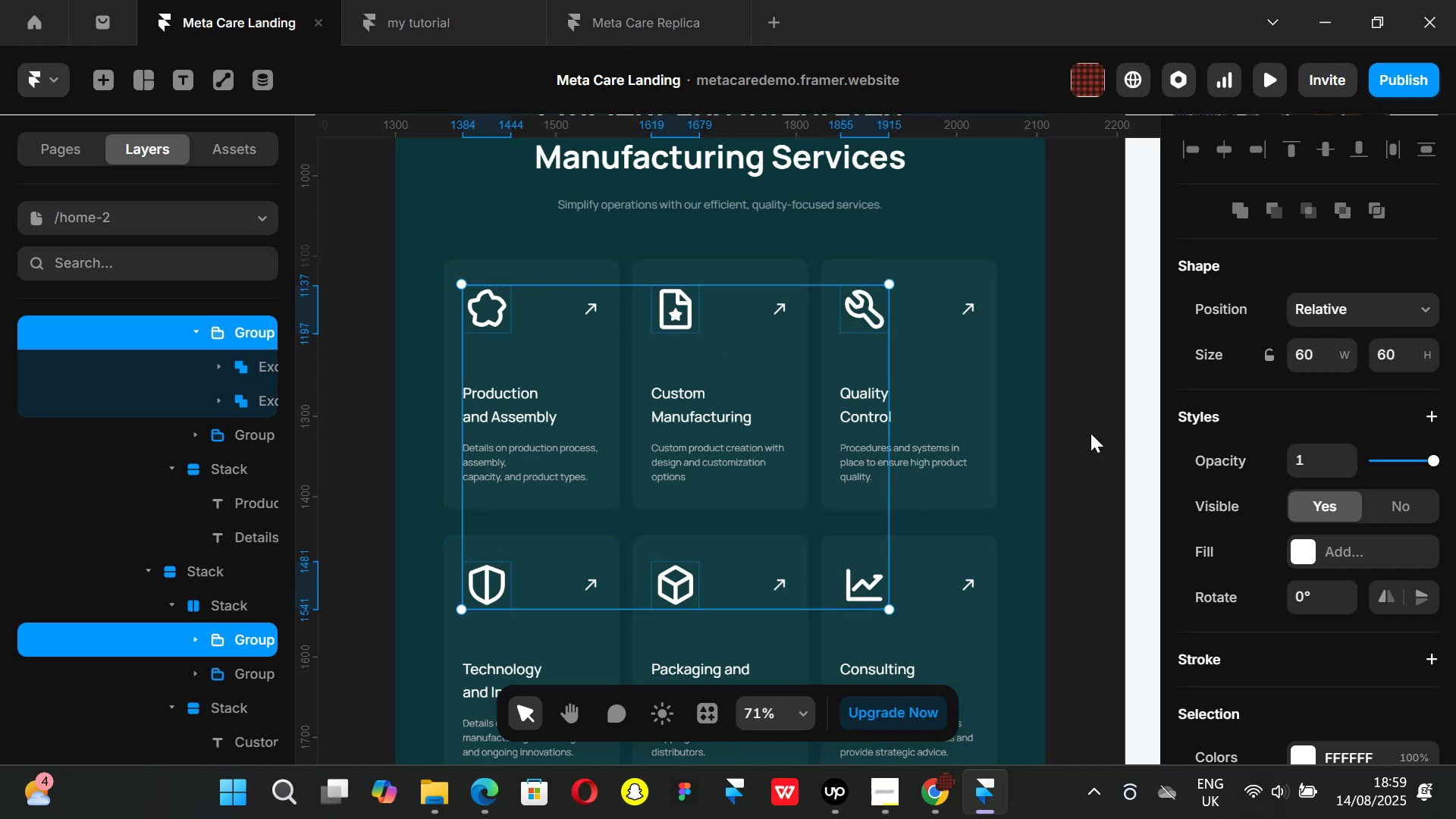 
left_click_drag(start_coordinate=[1090, 433], to_coordinate=[1082, 430])
 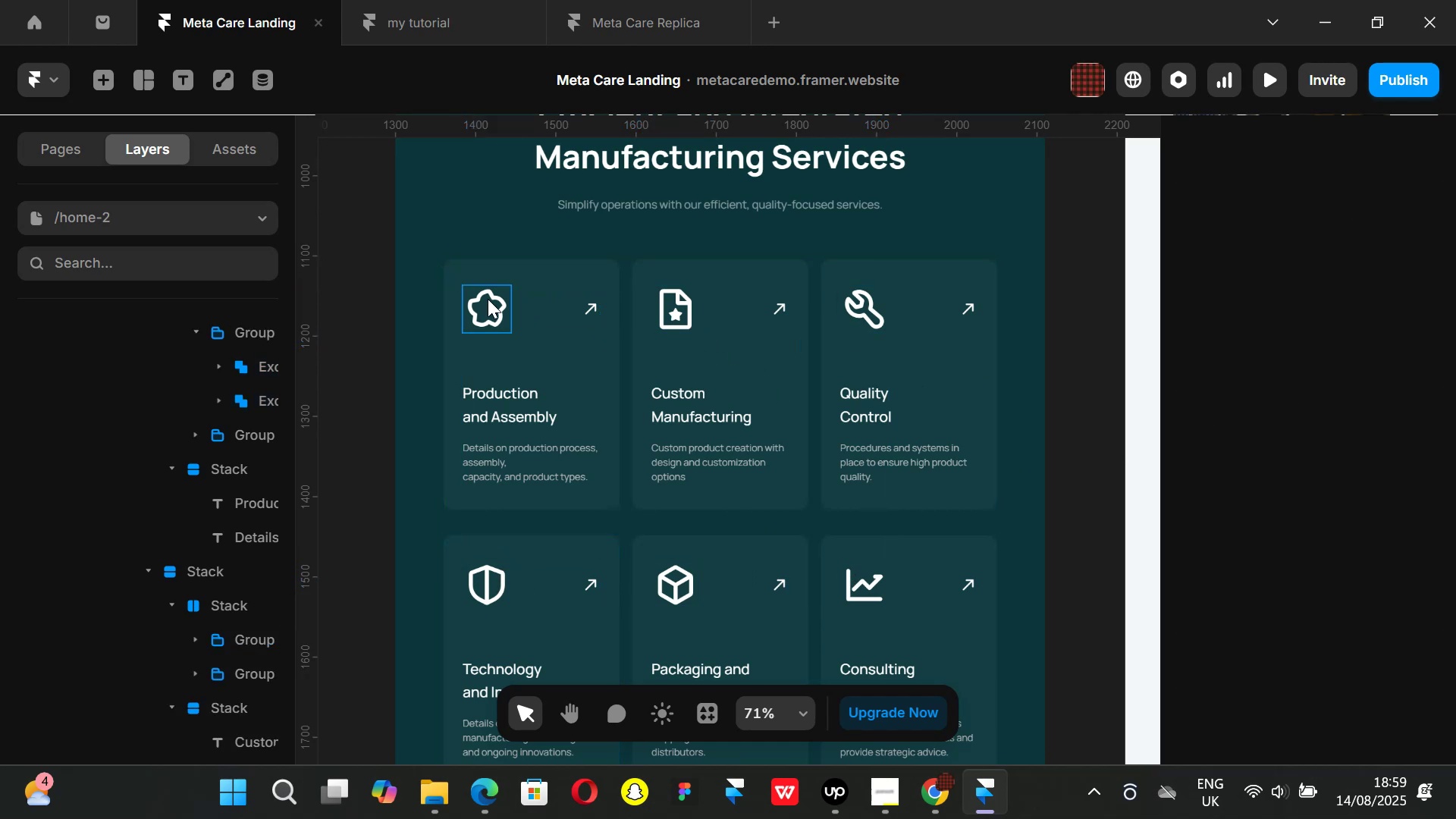 
left_click([488, 299])
 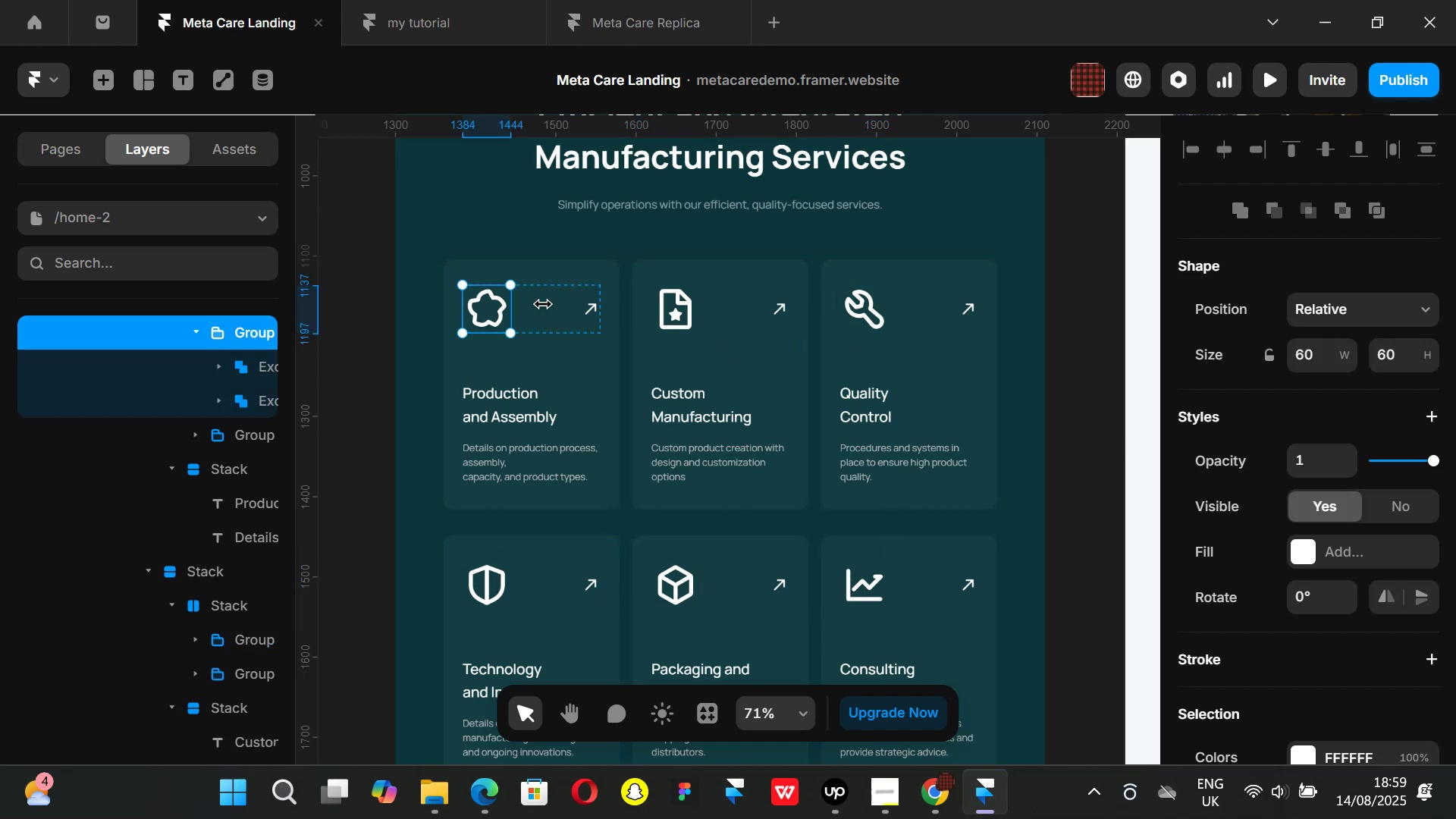 
hold_key(key=ShiftLeft, duration=1.29)
left_click([665, 313])
 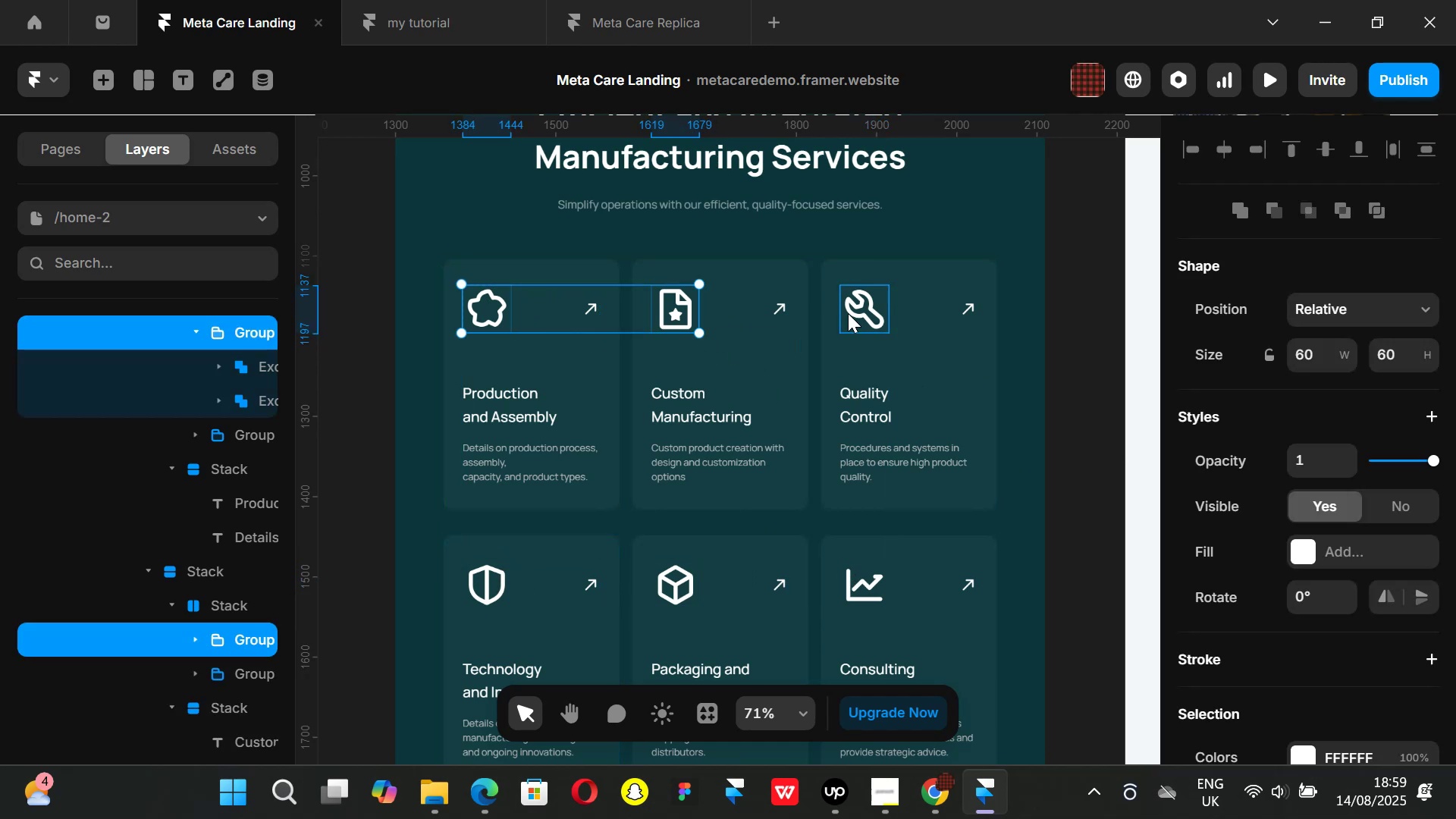 
left_click([848, 313])
 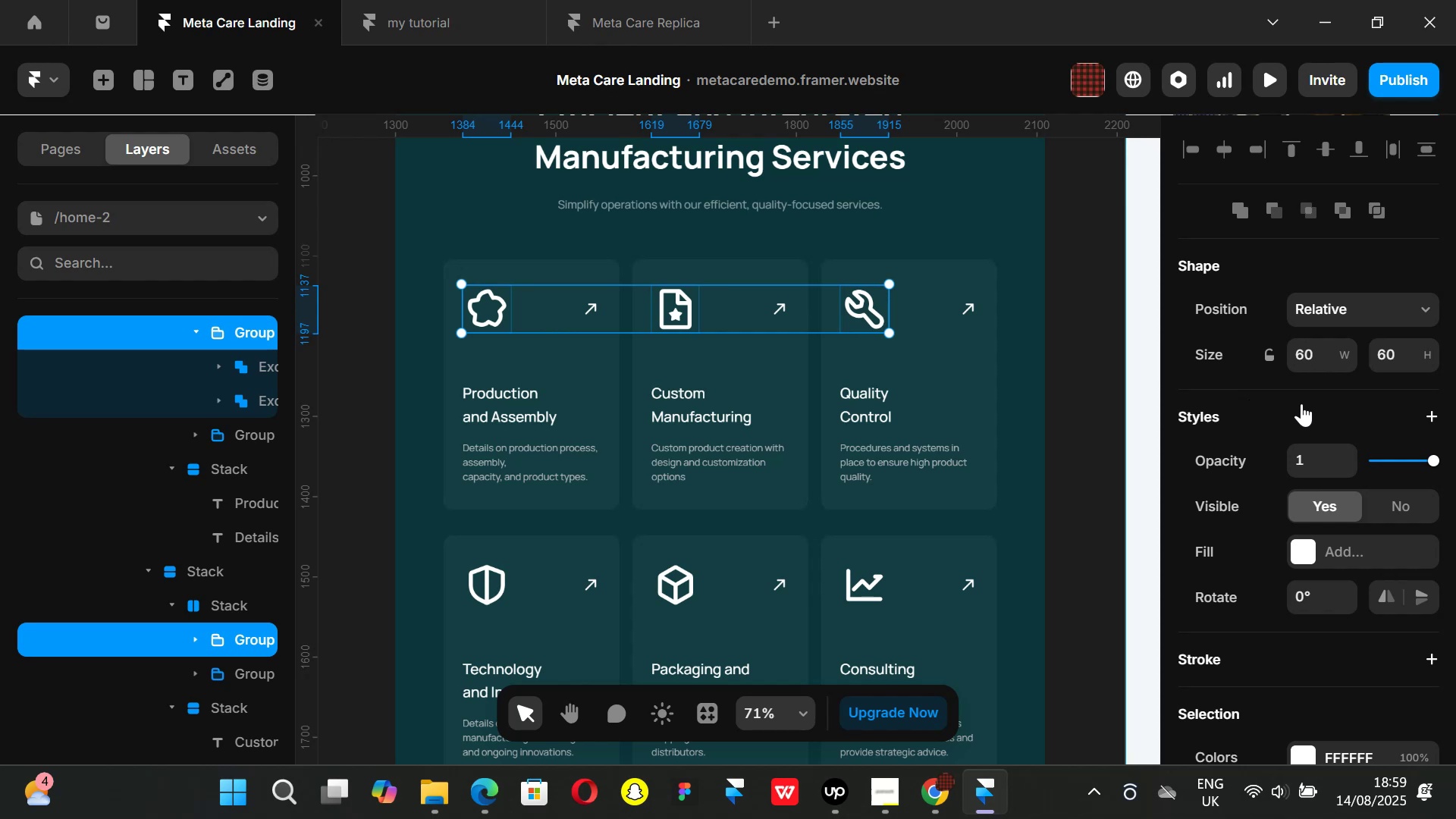 
key(K)
 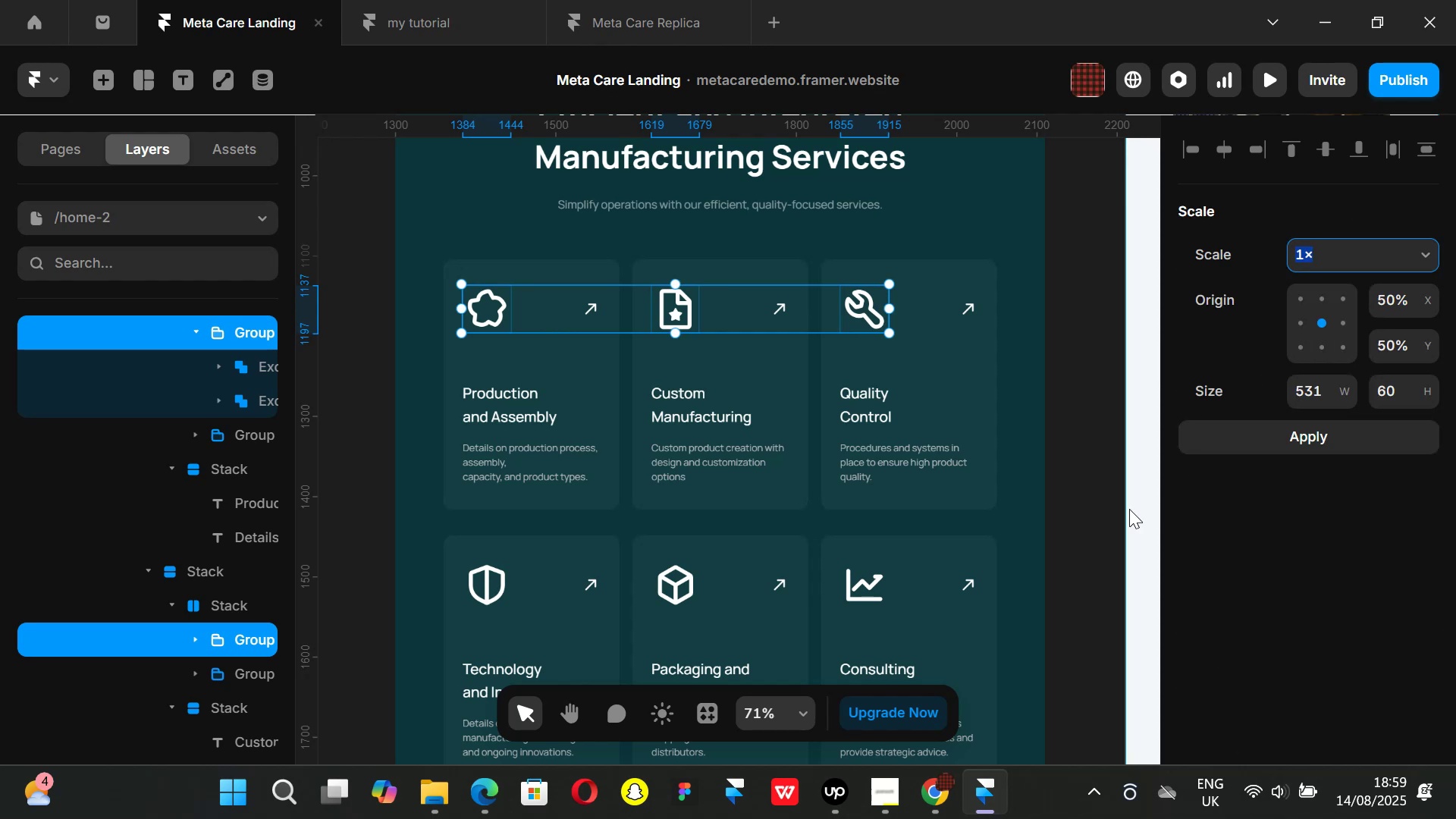 
left_click([1083, 516])
 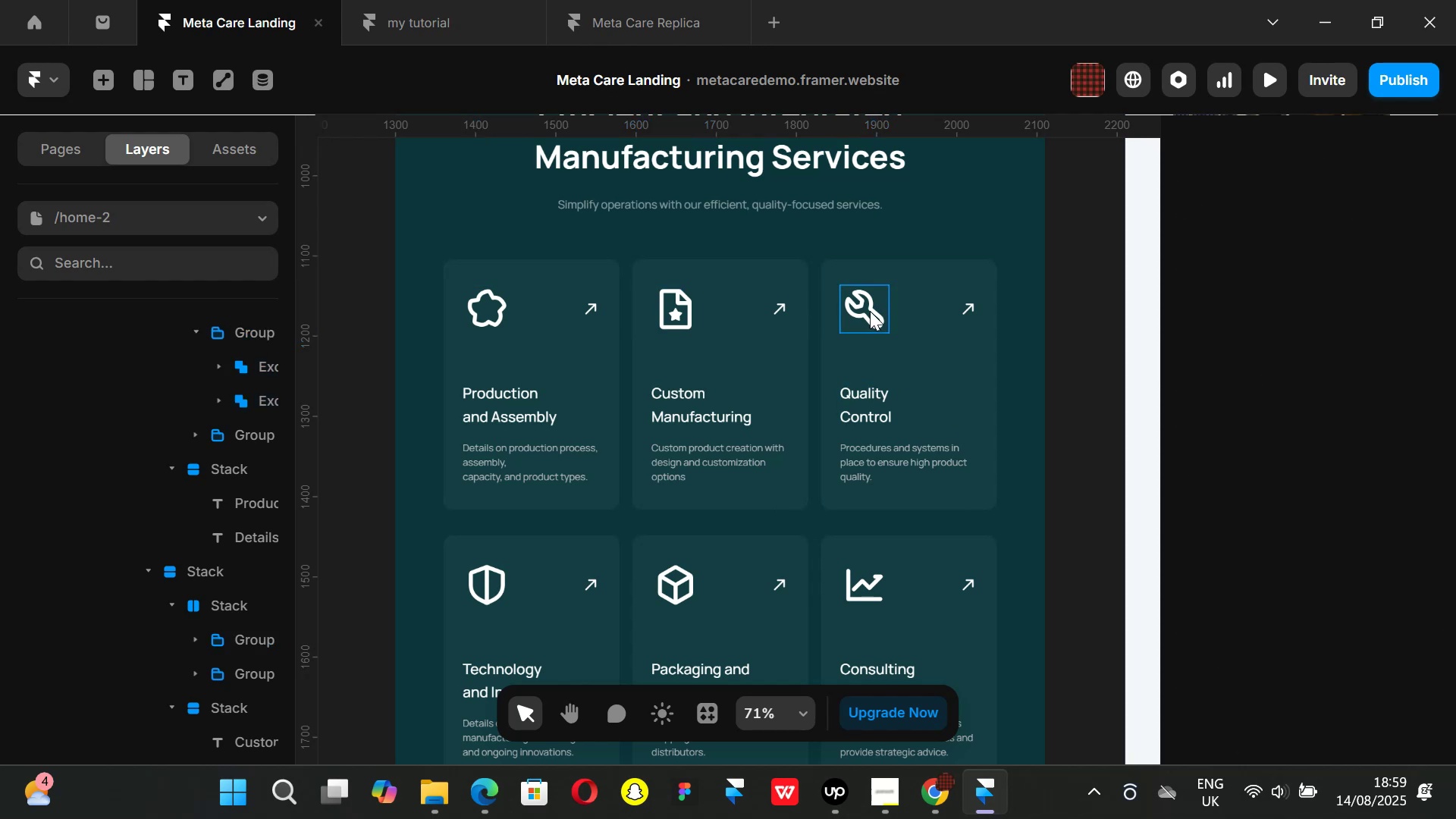 
left_click([870, 311])
 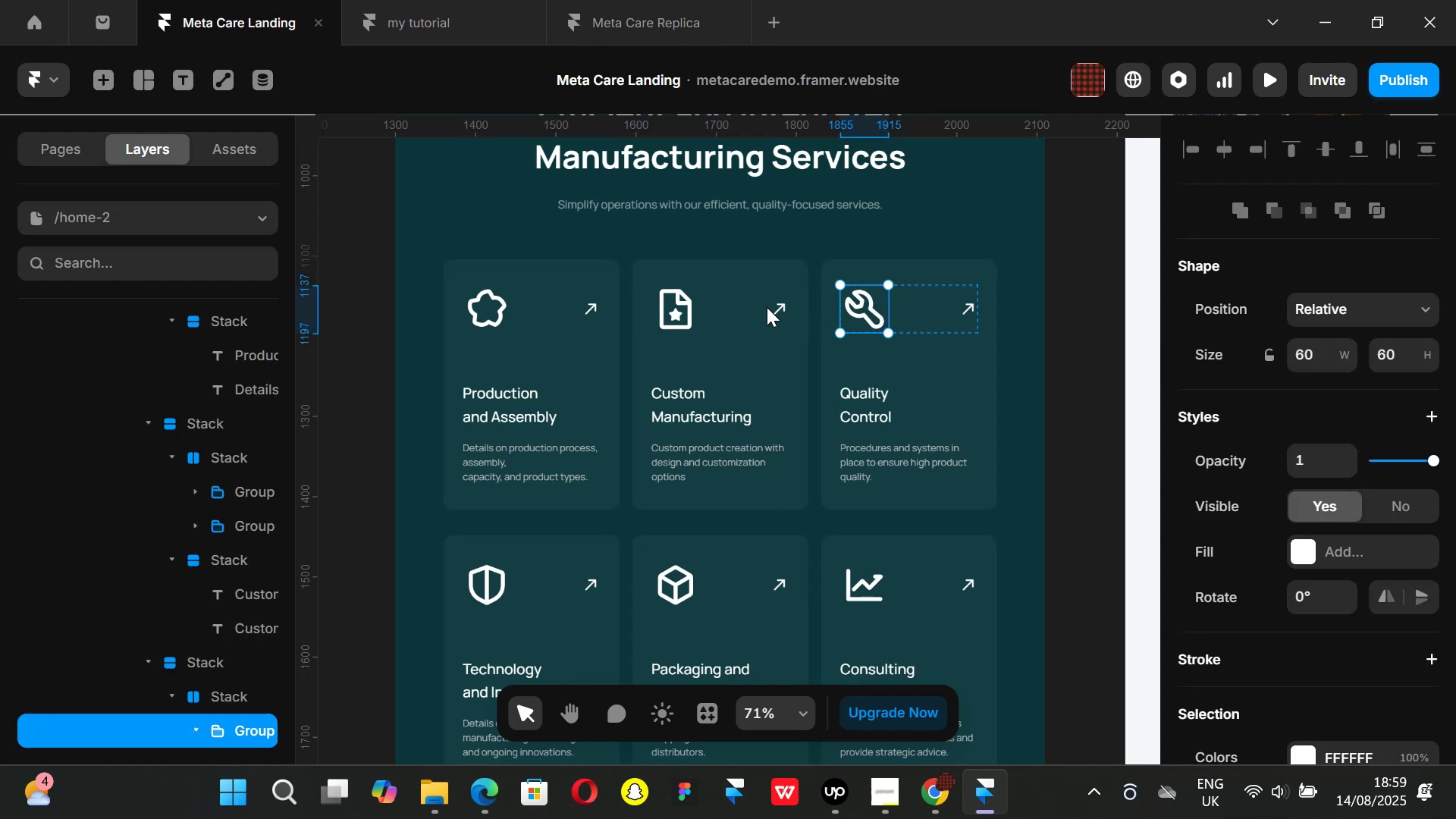 
hold_key(key=ShiftLeft, duration=1.51)
left_click([686, 306])
 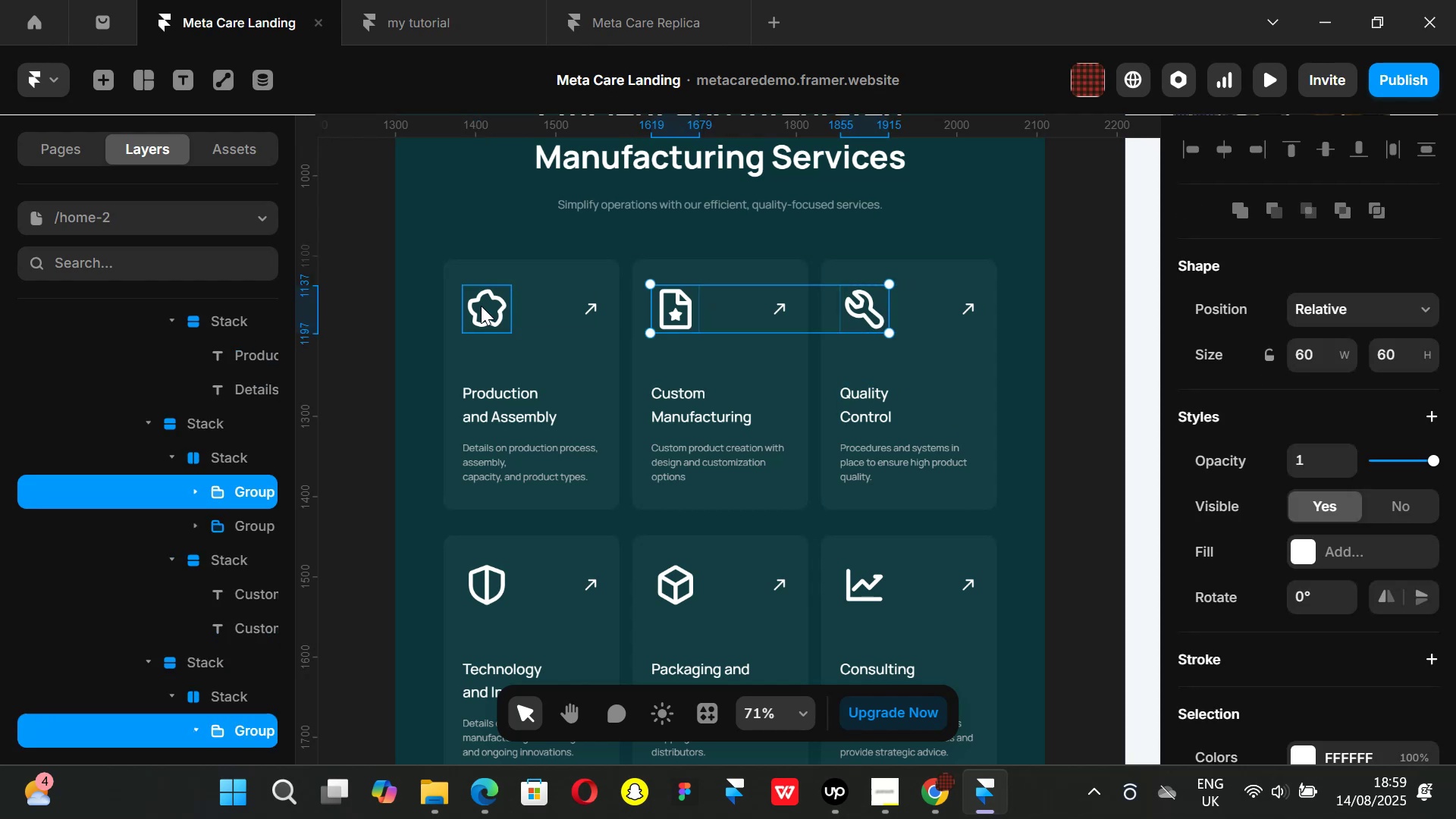 
left_click([481, 306])
 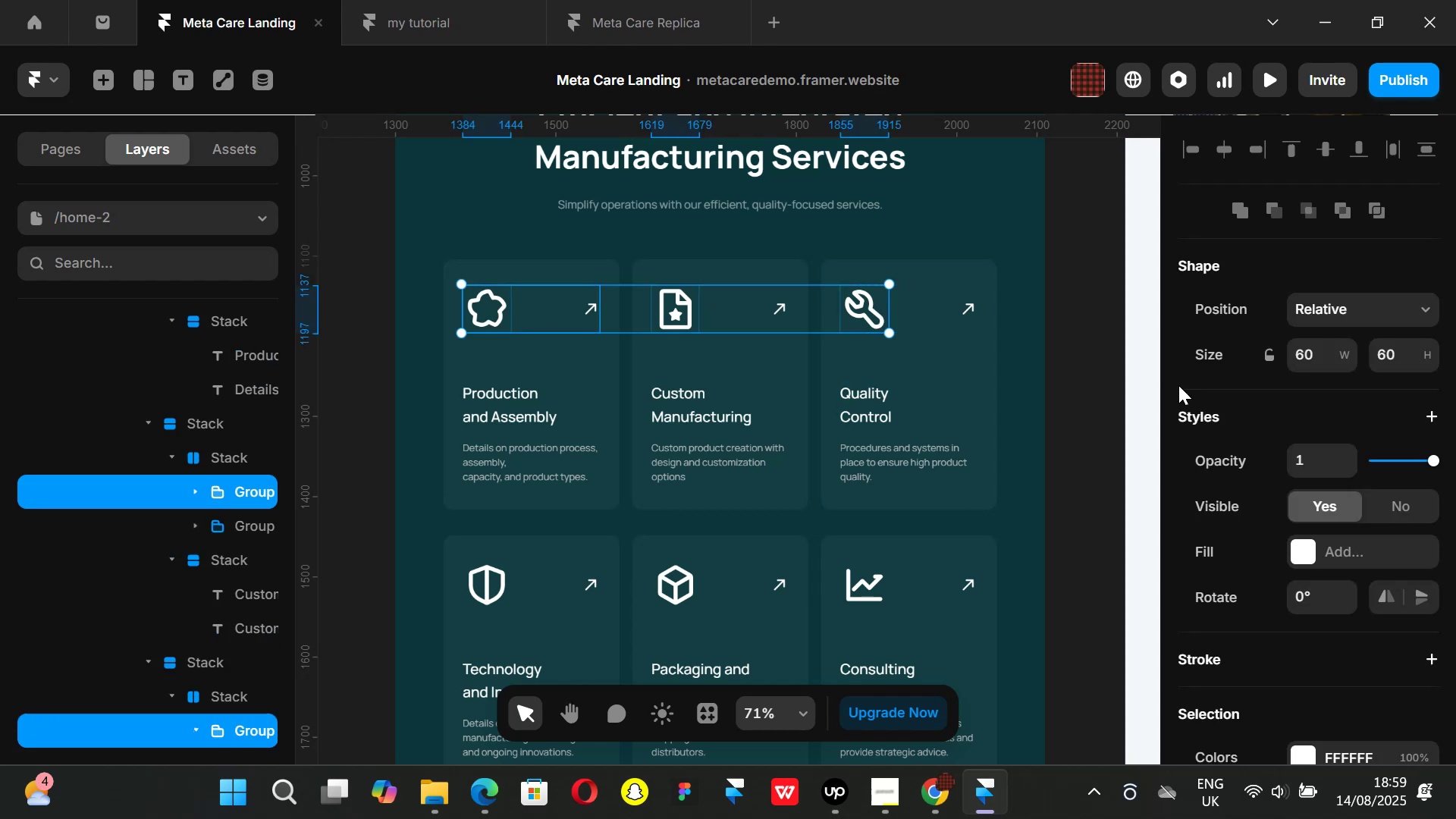 
key(Shift+ShiftLeft)
 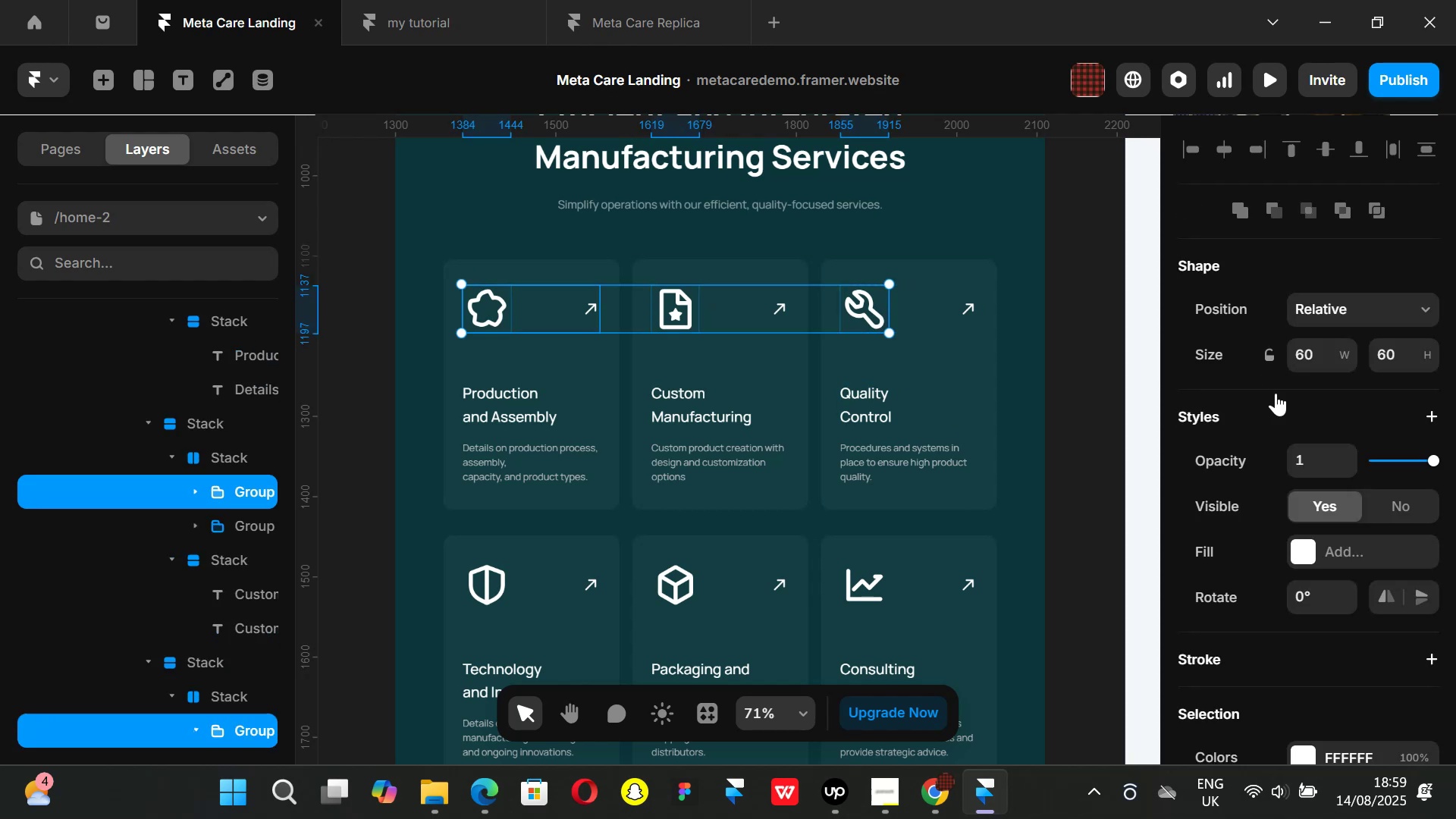 
key(Shift+ShiftLeft)
 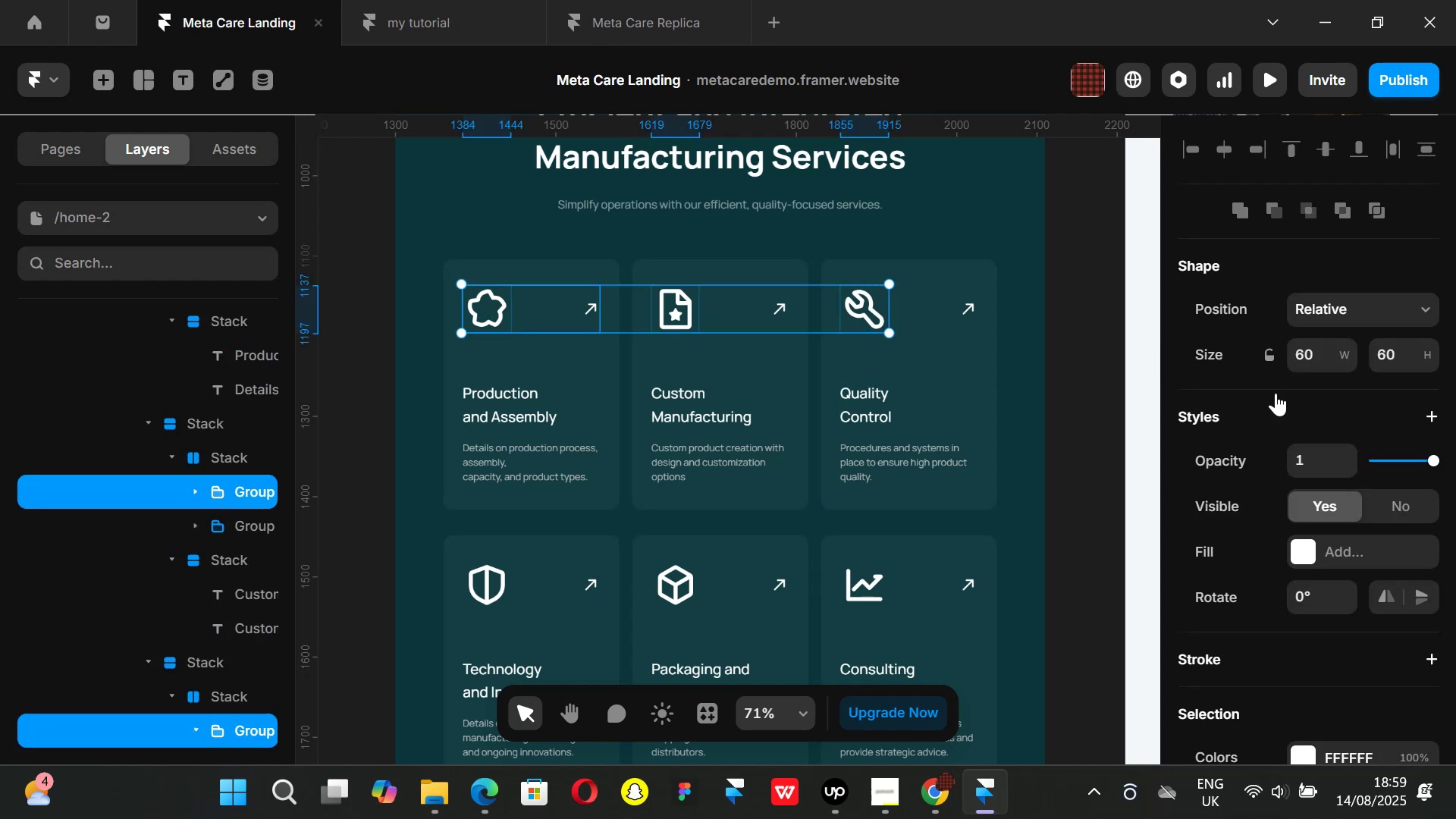 
key(Shift+ShiftLeft)
 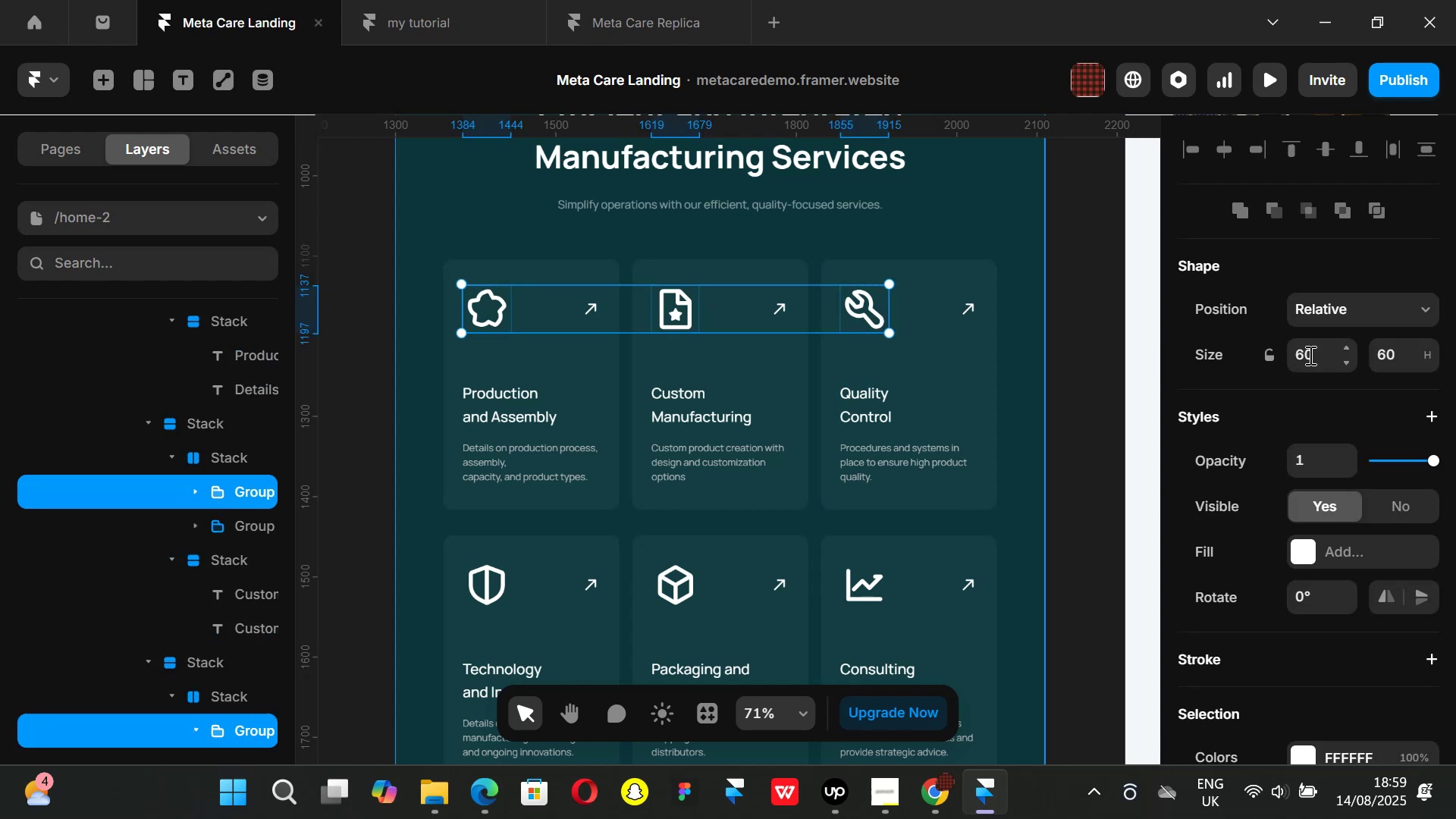 
left_click([1309, 355])
 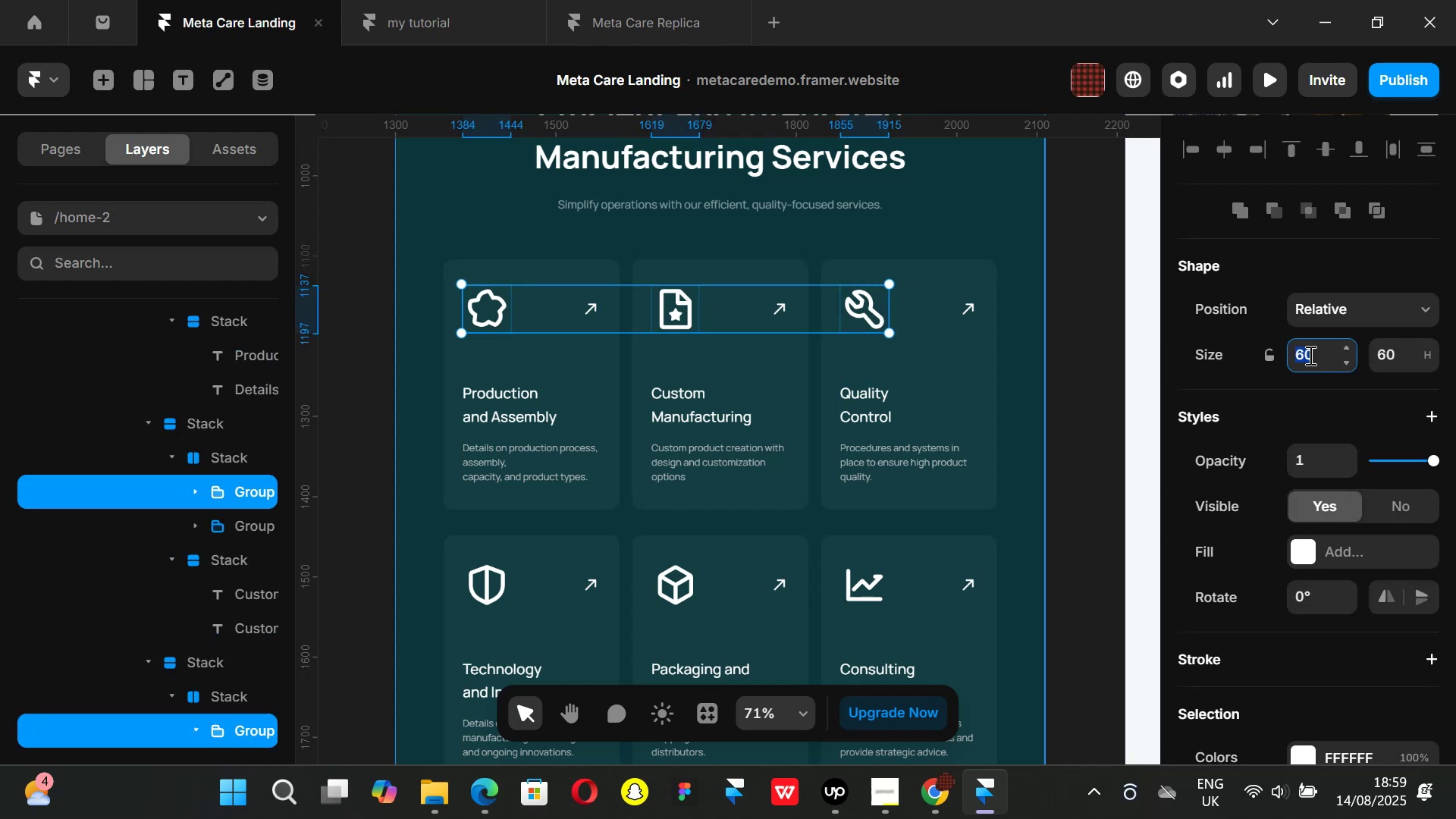 
type(48)
 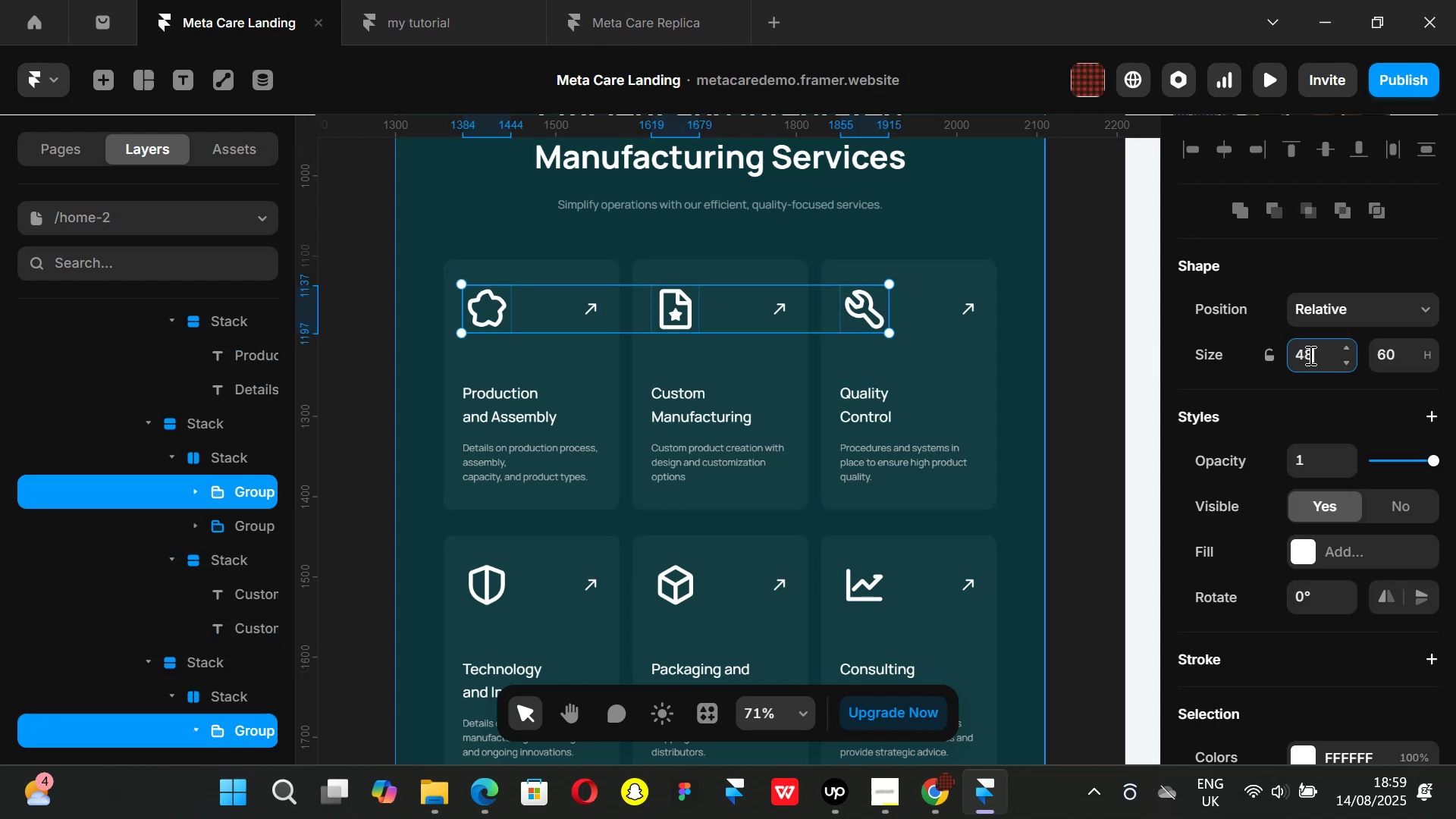 
key(Enter)
 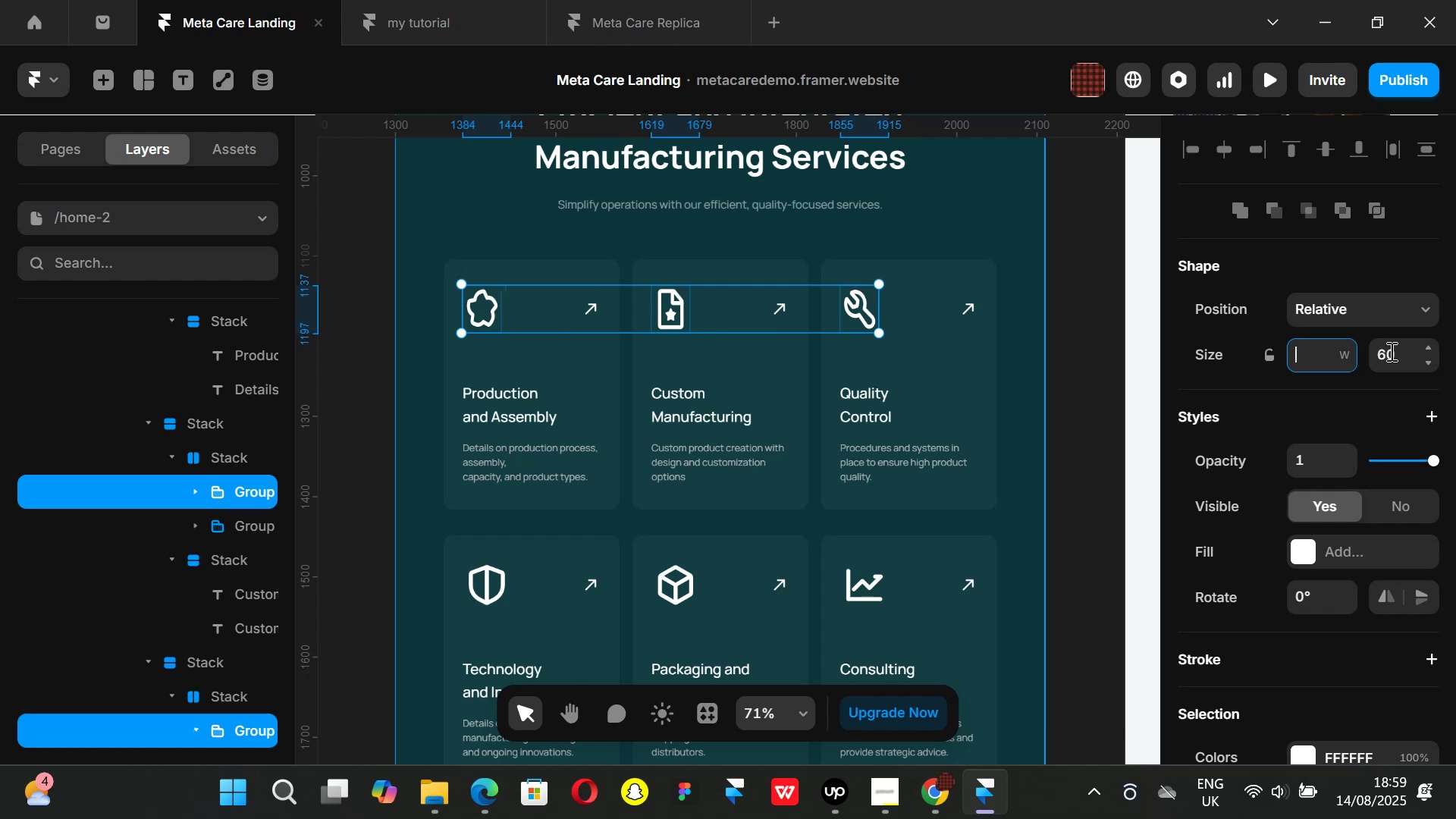 
left_click([1393, 351])
 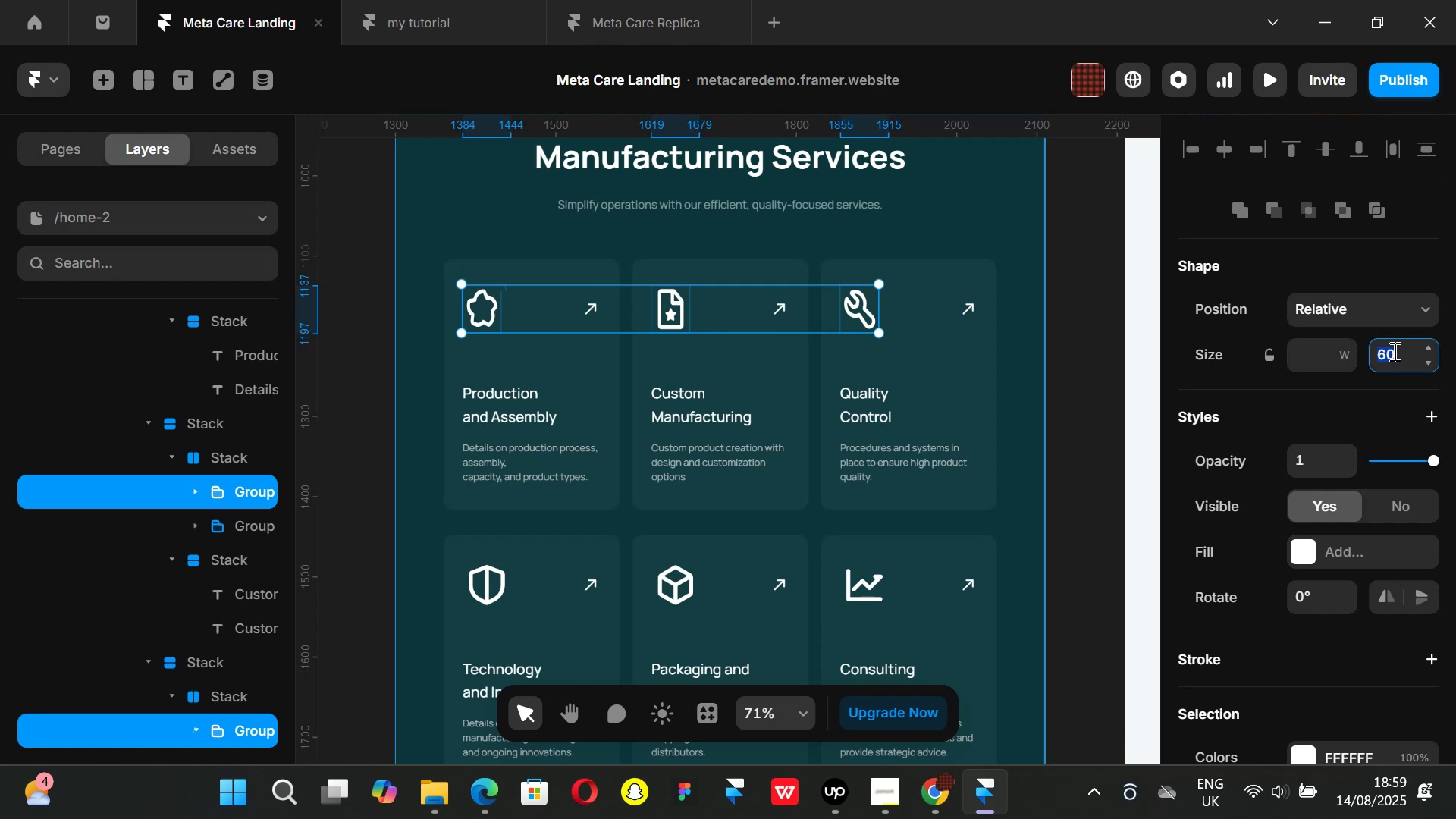 
type(48)
 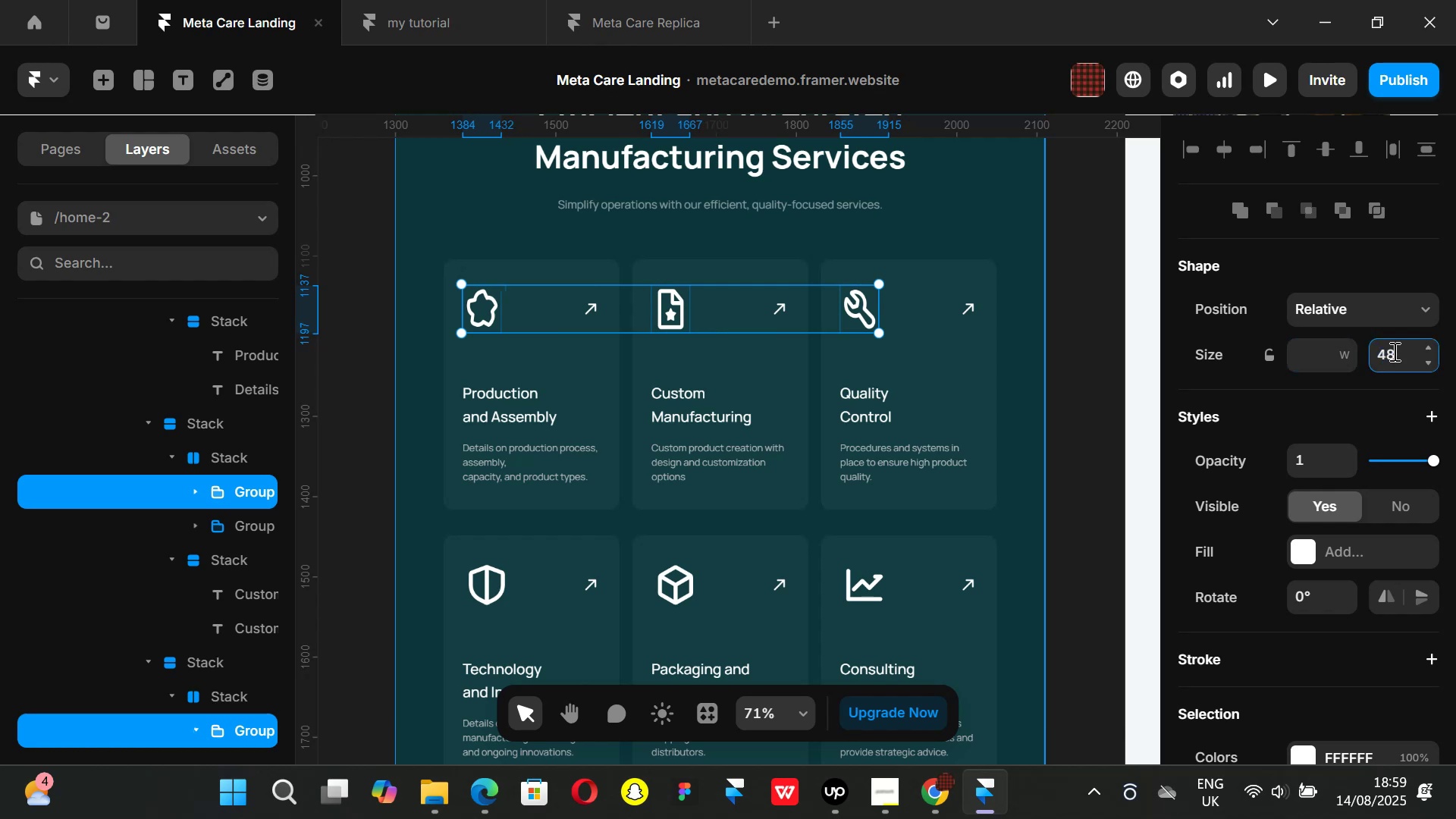 
key(Enter)
 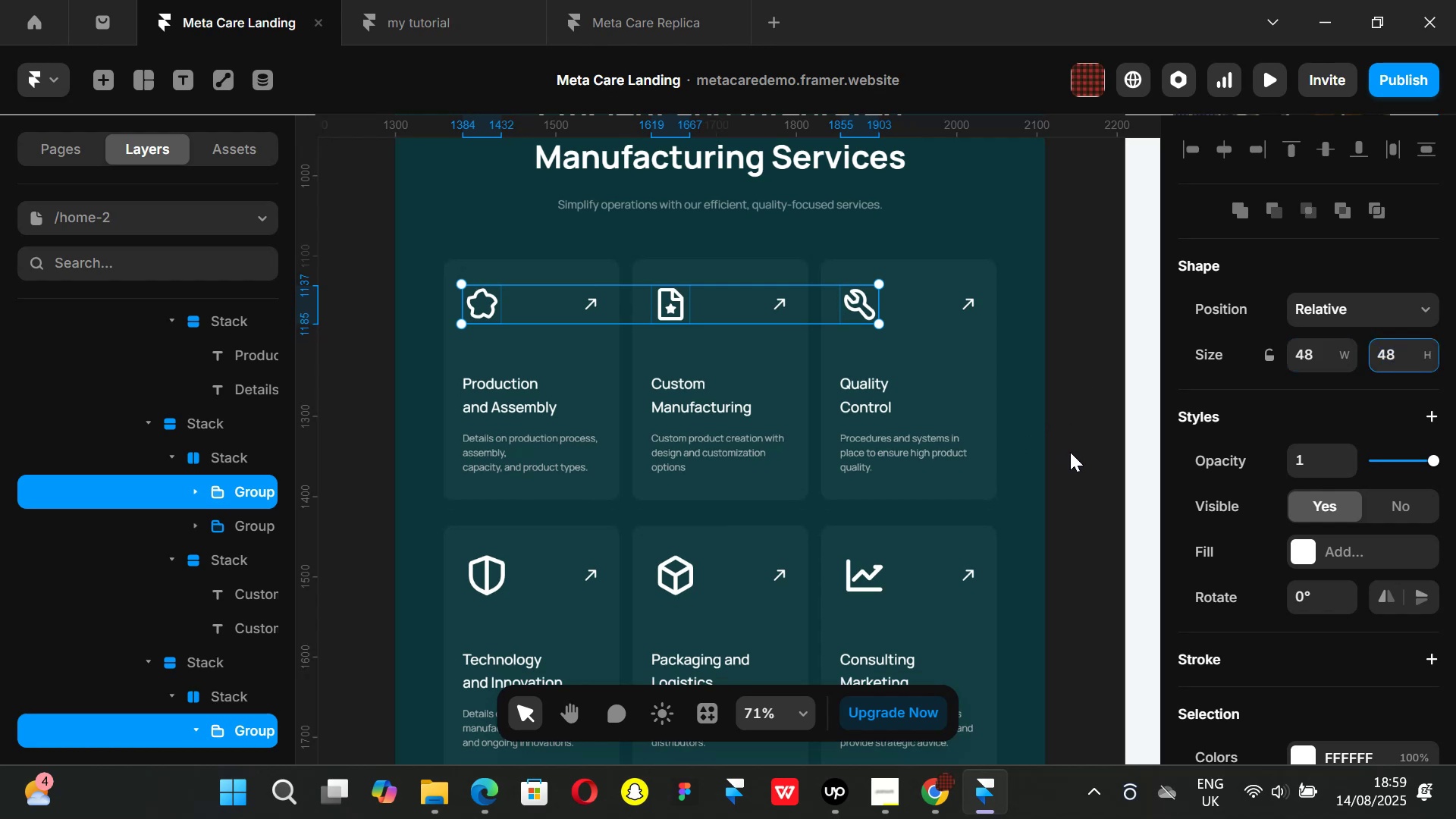 
left_click([1072, 452])
 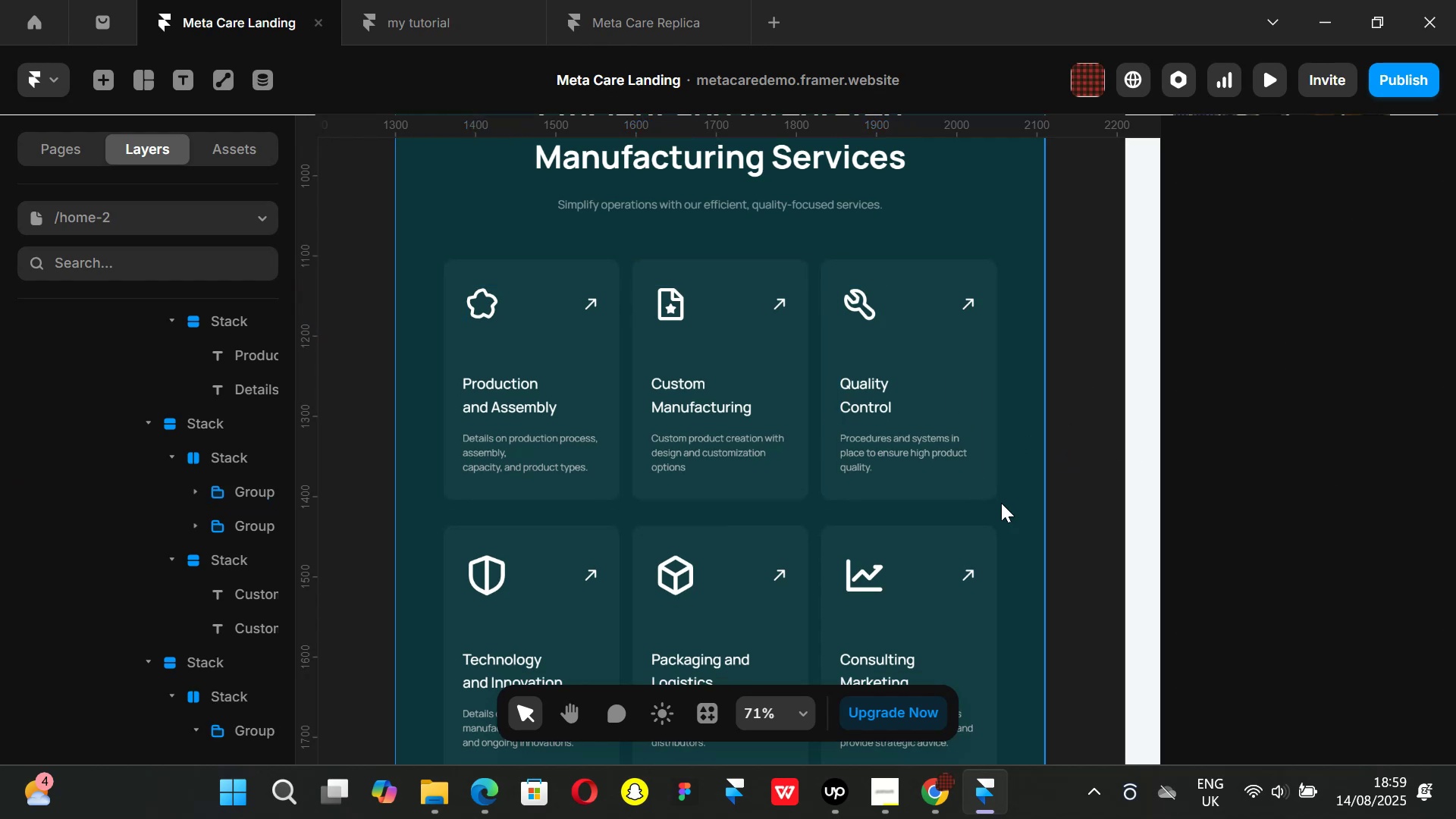 
scroll: coordinate [707, 513], scroll_direction: down, amount: 1.0
 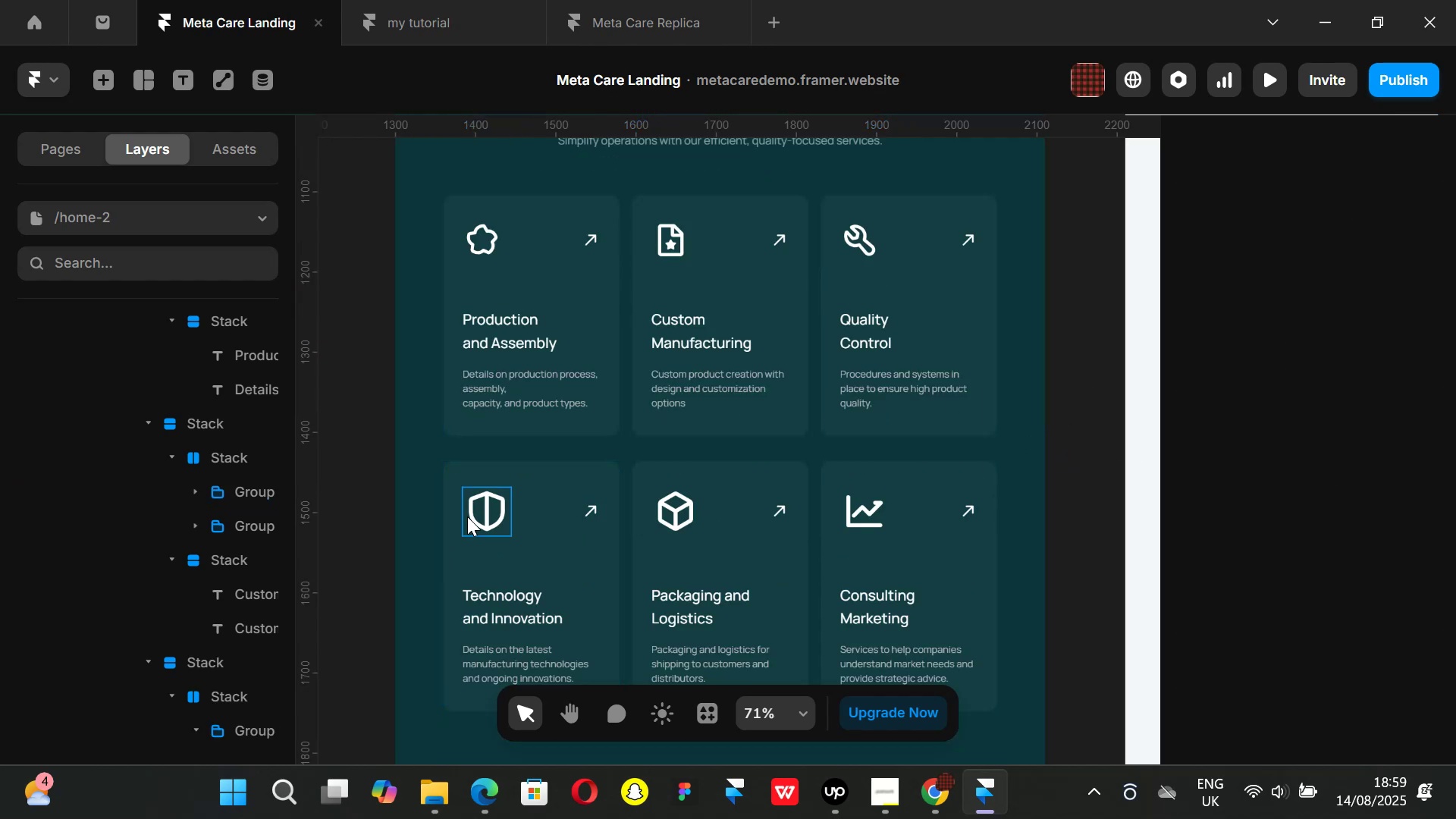 
left_click([467, 516])
 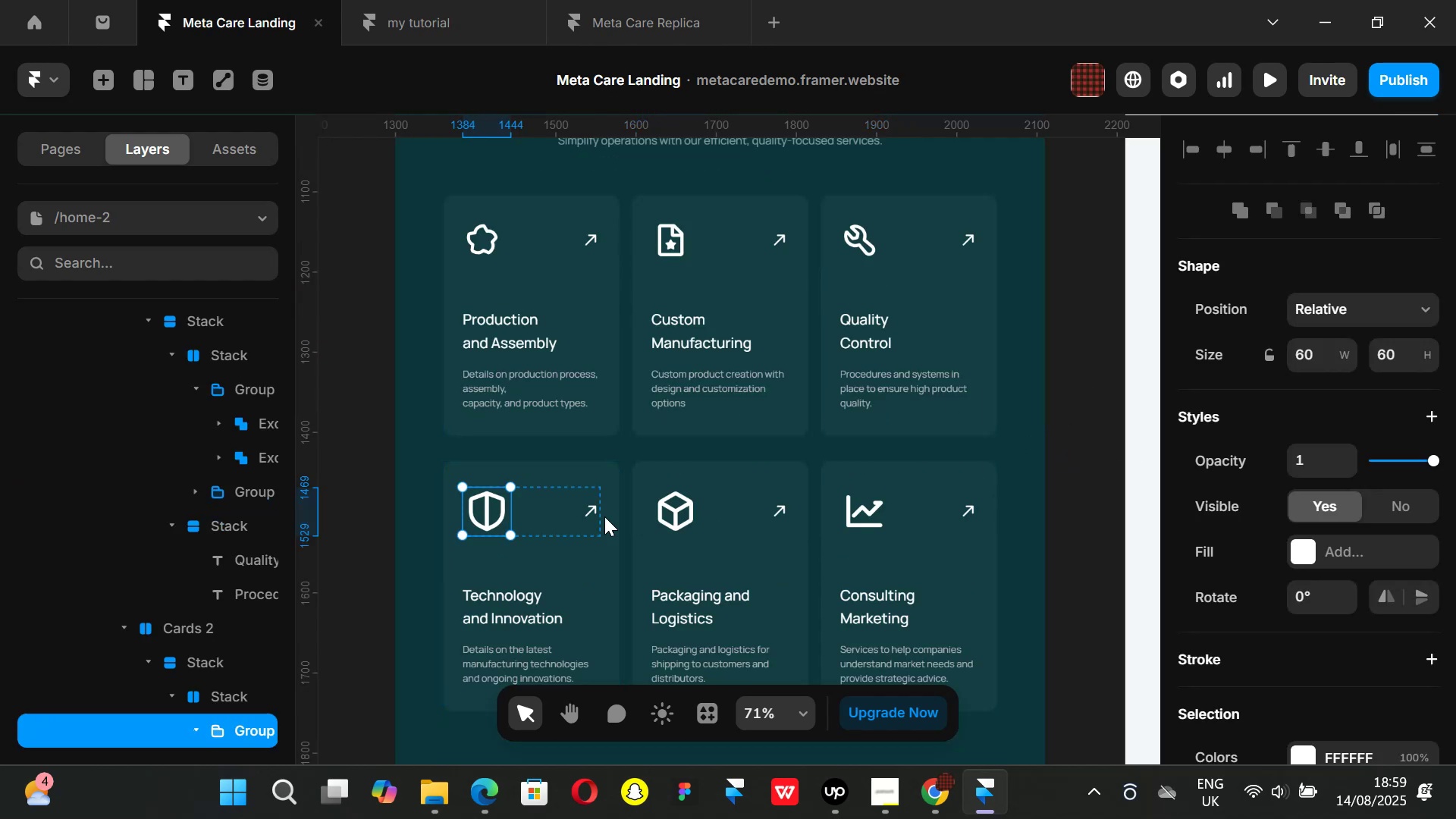 
hold_key(key=ShiftLeft, duration=1.51)
left_click([685, 516])
 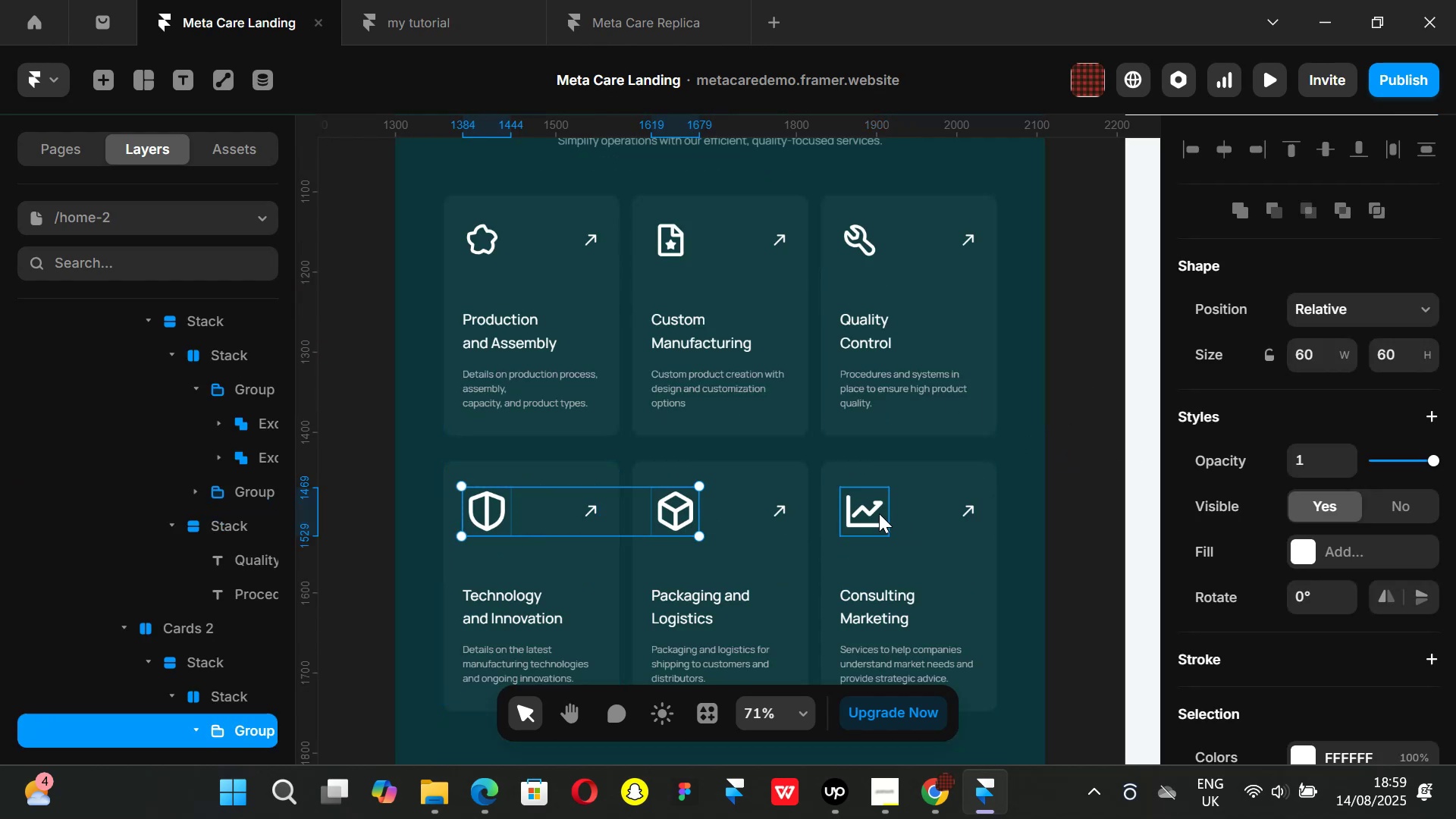 
hold_key(key=ShiftLeft, duration=0.33)
left_click([877, 513])
 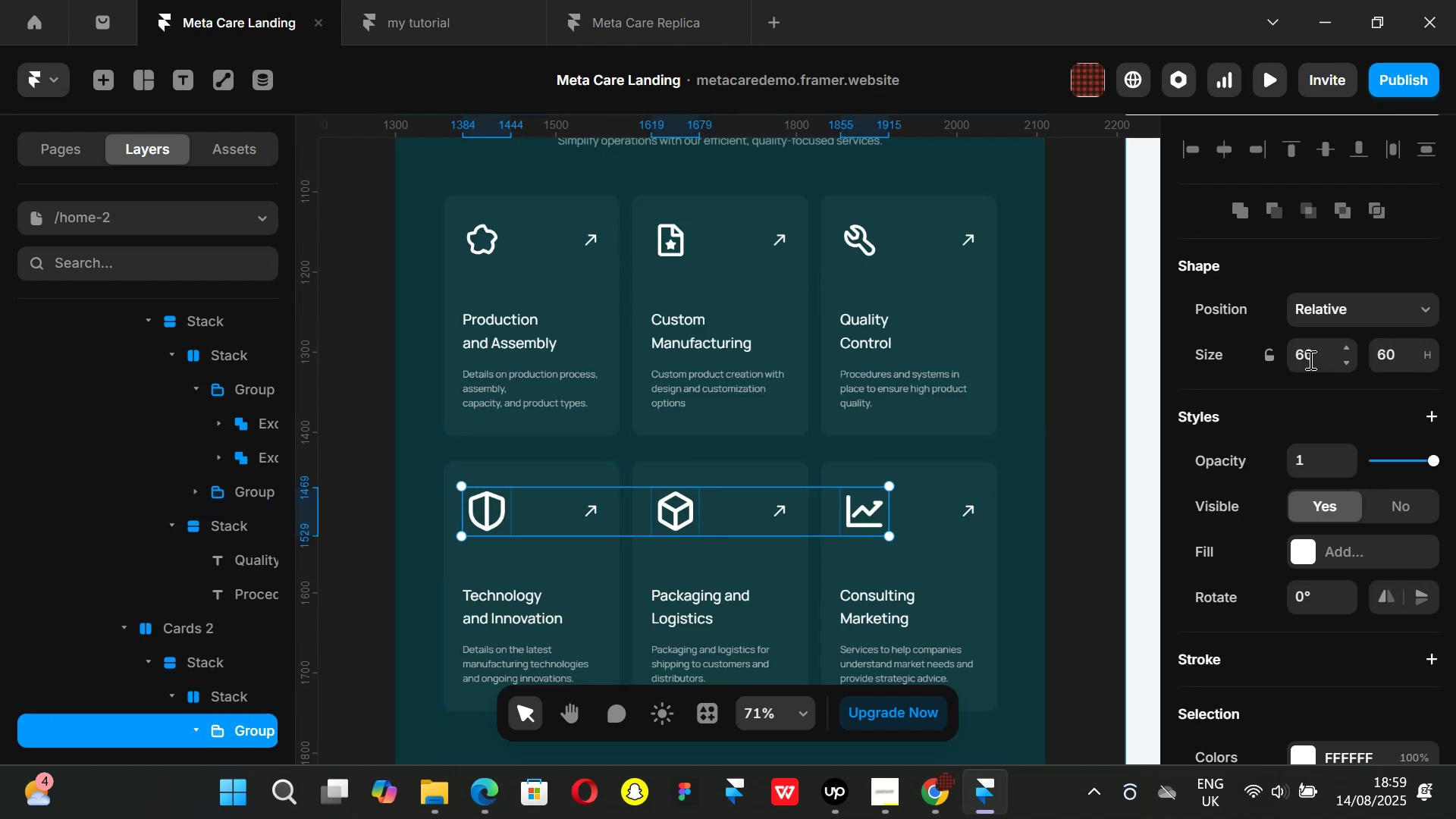 
left_click([1310, 359])
 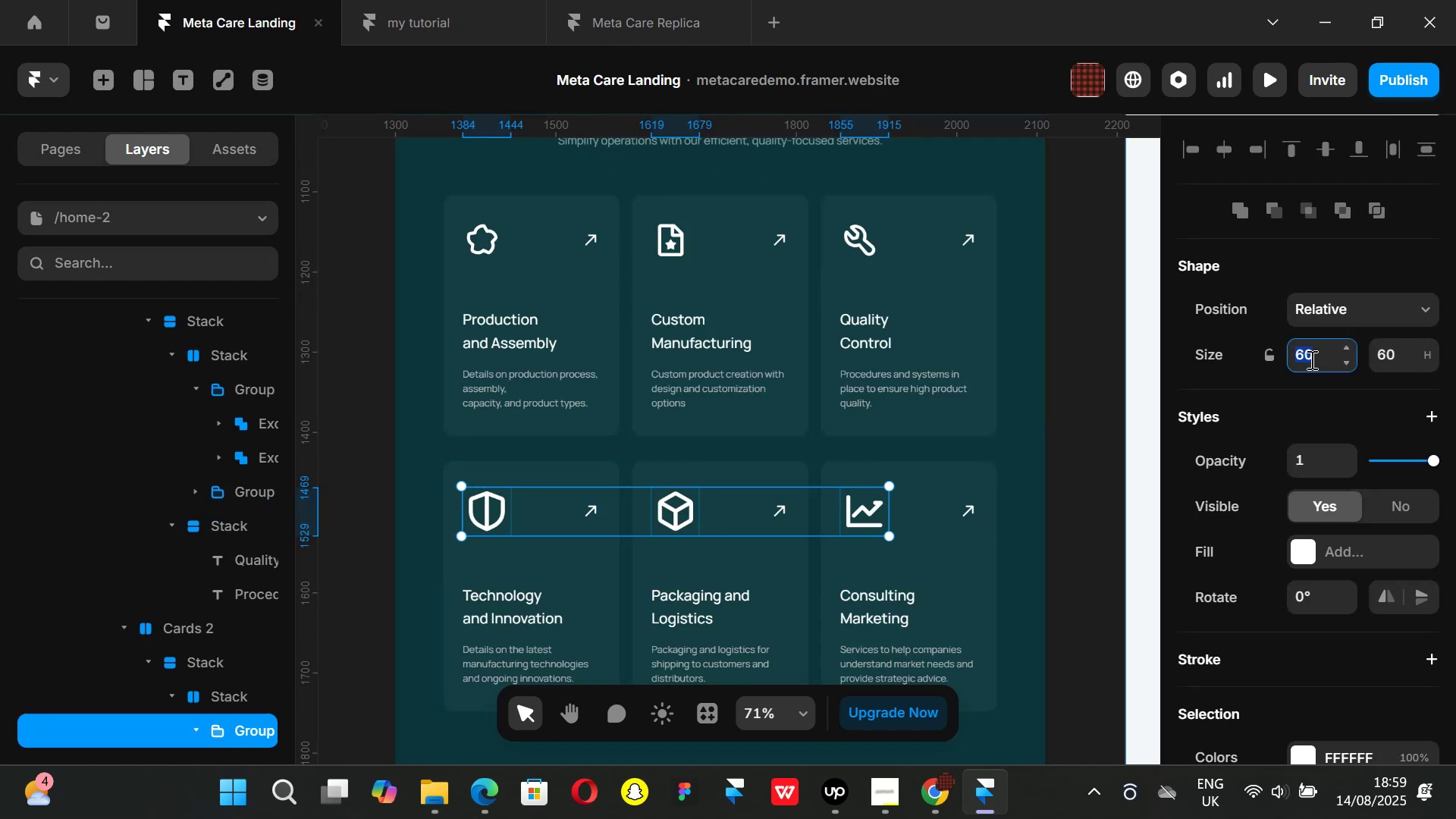 
type(48)
 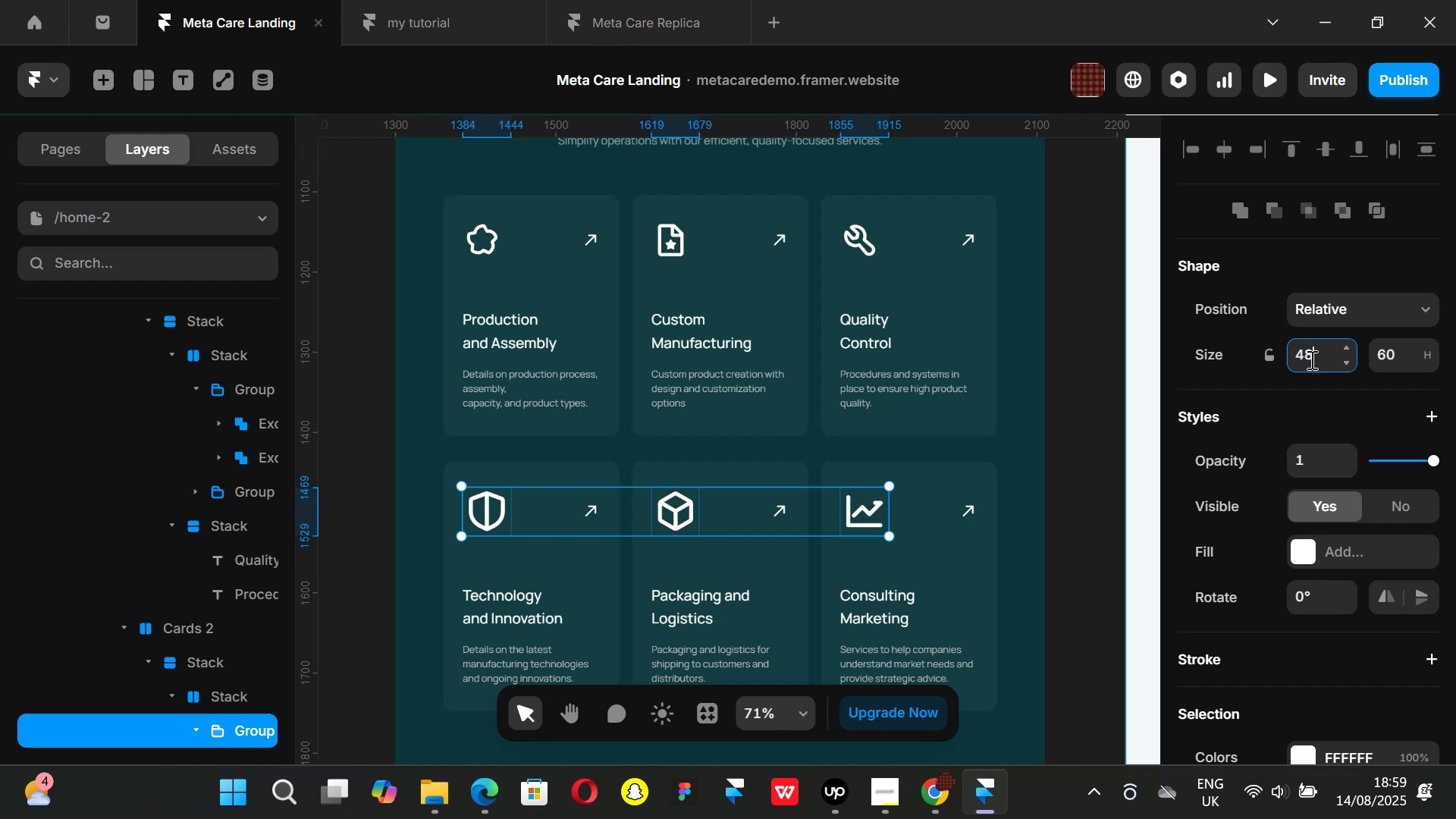 
key(Enter)
 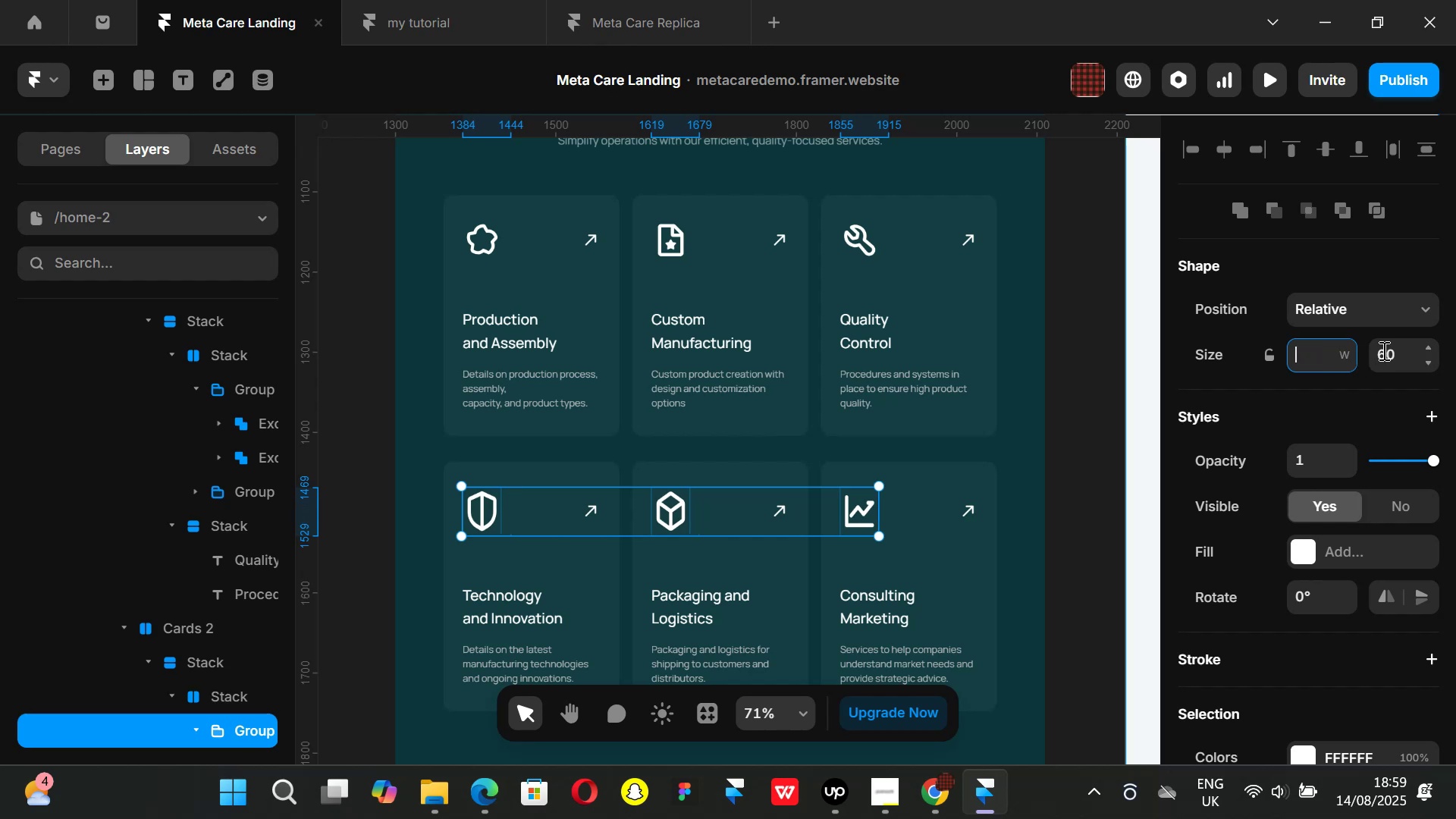 
left_click([1392, 350])
 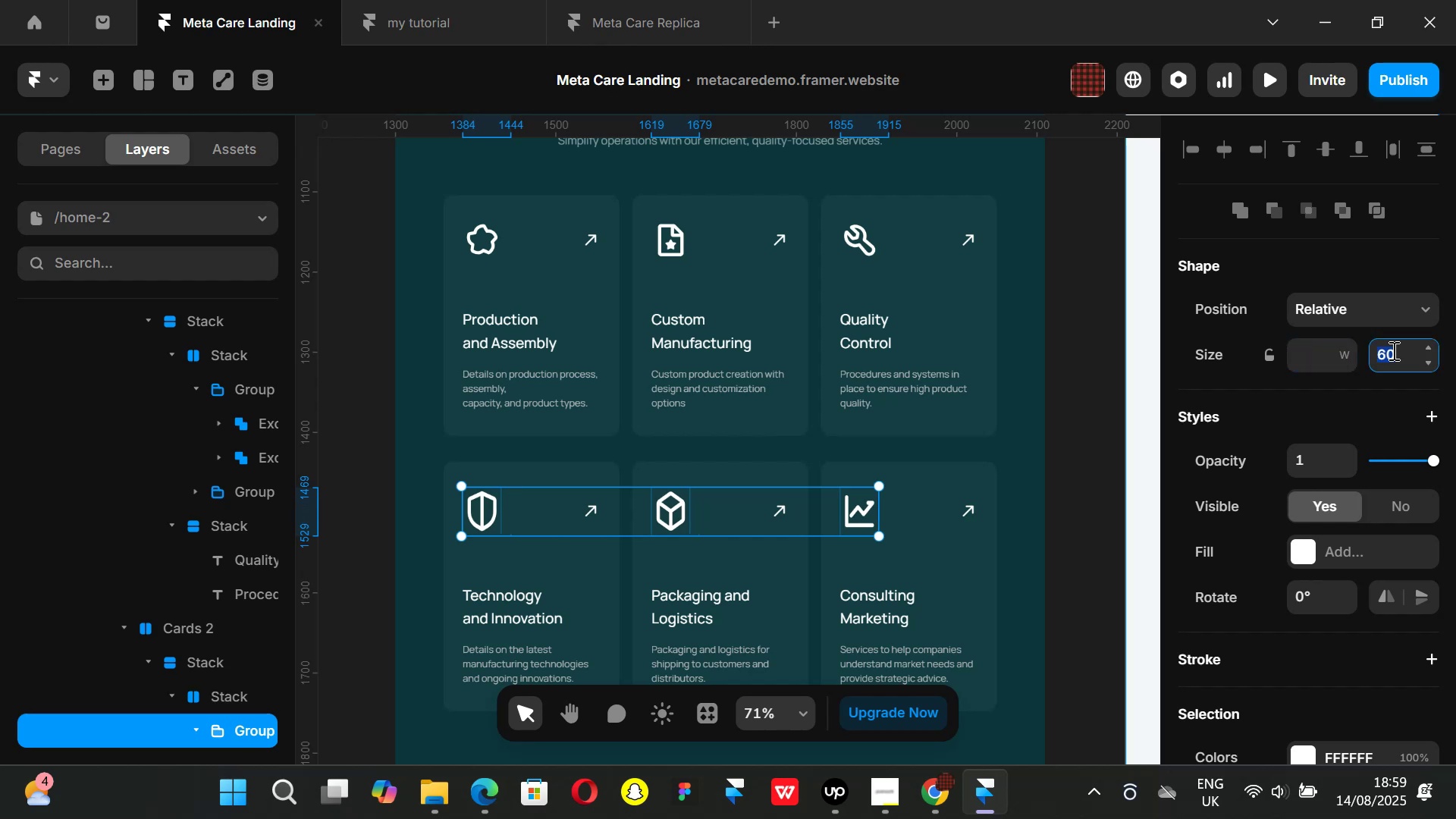 
type(48)
 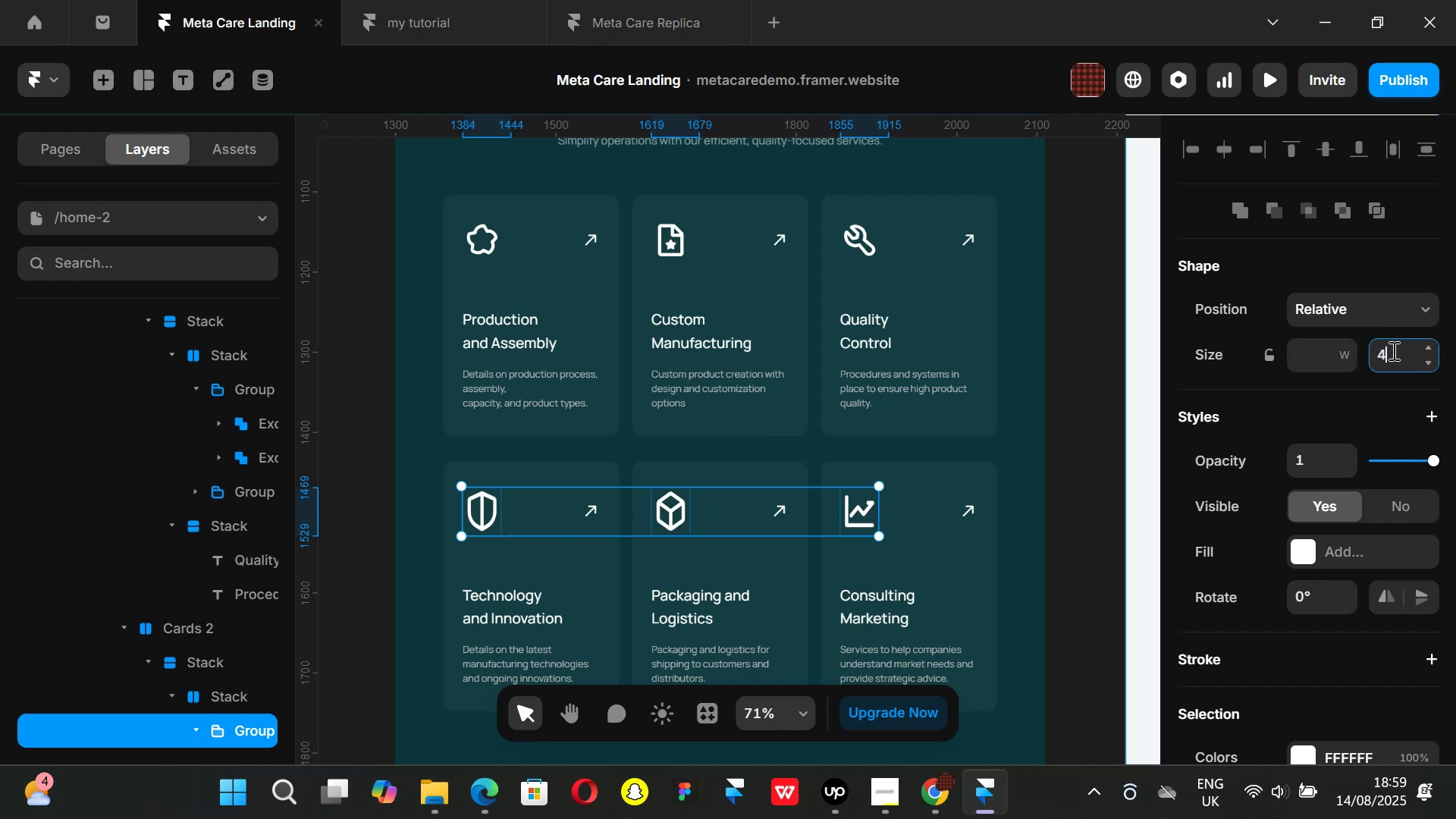 
key(Enter)
 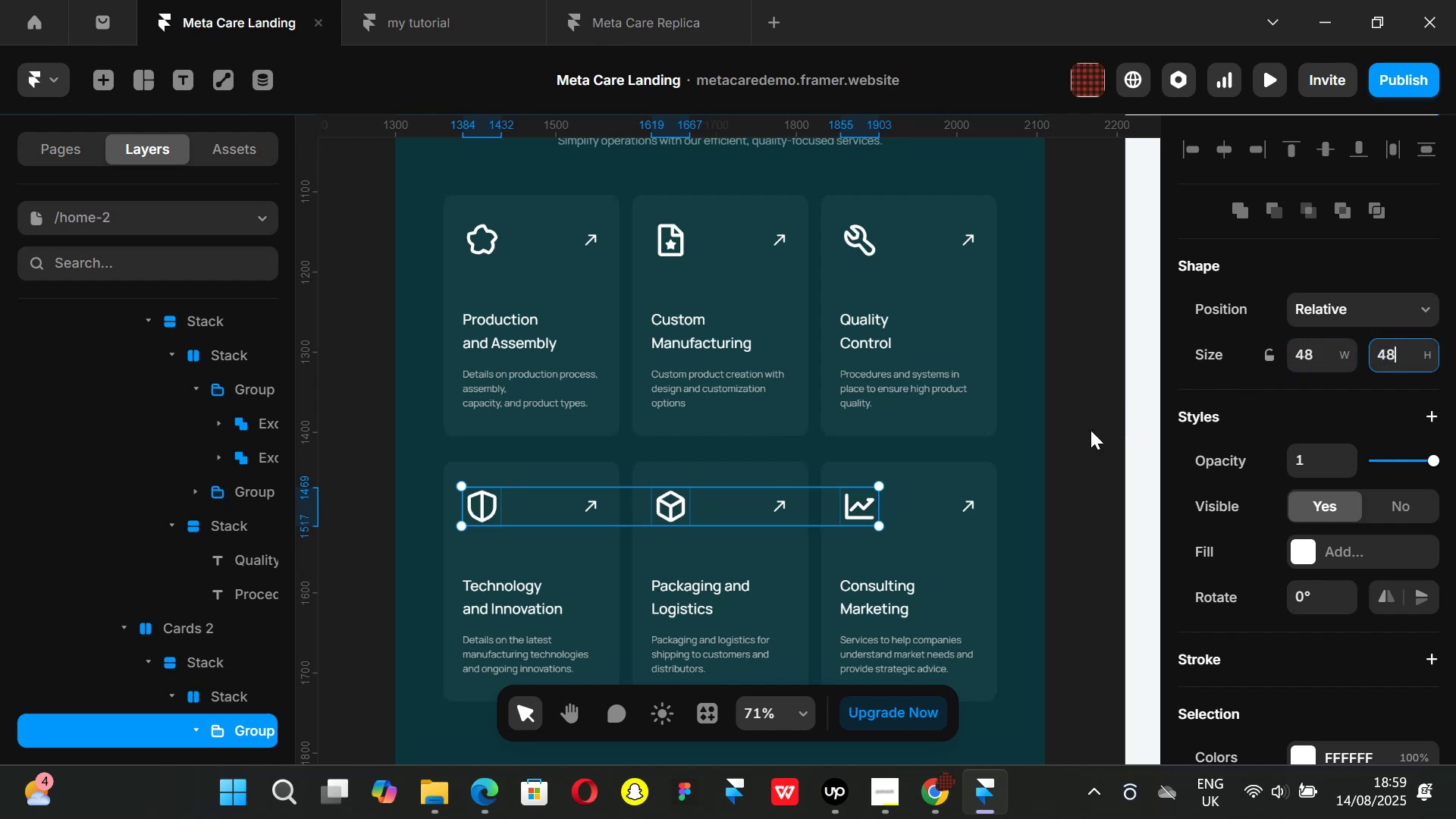 
left_click([1084, 431])
 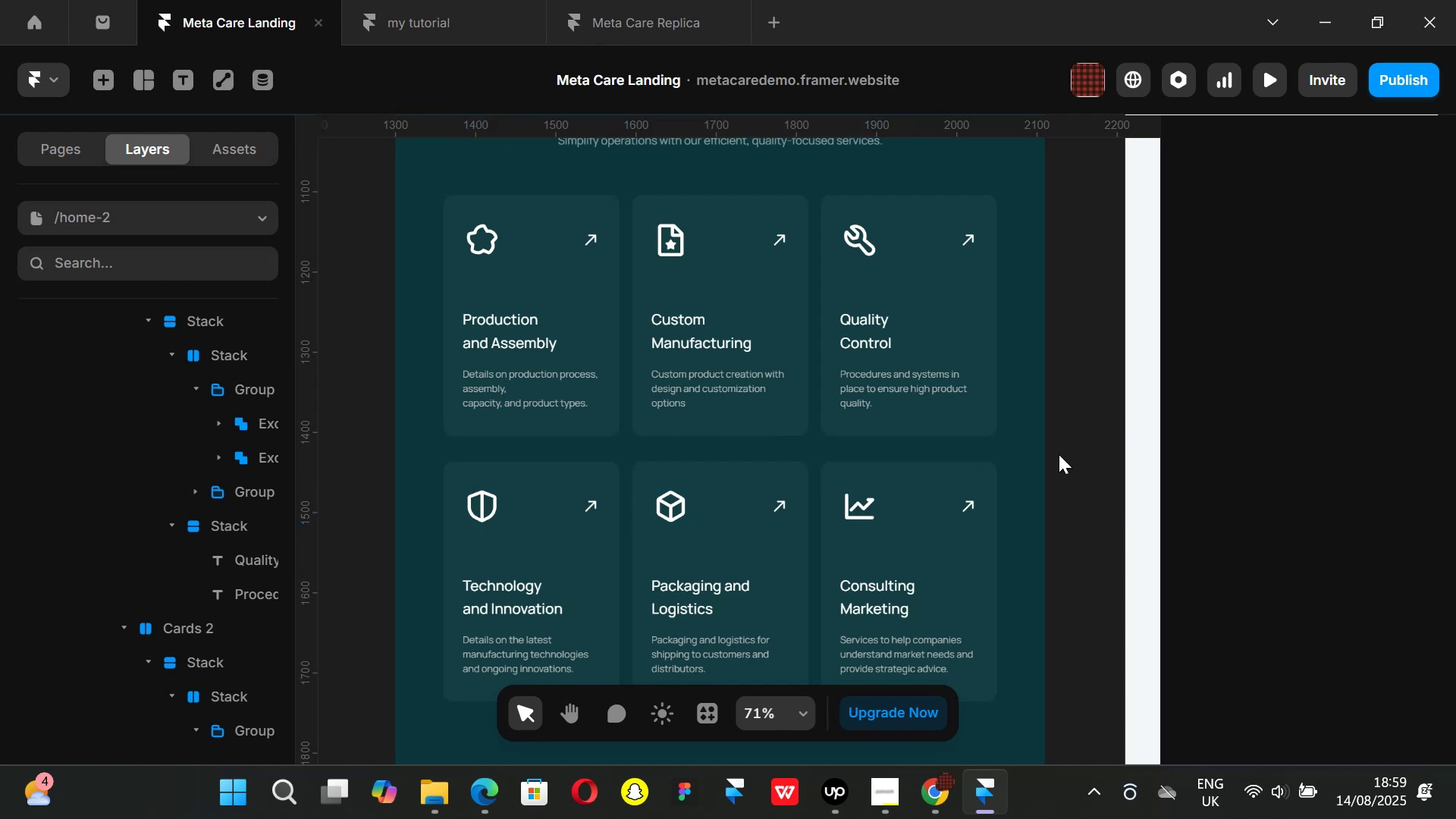 
scroll: coordinate [1059, 454], scroll_direction: down, amount: 1.0
 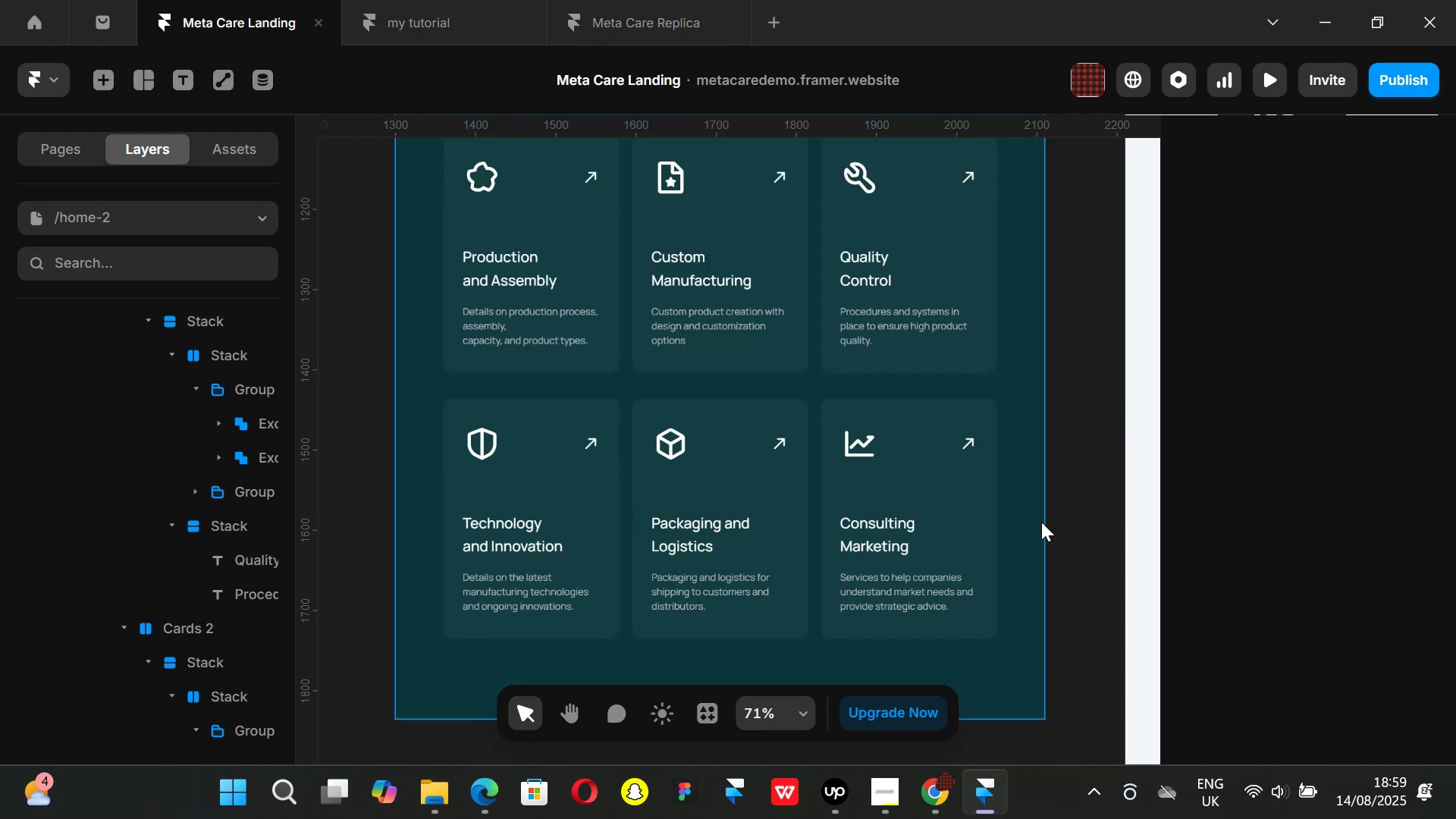 
scroll: coordinate [1041, 522], scroll_direction: up, amount: 1.0
 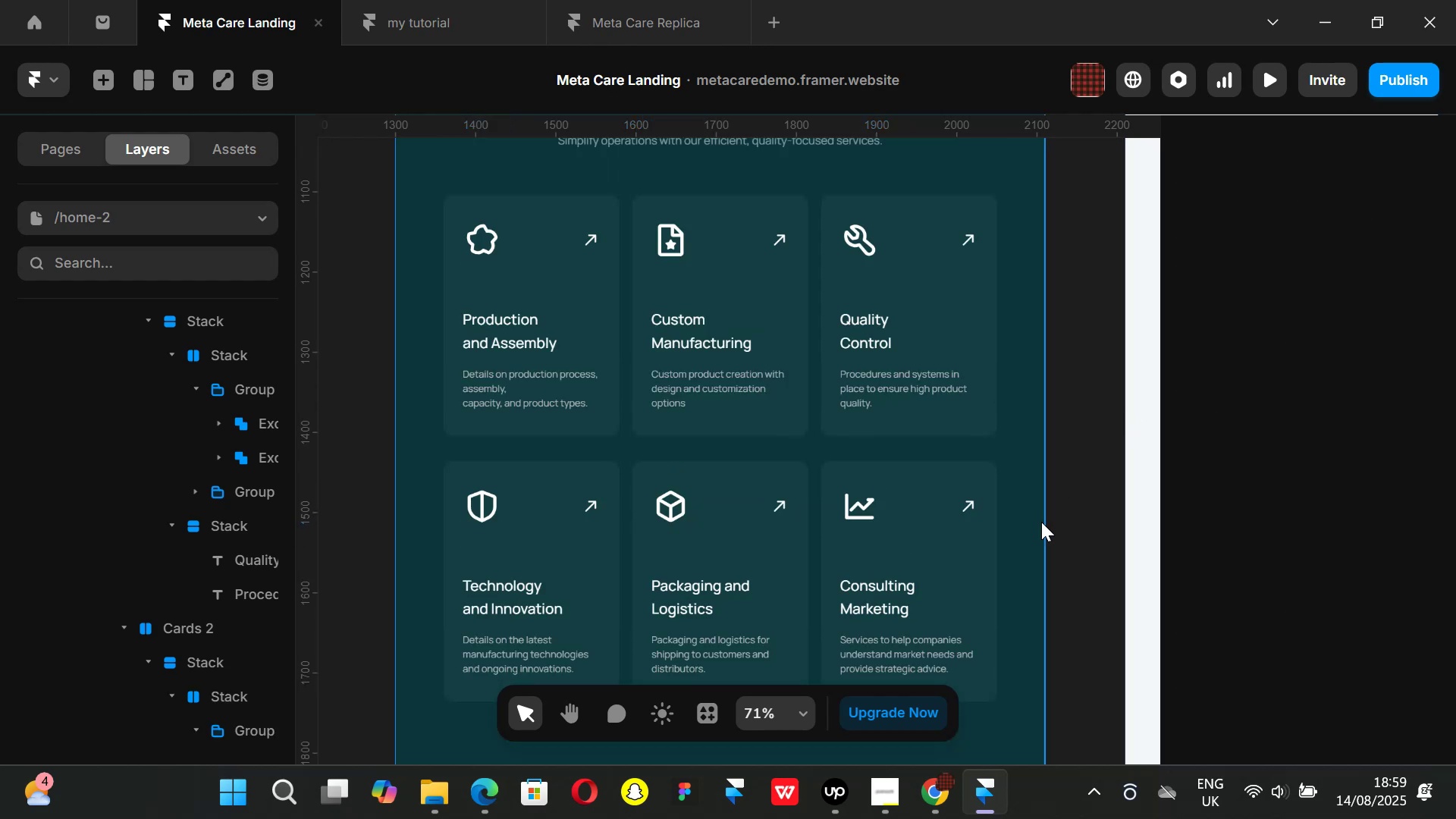 
scroll: coordinate [1041, 522], scroll_direction: down, amount: 1.0
 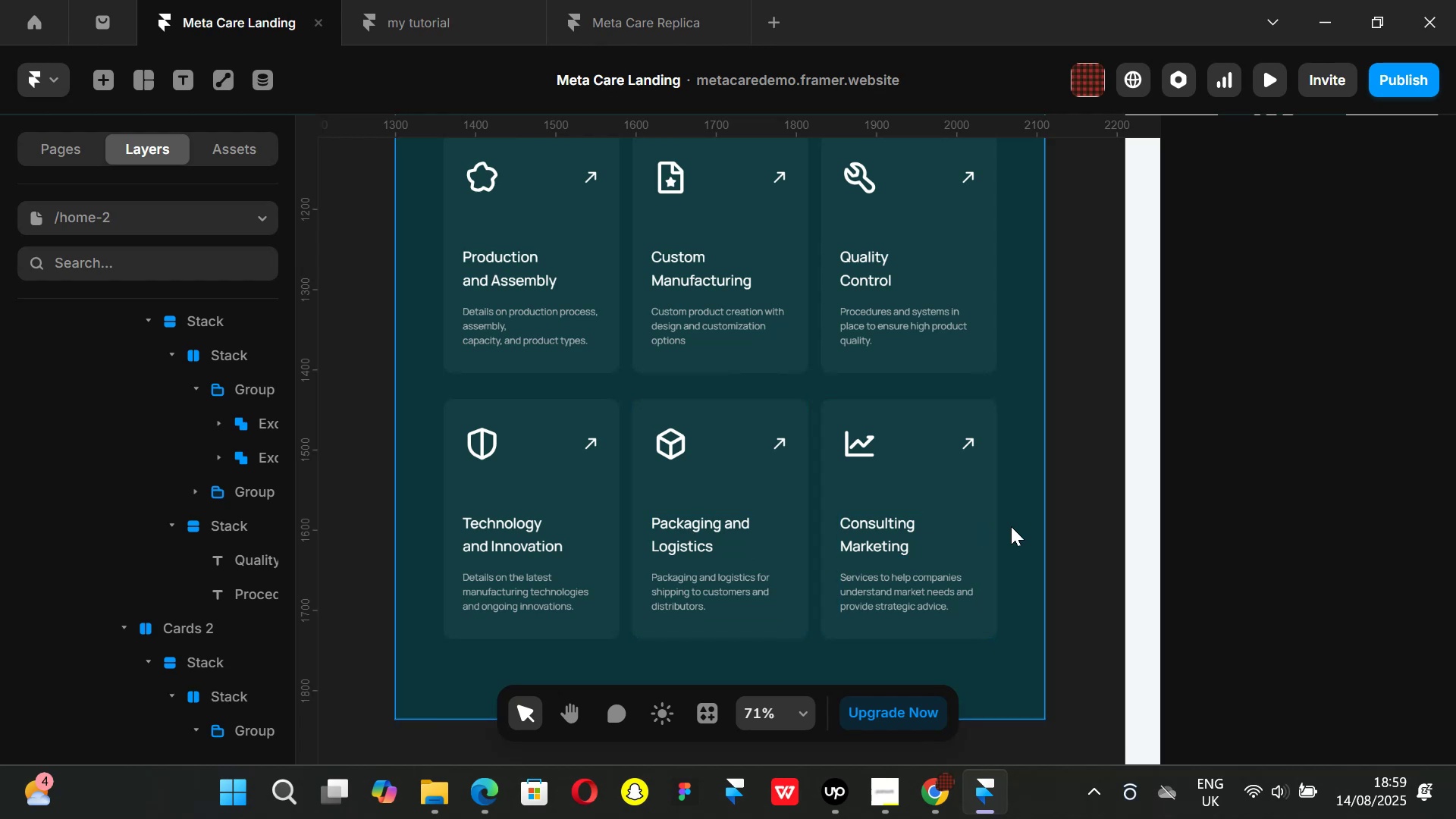 
scroll: coordinate [1042, 544], scroll_direction: up, amount: 1.0
 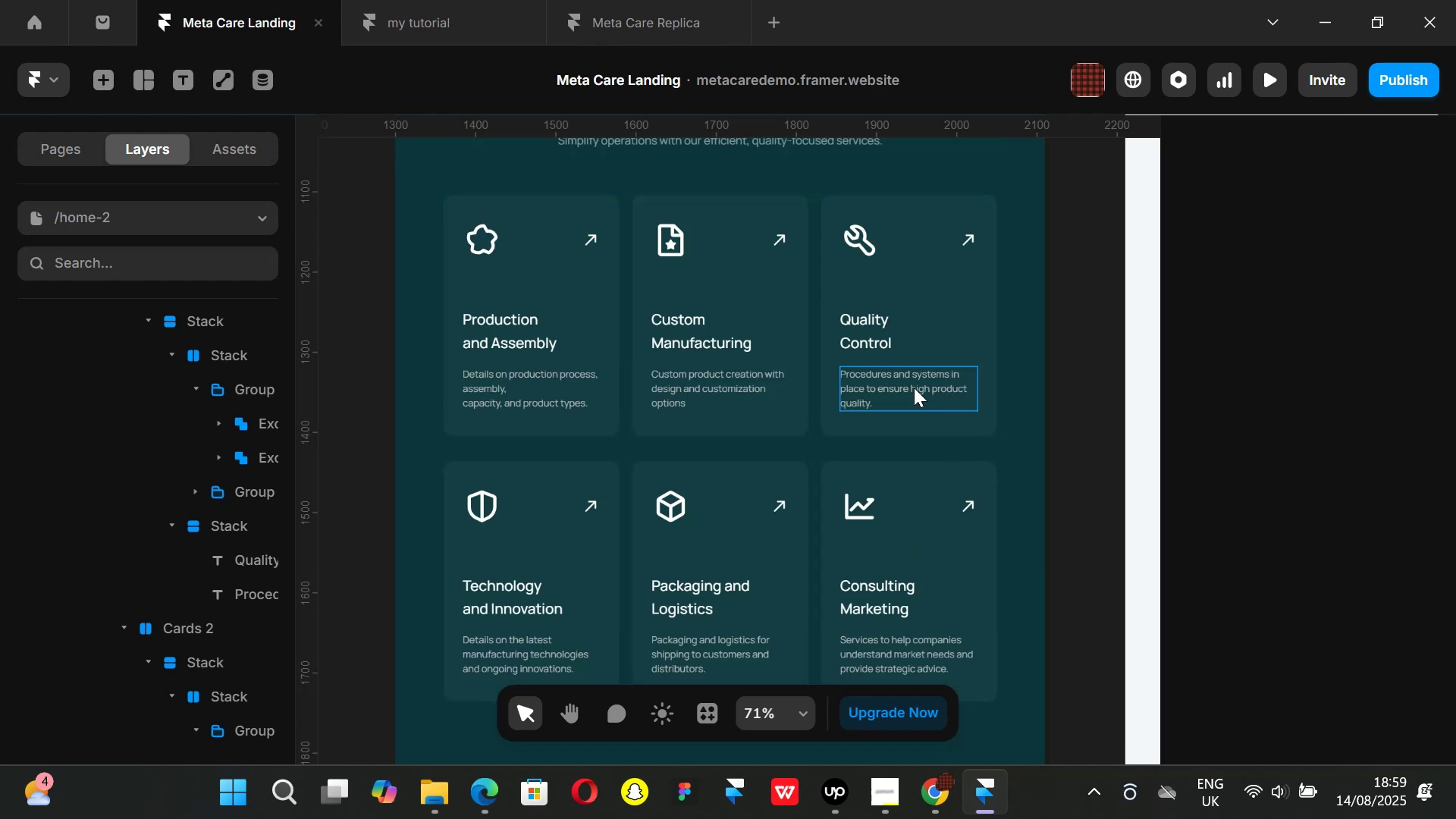 
left_click([914, 388])
 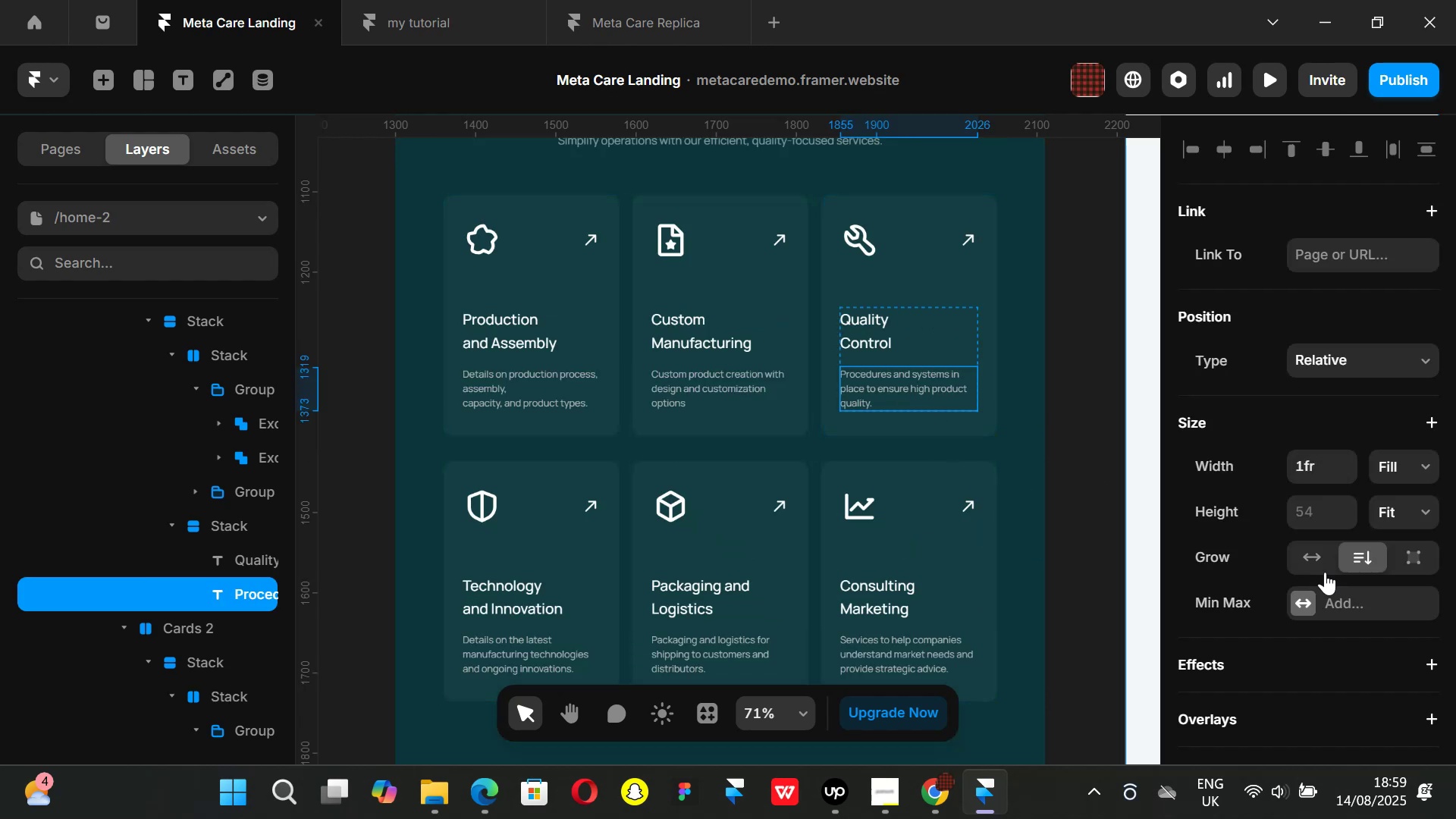 
left_click([1084, 495])
 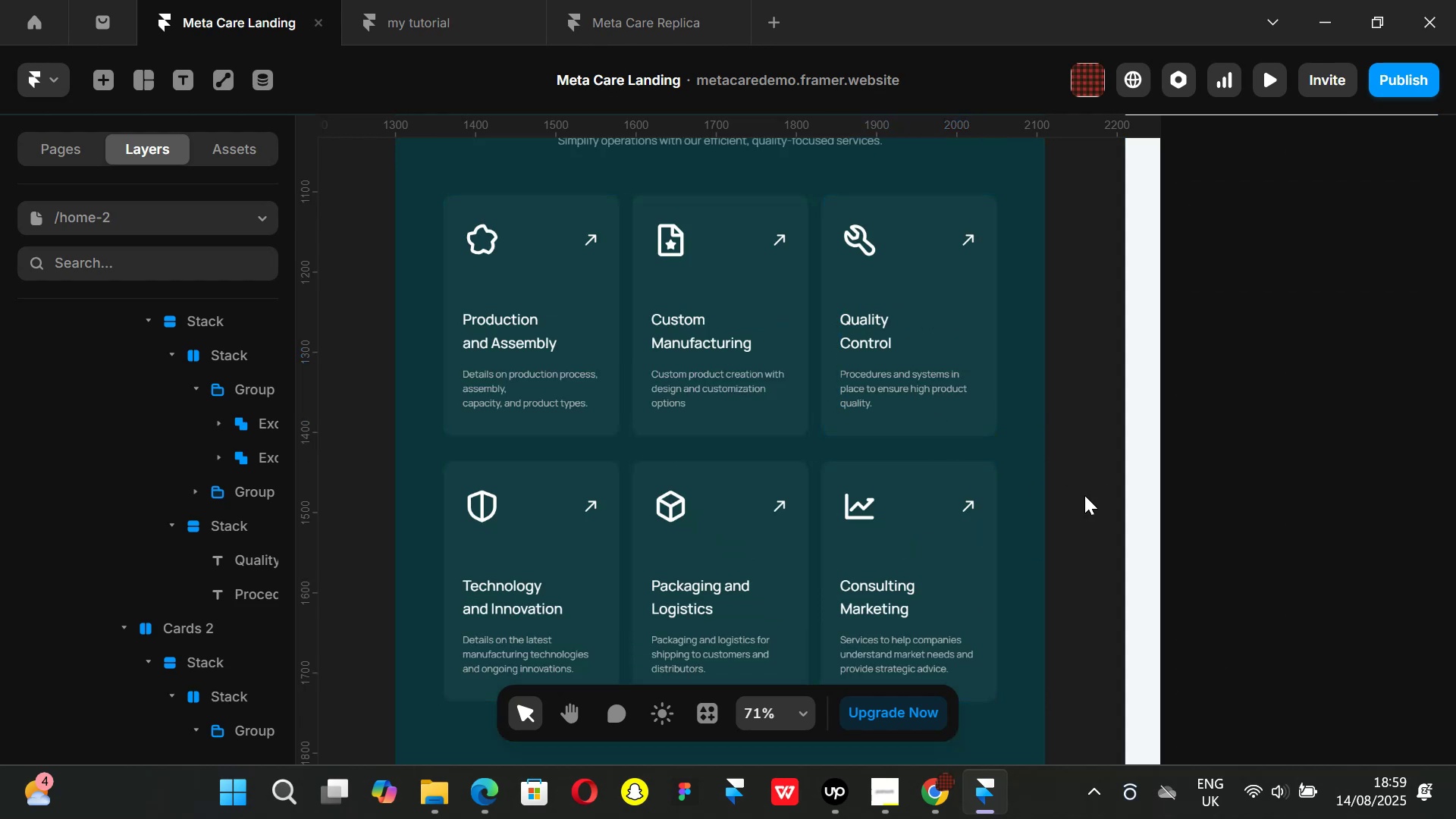 
hold_key(key=ControlLeft, duration=0.75)
scroll: coordinate [1084, 495], scroll_direction: down, amount: 3.0
 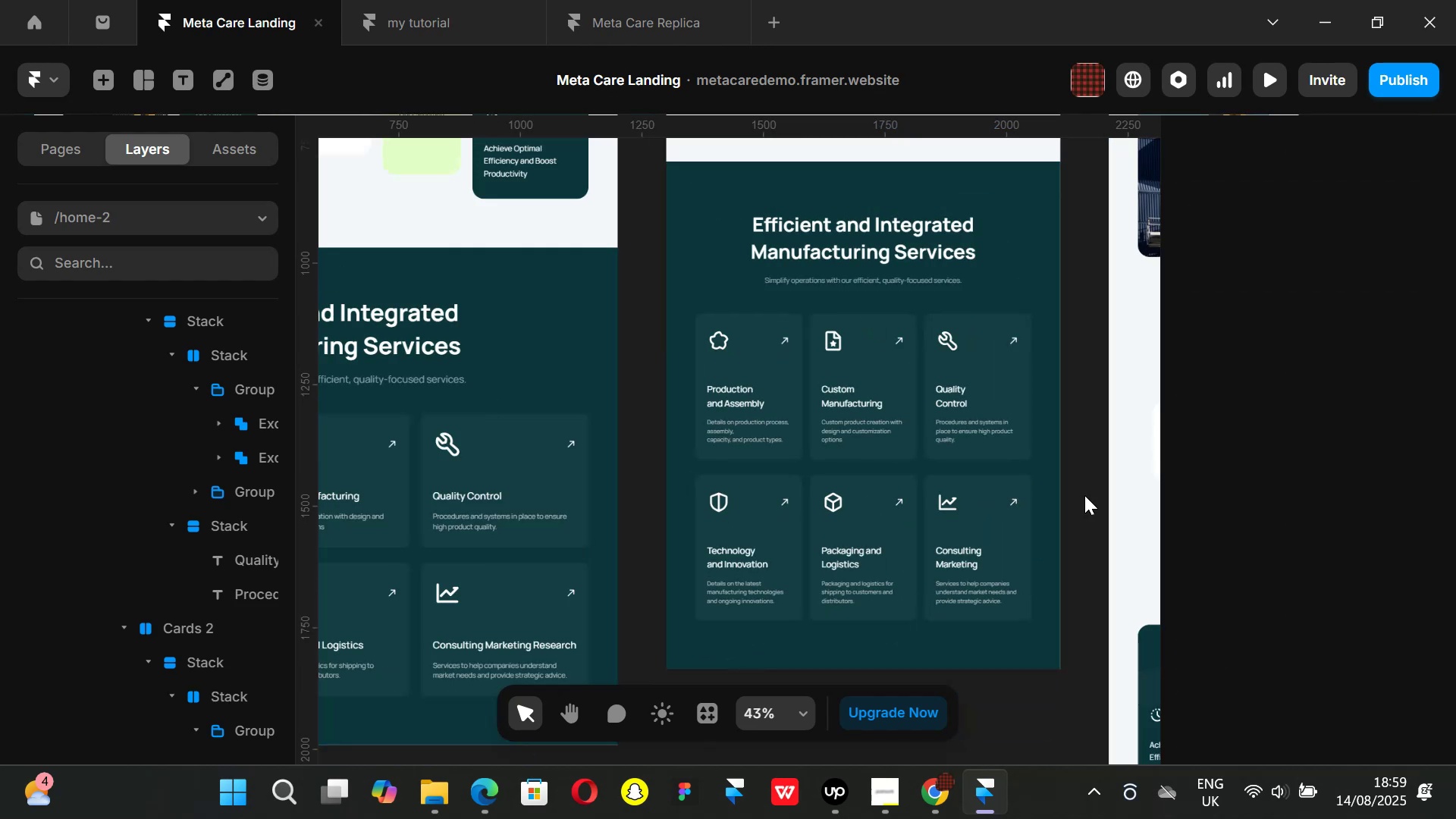 
hold_key(key=ShiftLeft, duration=1.2)
scroll: coordinate [952, 493], scroll_direction: up, amount: 5.0
 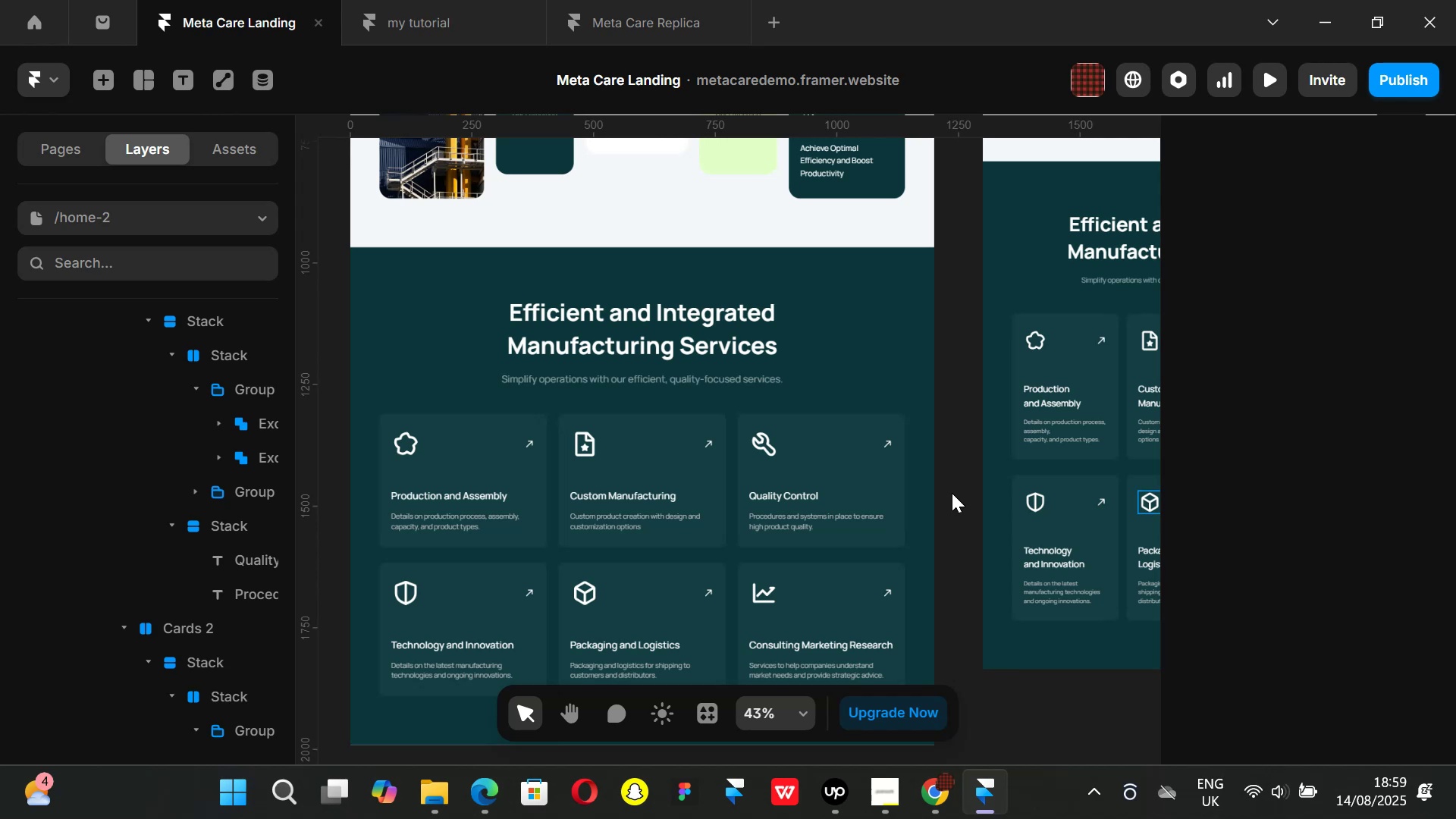 
hold_key(key=ShiftLeft, duration=1.47)
scroll: coordinate [949, 486], scroll_direction: down, amount: 23.0
 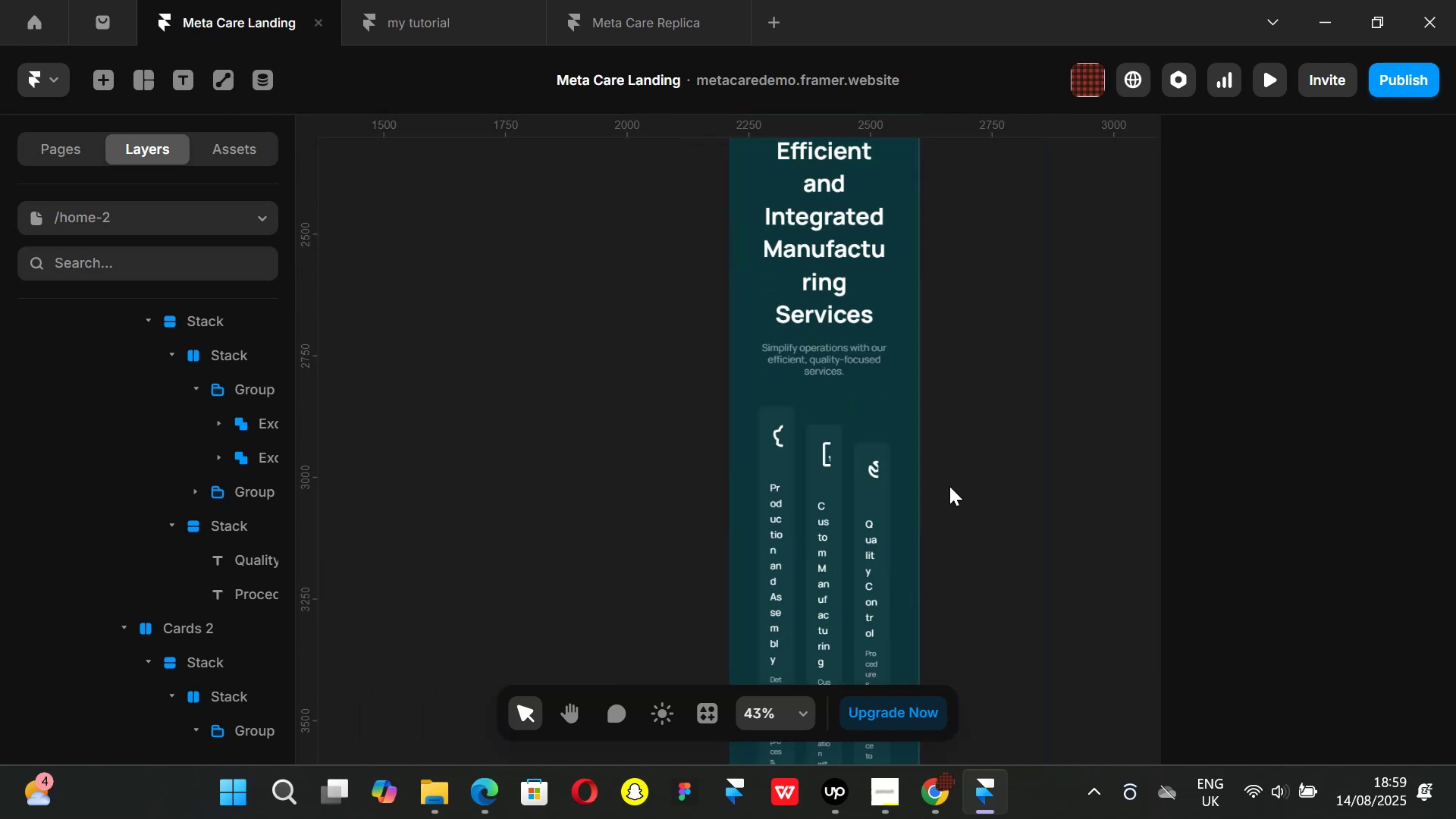 
scroll: coordinate [852, 410], scroll_direction: up, amount: 19.0
 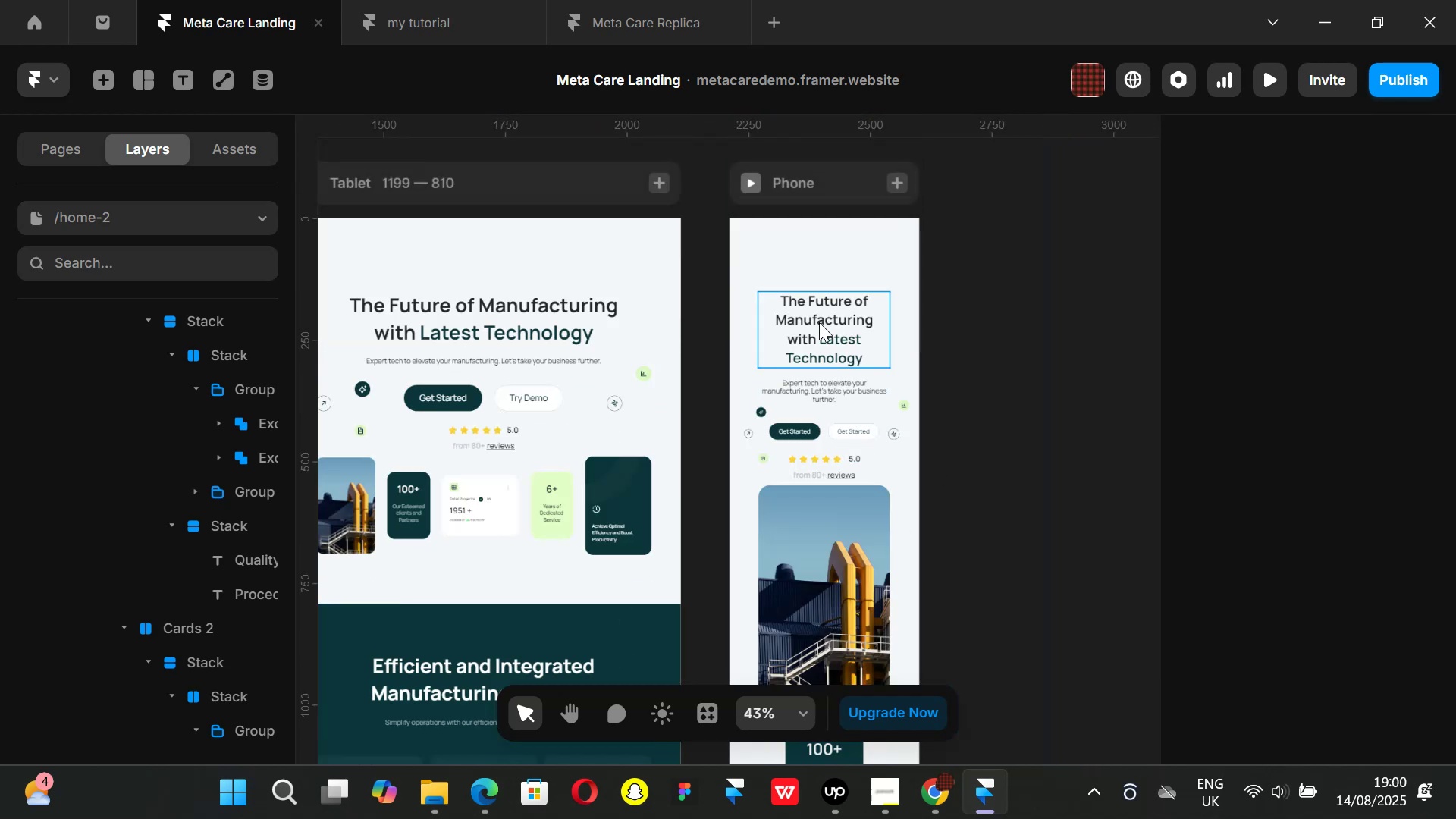 
left_click([819, 322])
 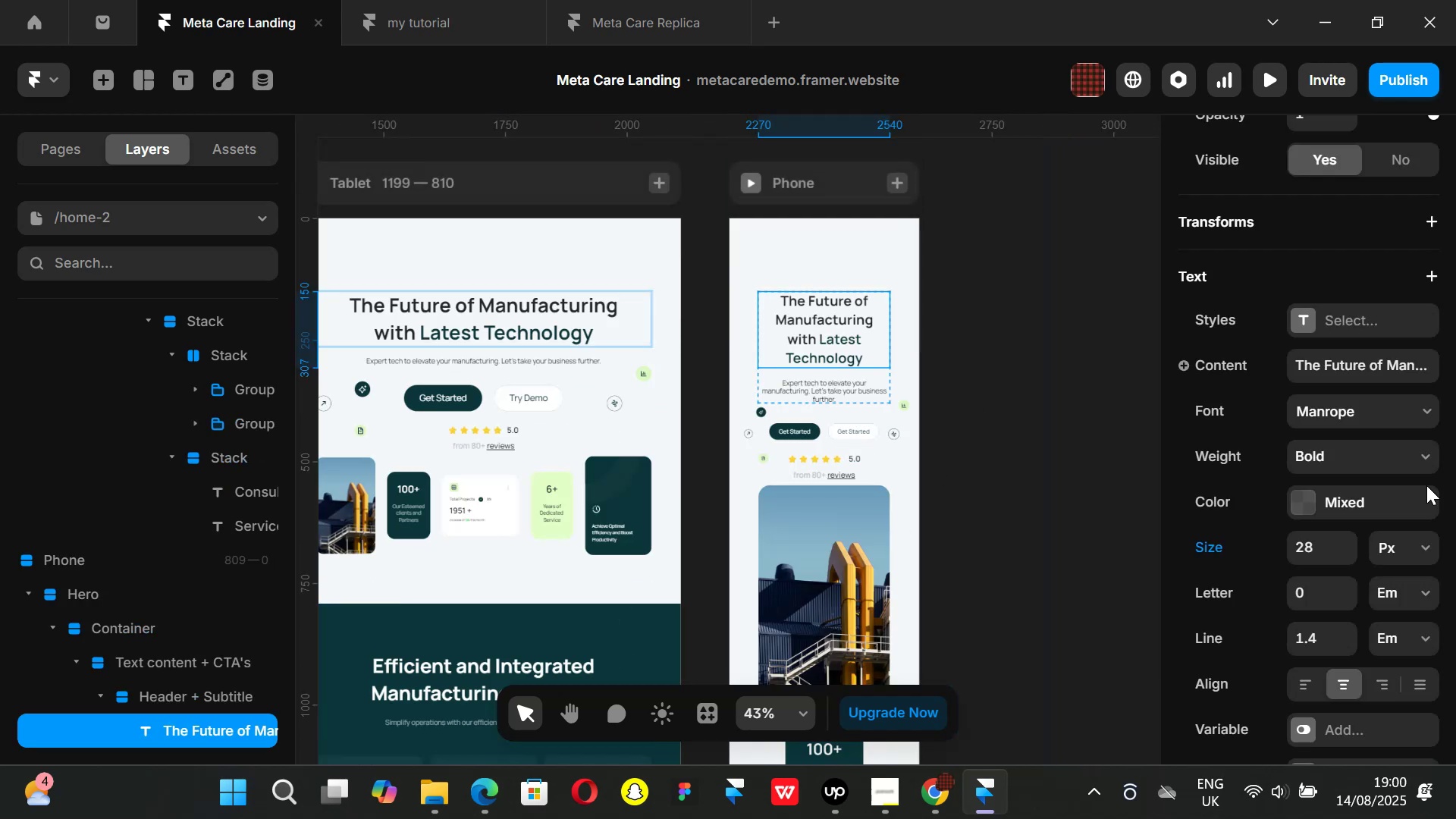 
scroll: coordinate [1395, 511], scroll_direction: down, amount: 3.0
 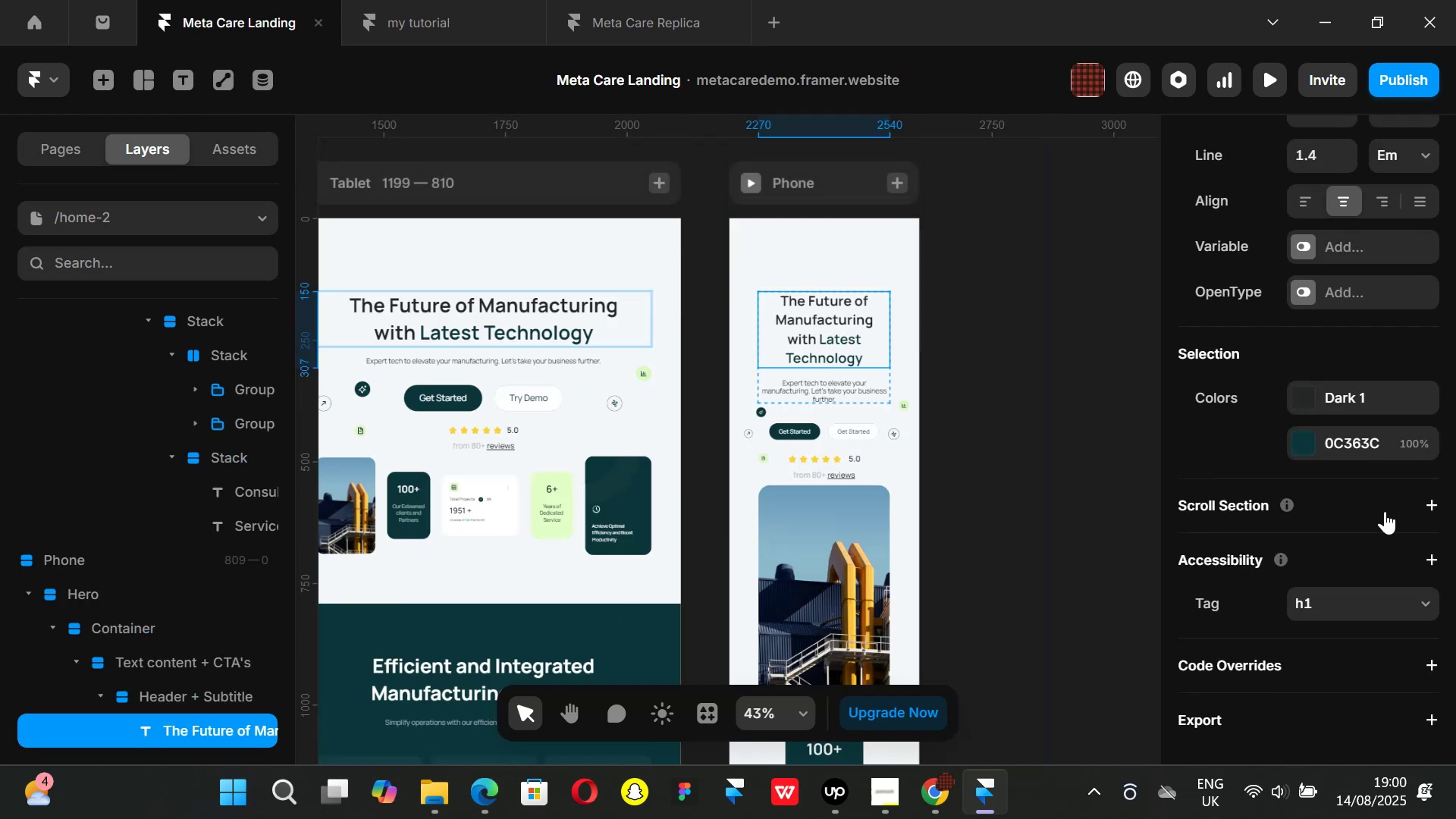 
scroll: coordinate [1377, 510], scroll_direction: up, amount: 1.0
 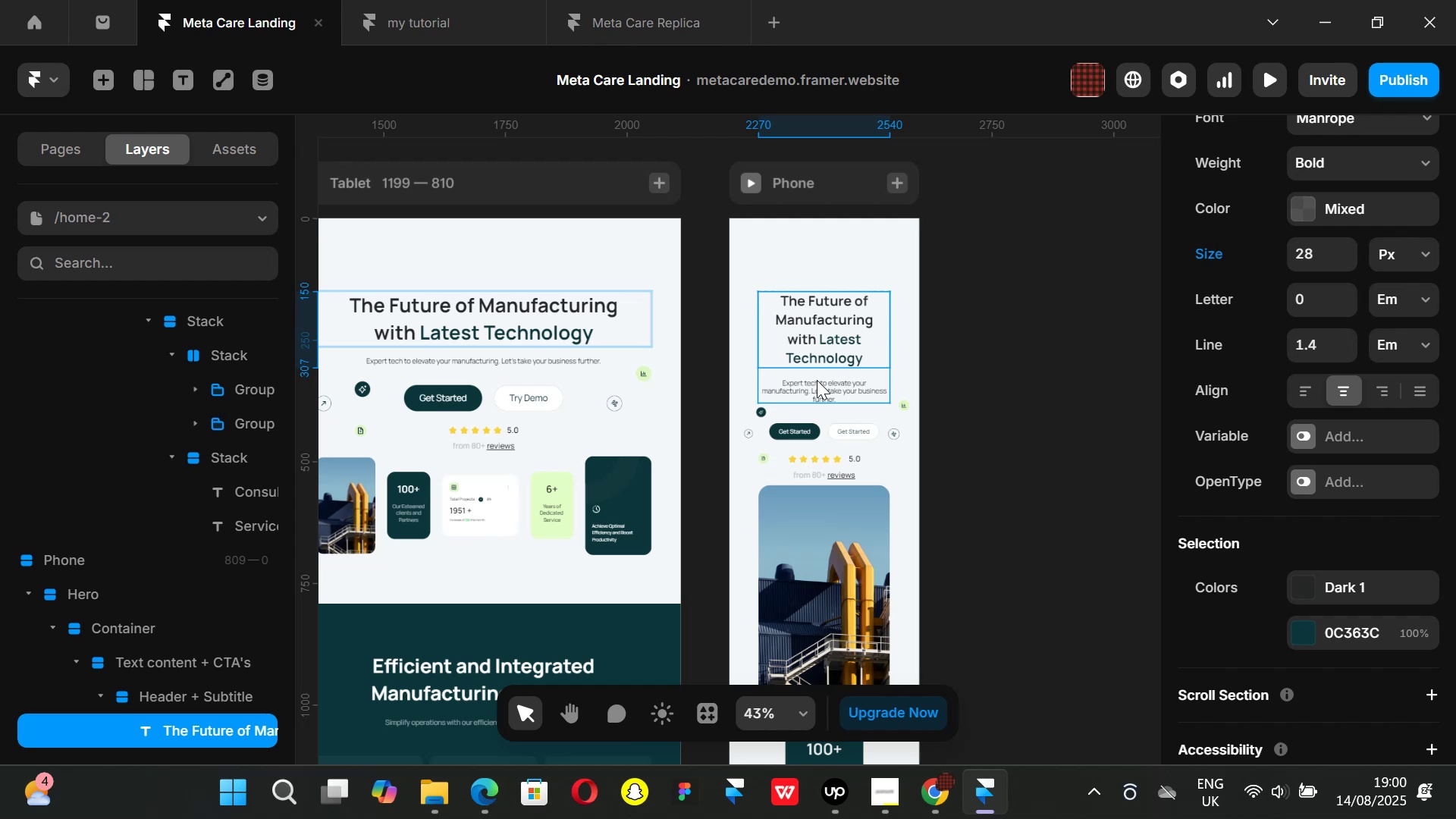 
left_click([820, 387])
 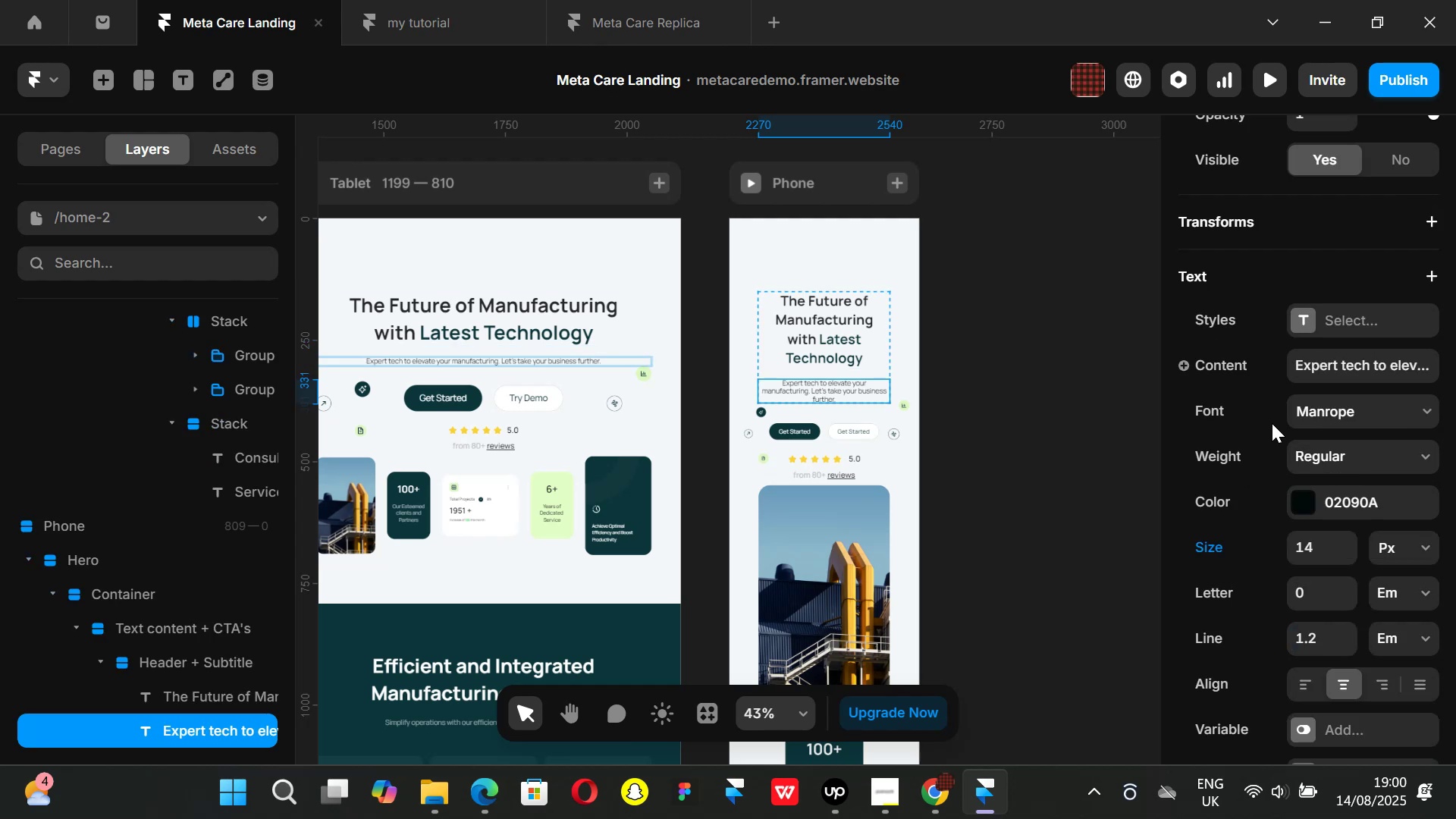 
scroll: coordinate [908, 442], scroll_direction: down, amount: 15.0
 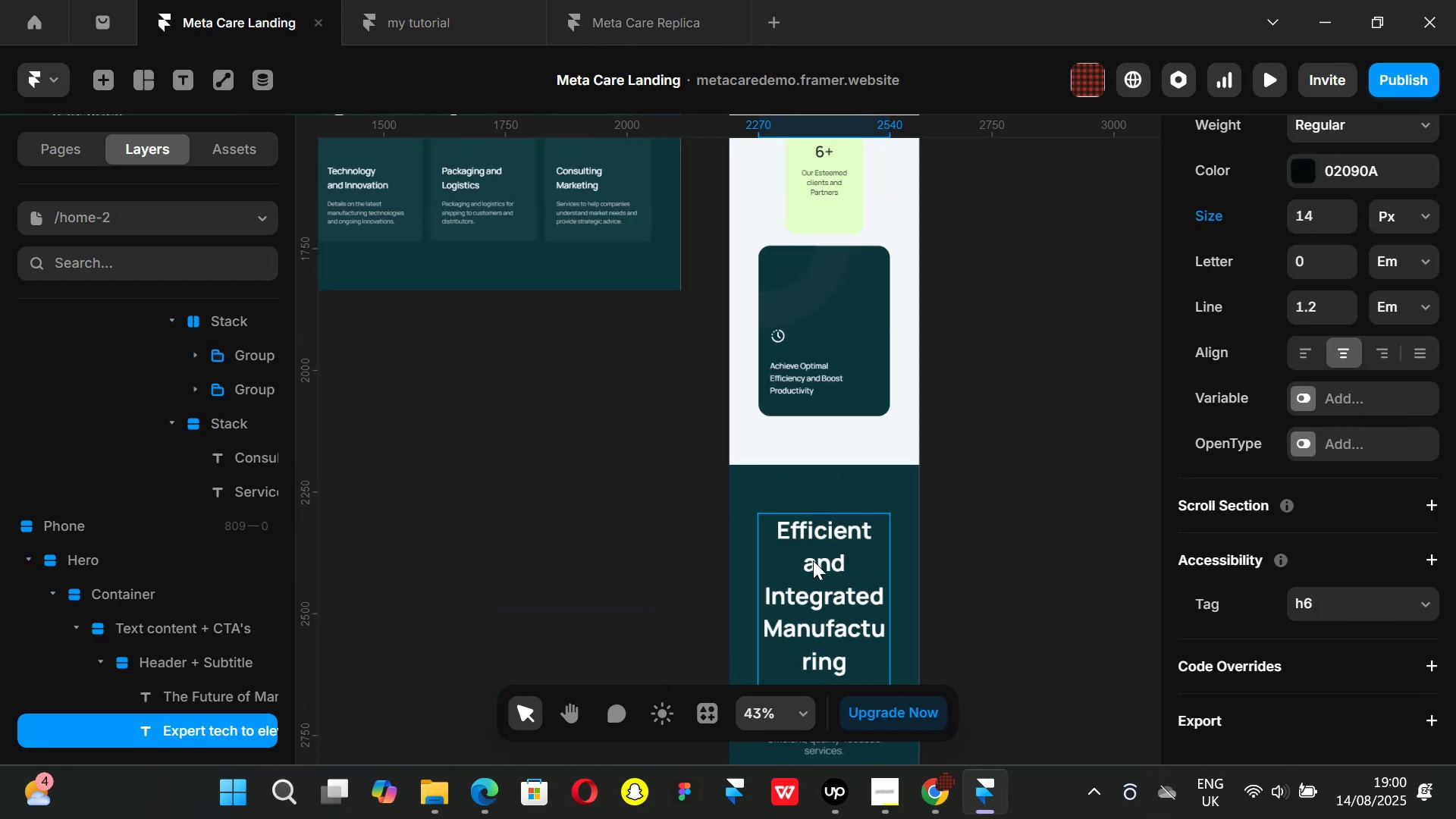 
left_click([813, 560])
 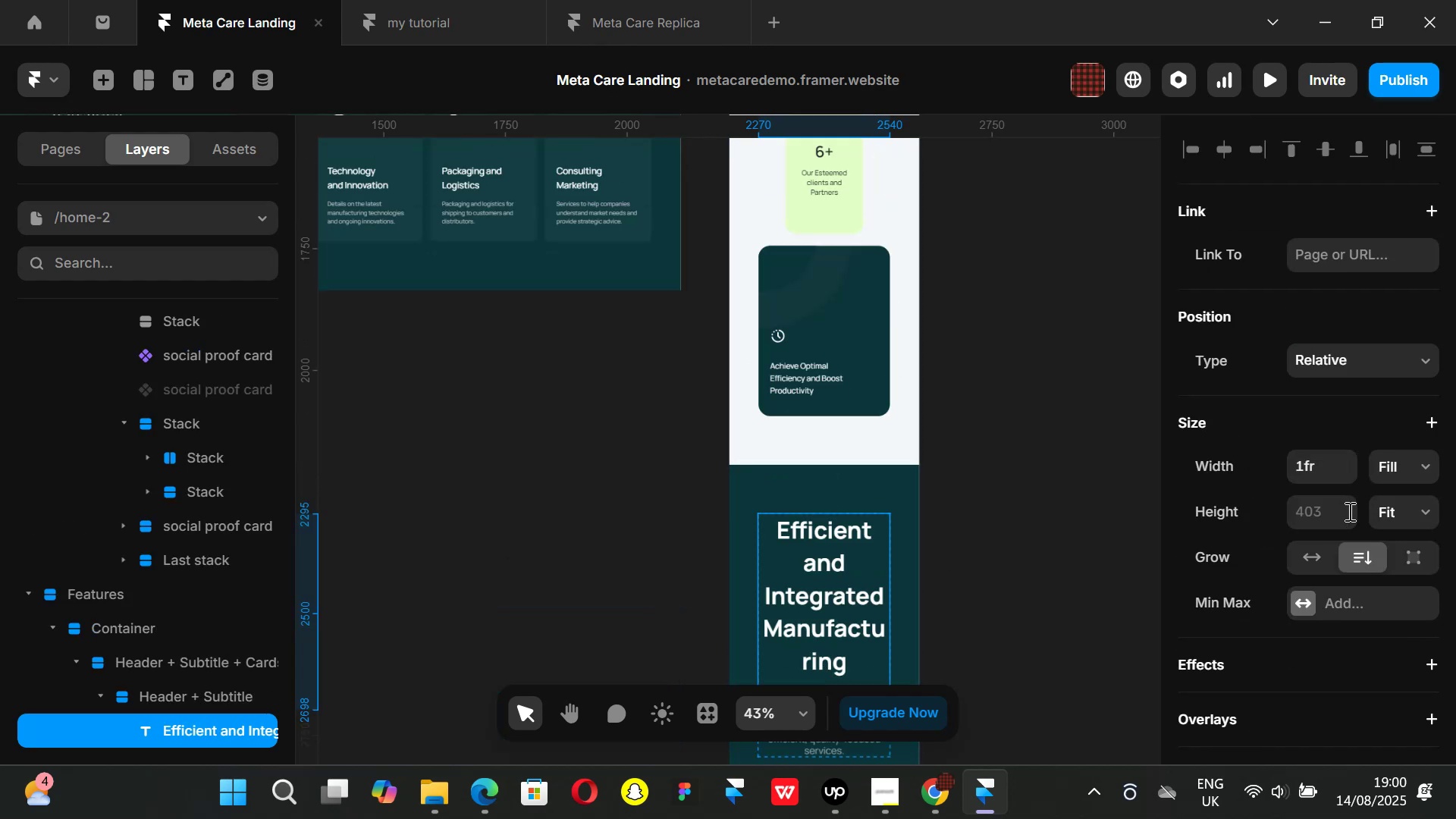 
scroll: coordinate [1312, 528], scroll_direction: down, amount: 5.0
 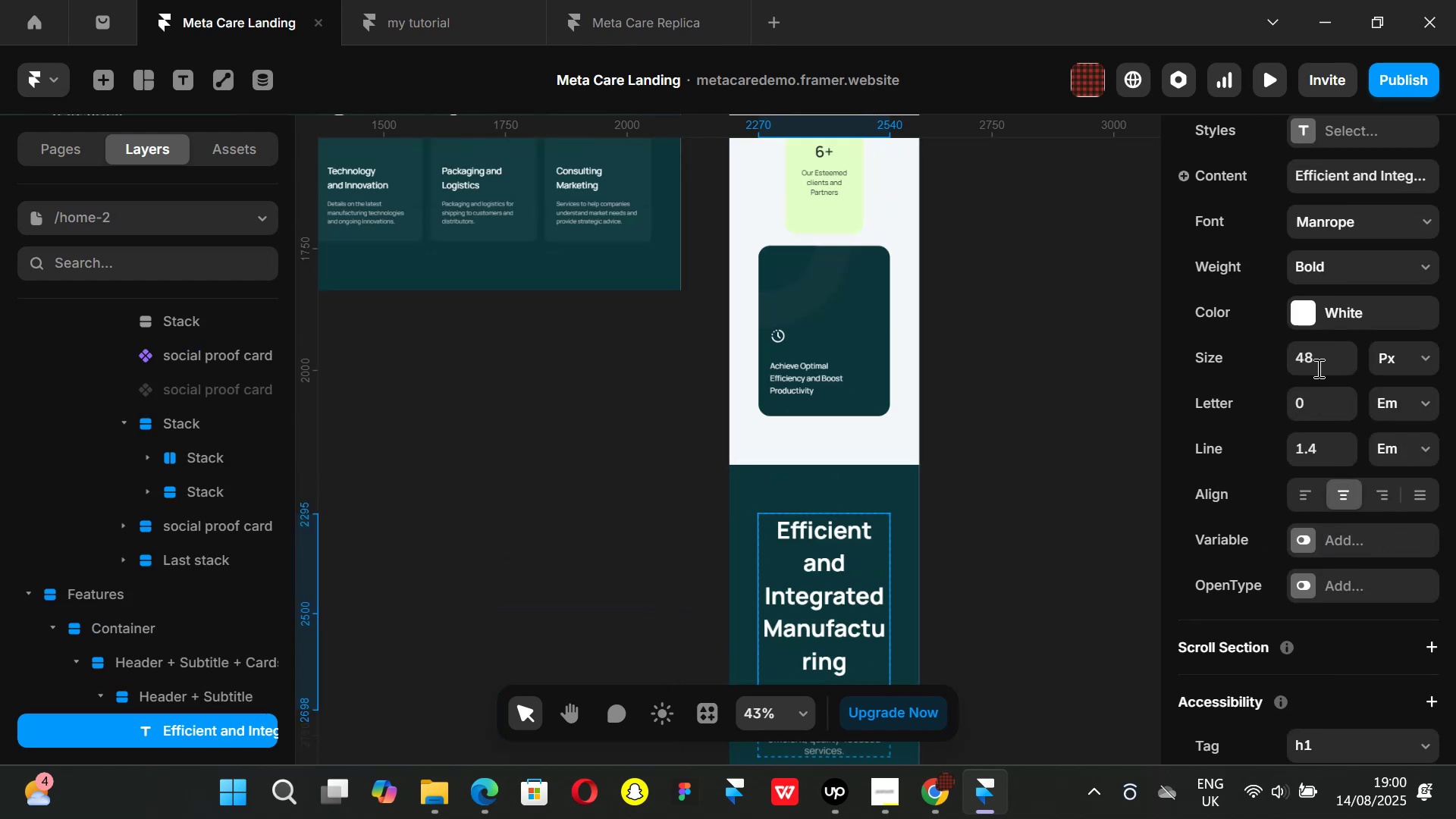 
left_click([1317, 358])
 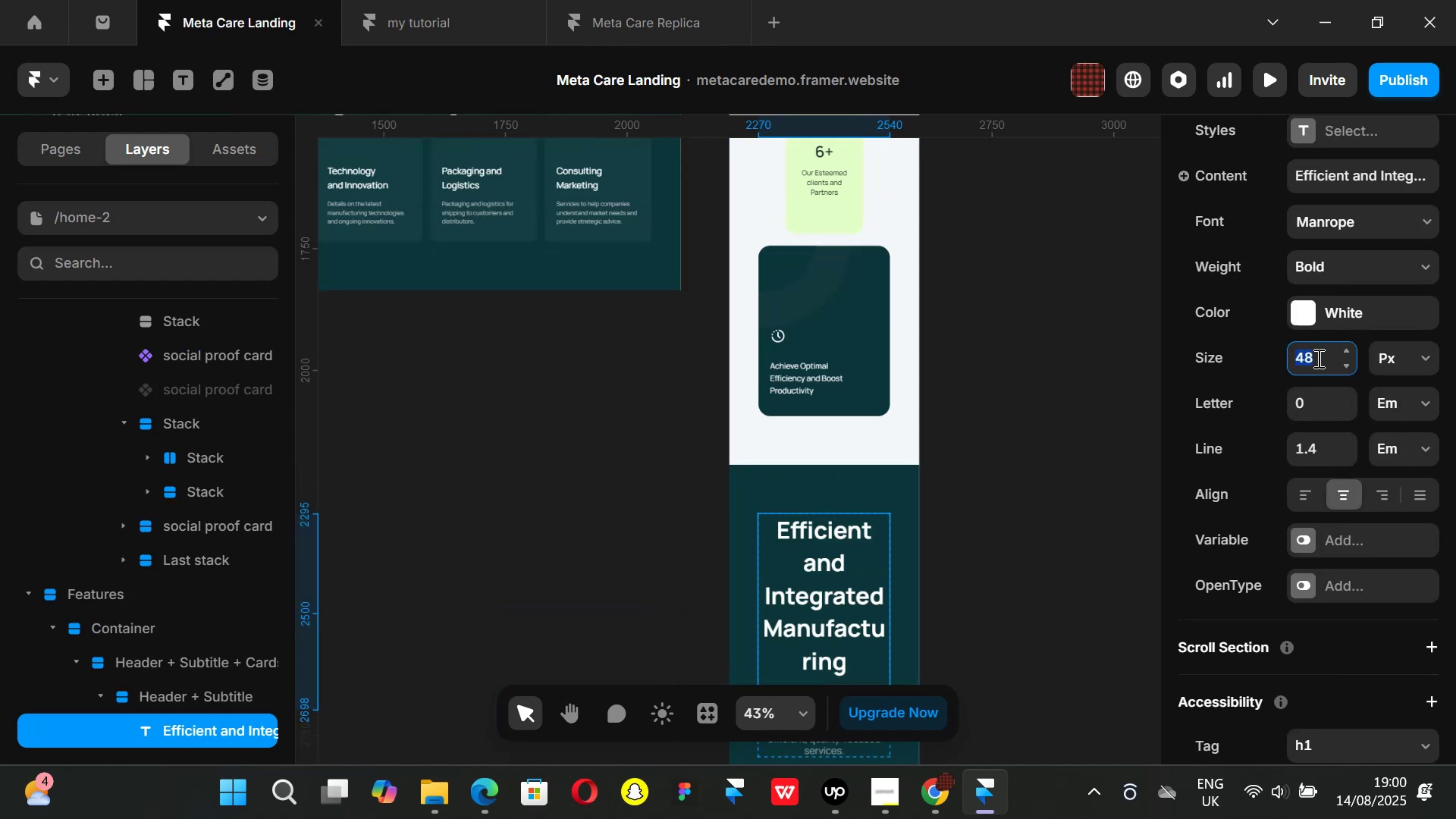 
type(28)
 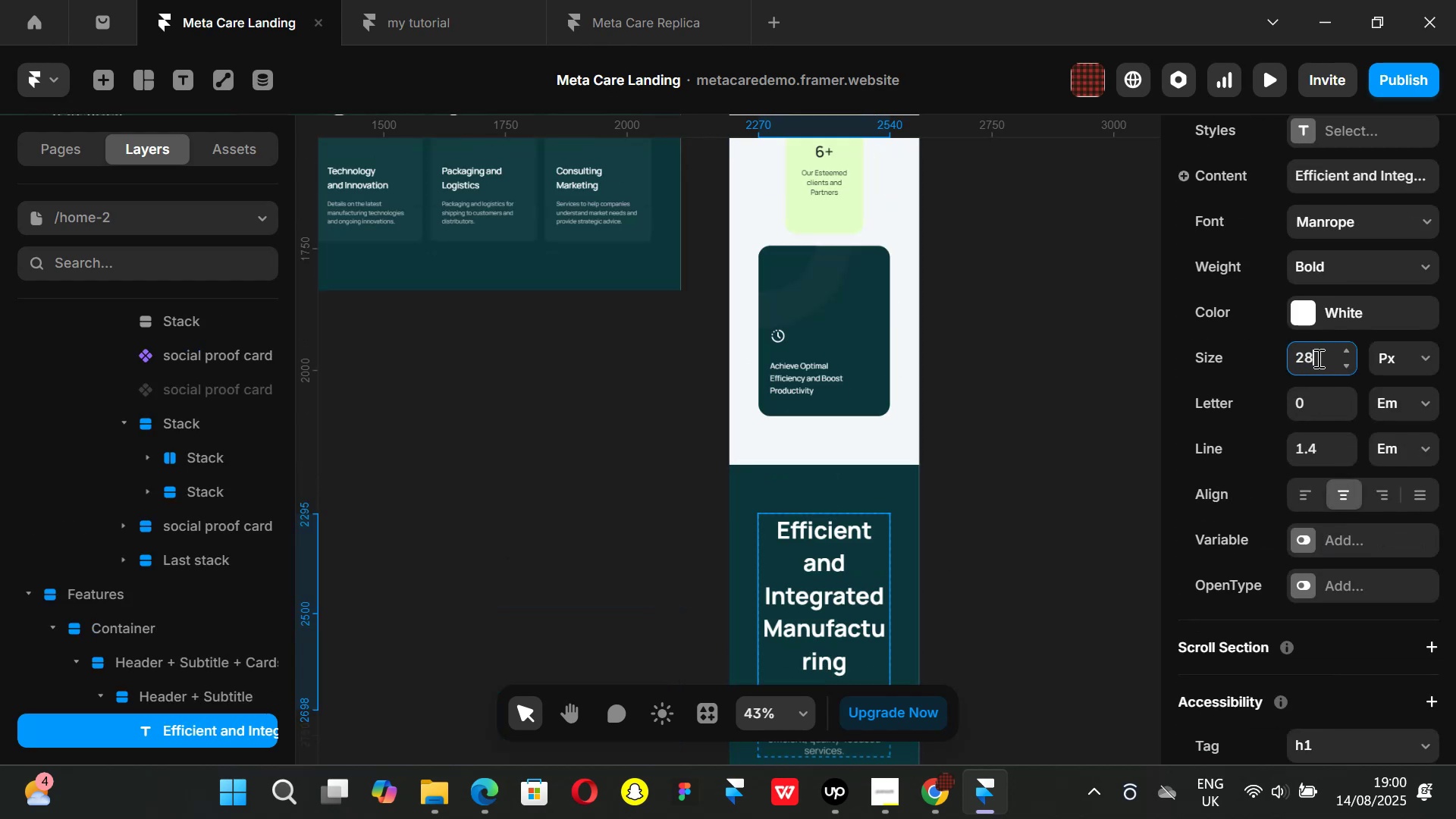 
key(Enter)
 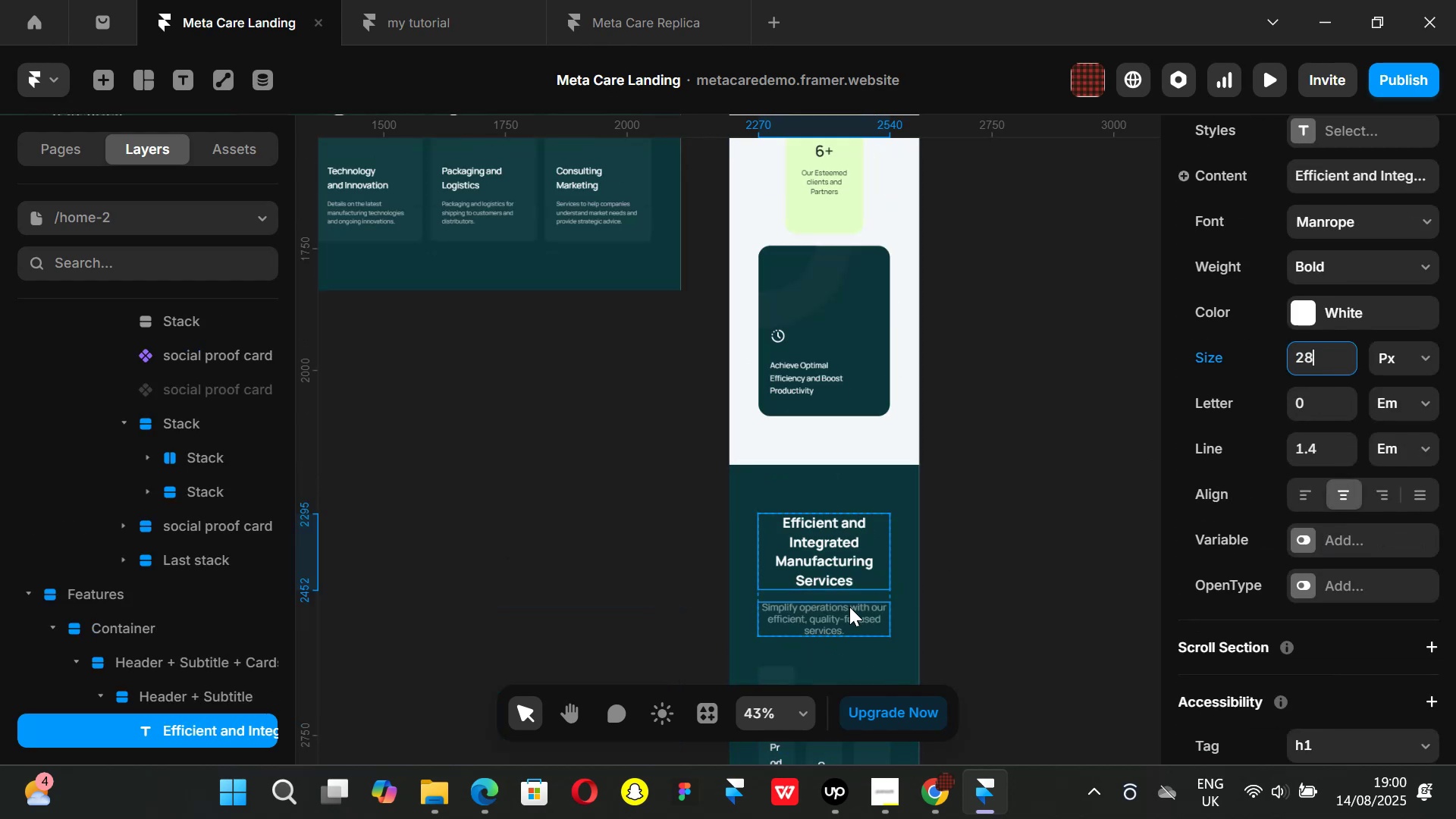 
left_click([838, 609])
 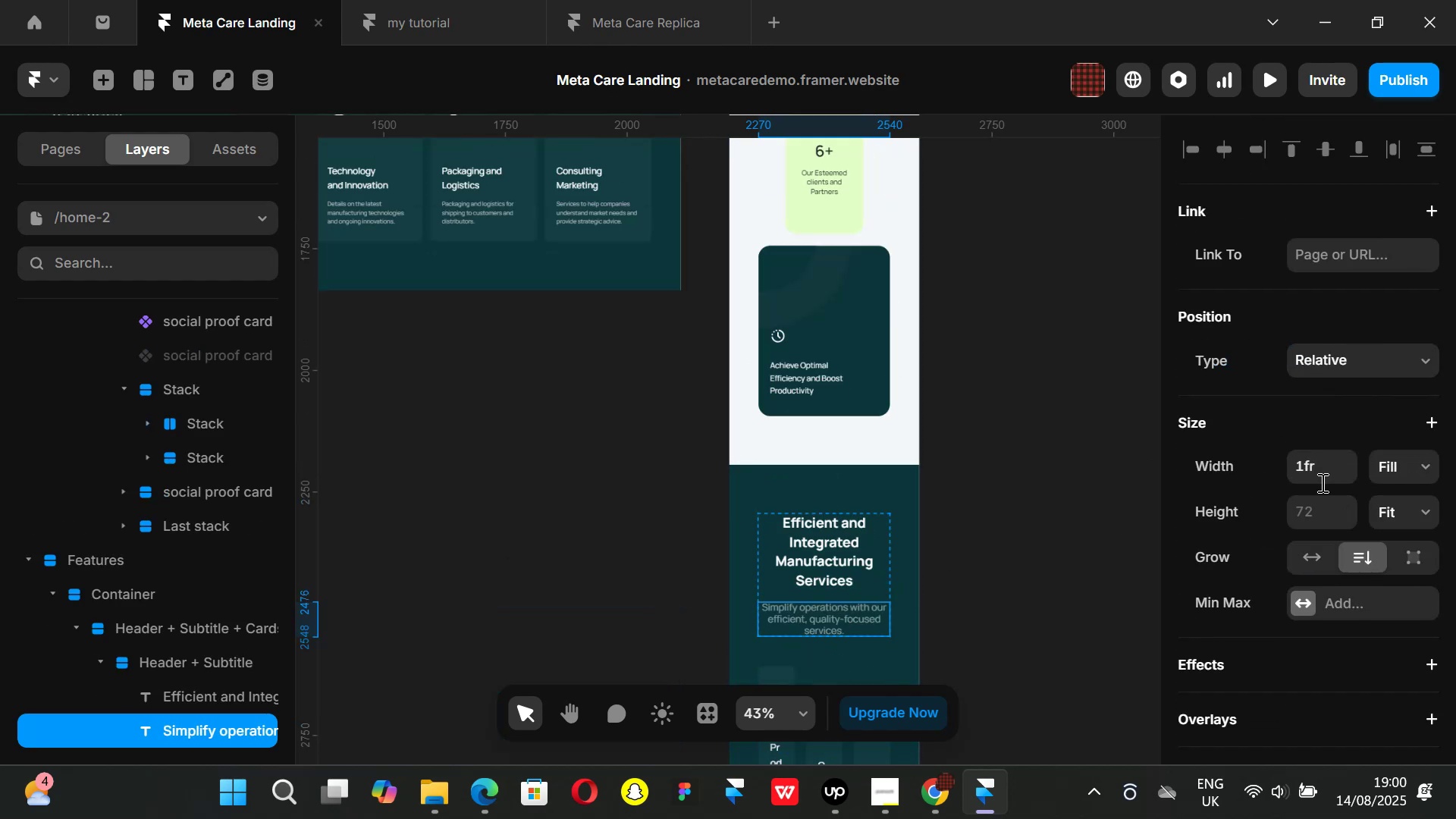 
scroll: coordinate [1332, 510], scroll_direction: down, amount: 4.0
 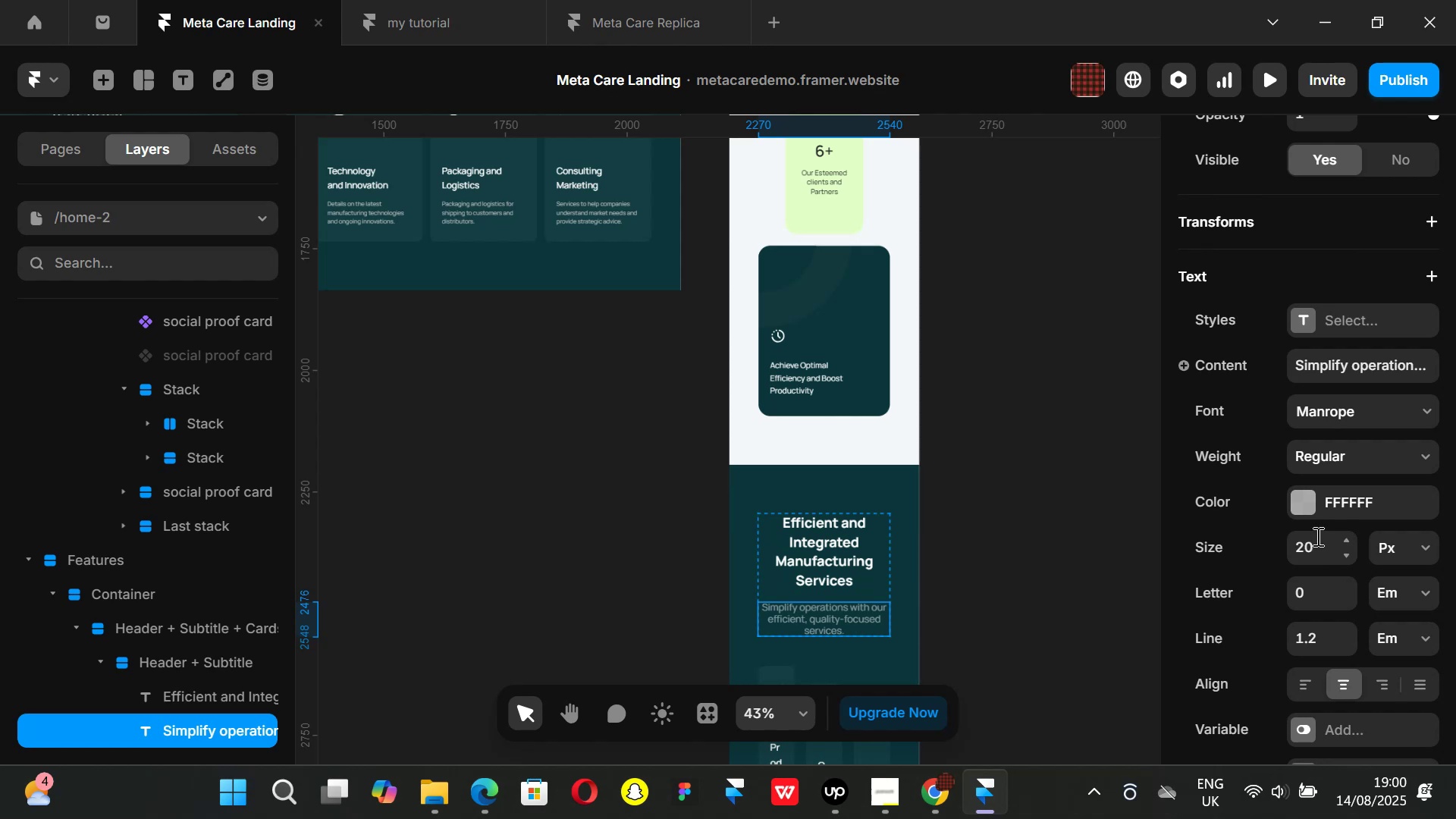 
left_click([1316, 536])
 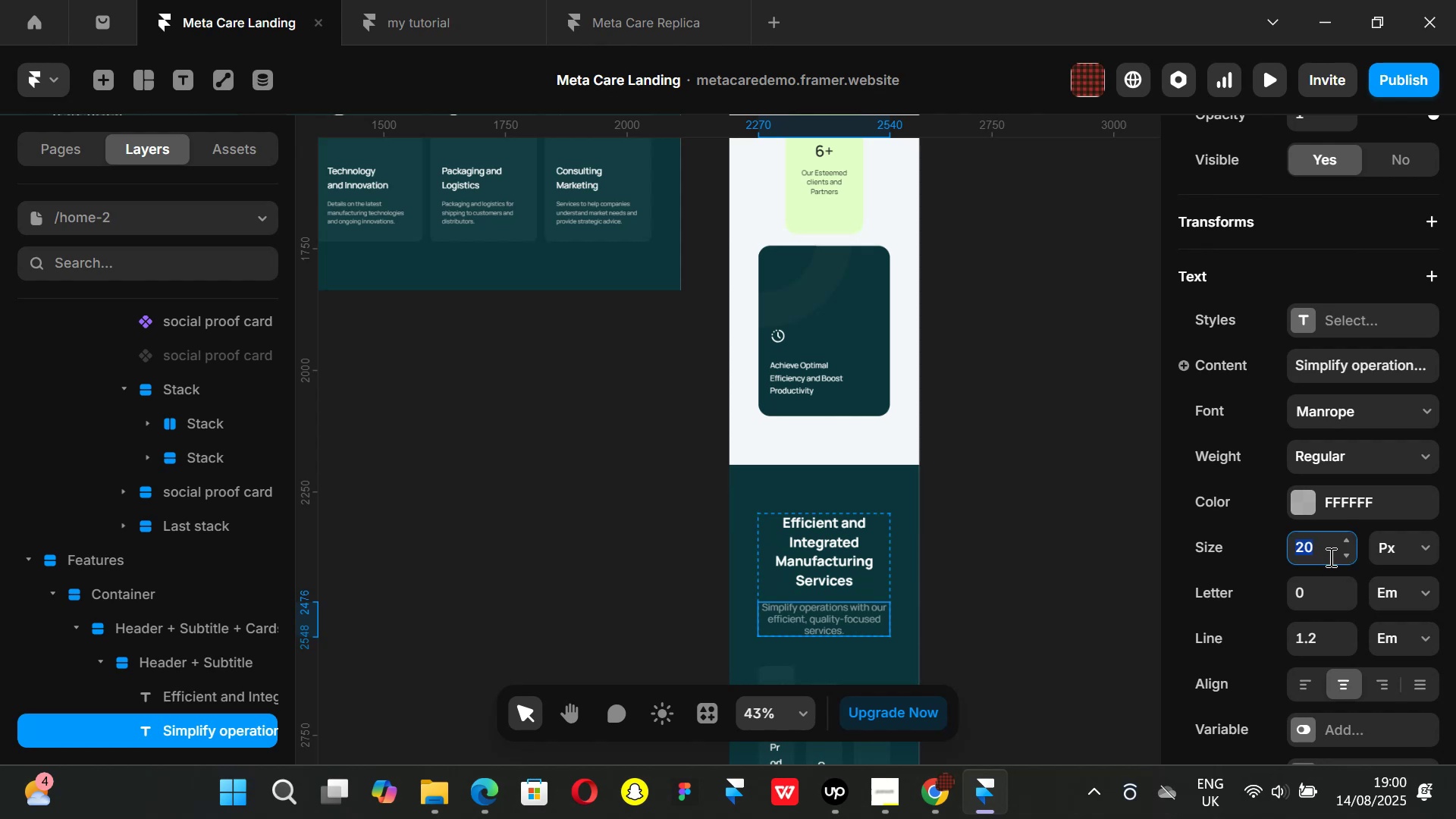 
type(14)
 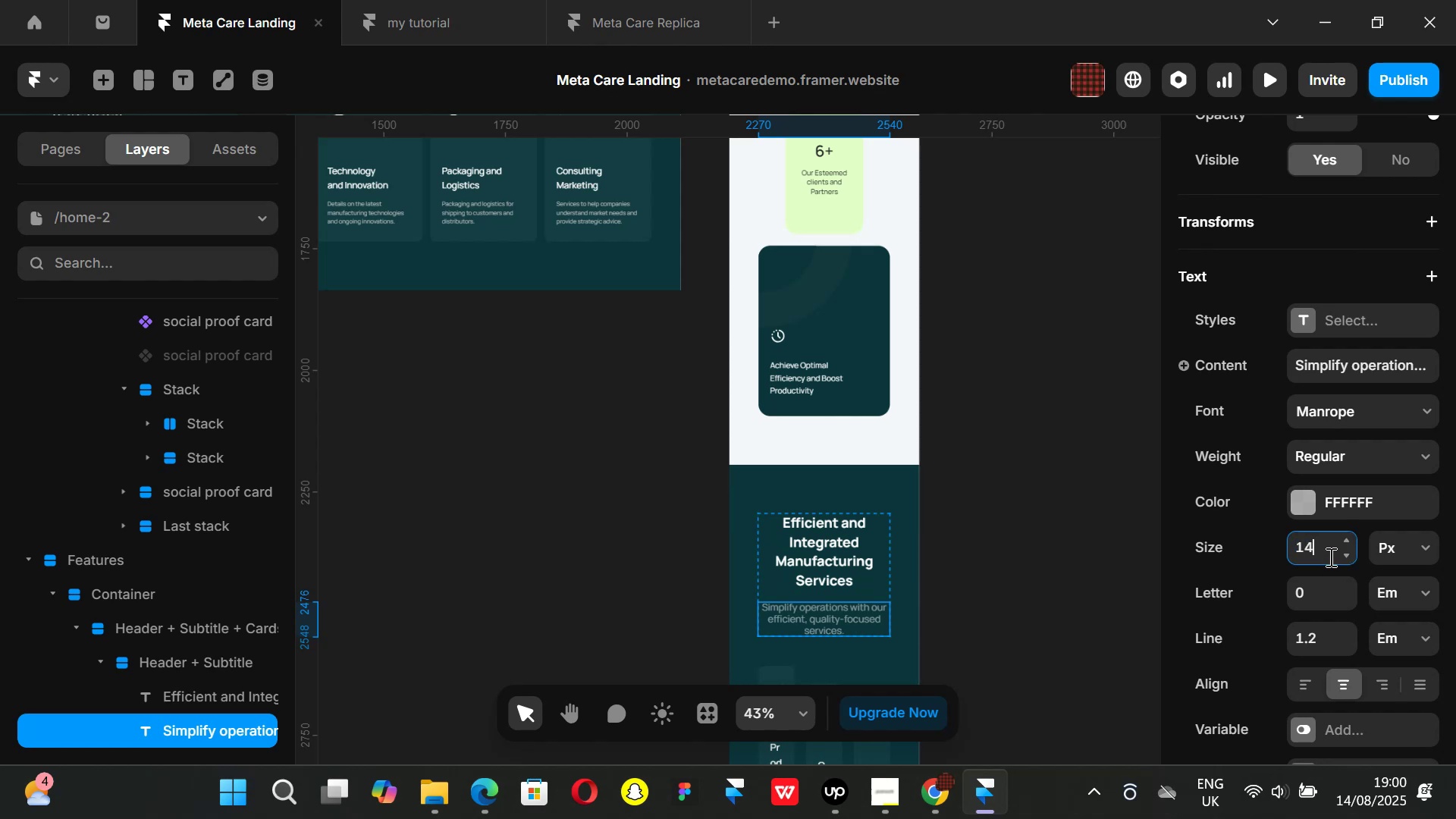 
key(Enter)
 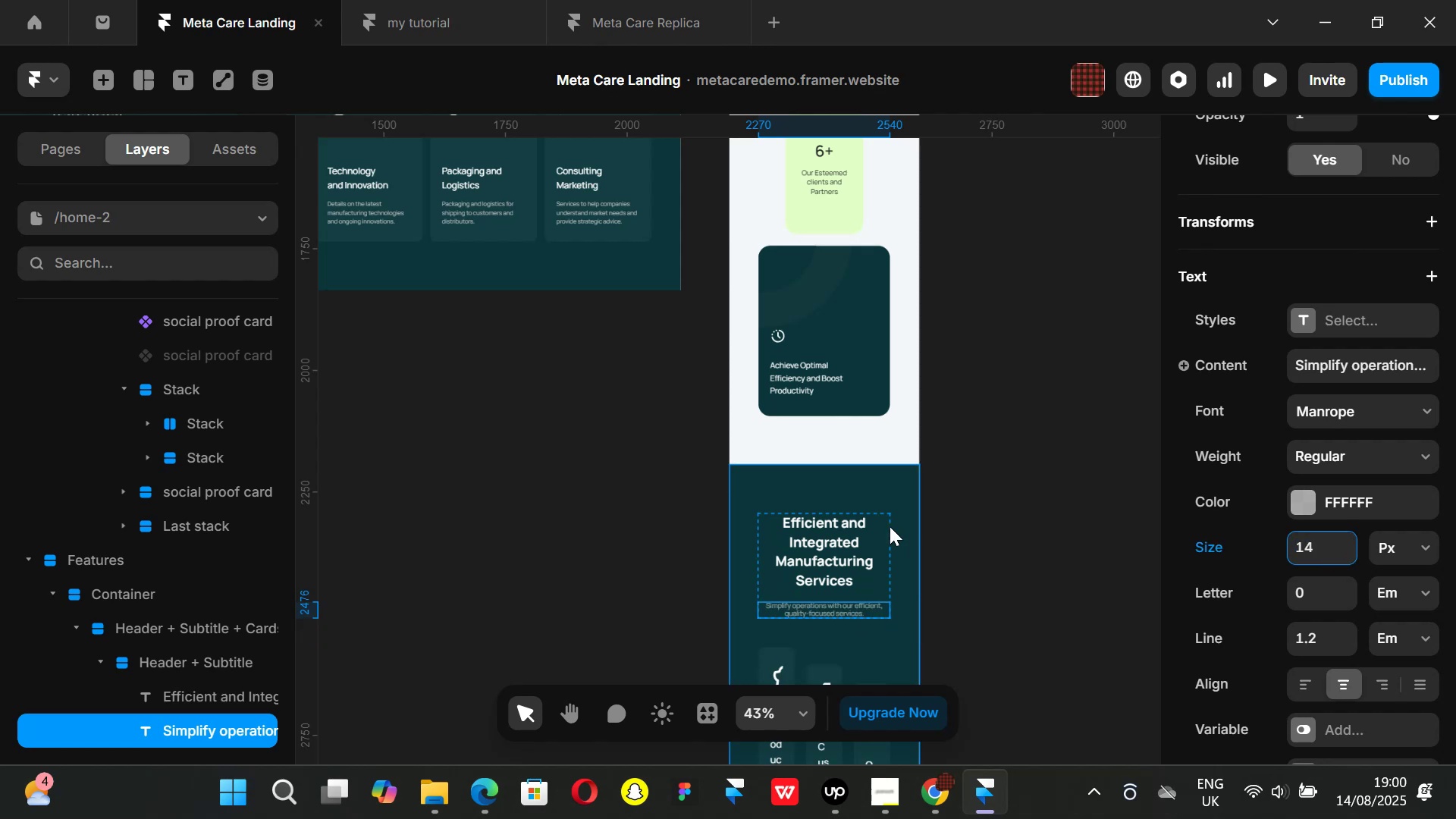 
scroll: coordinate [858, 524], scroll_direction: down, amount: 2.0
 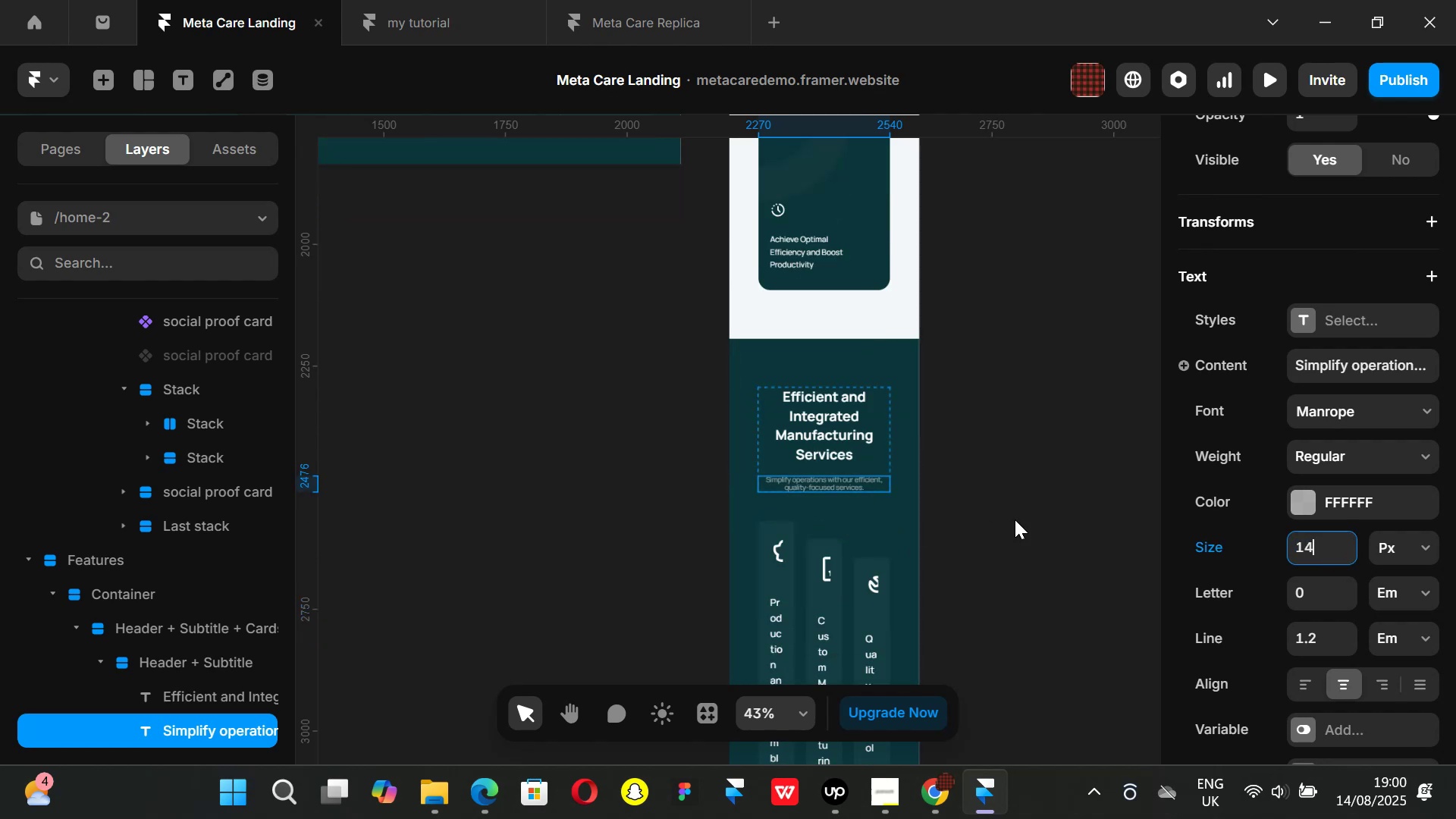 
left_click([1015, 519])
 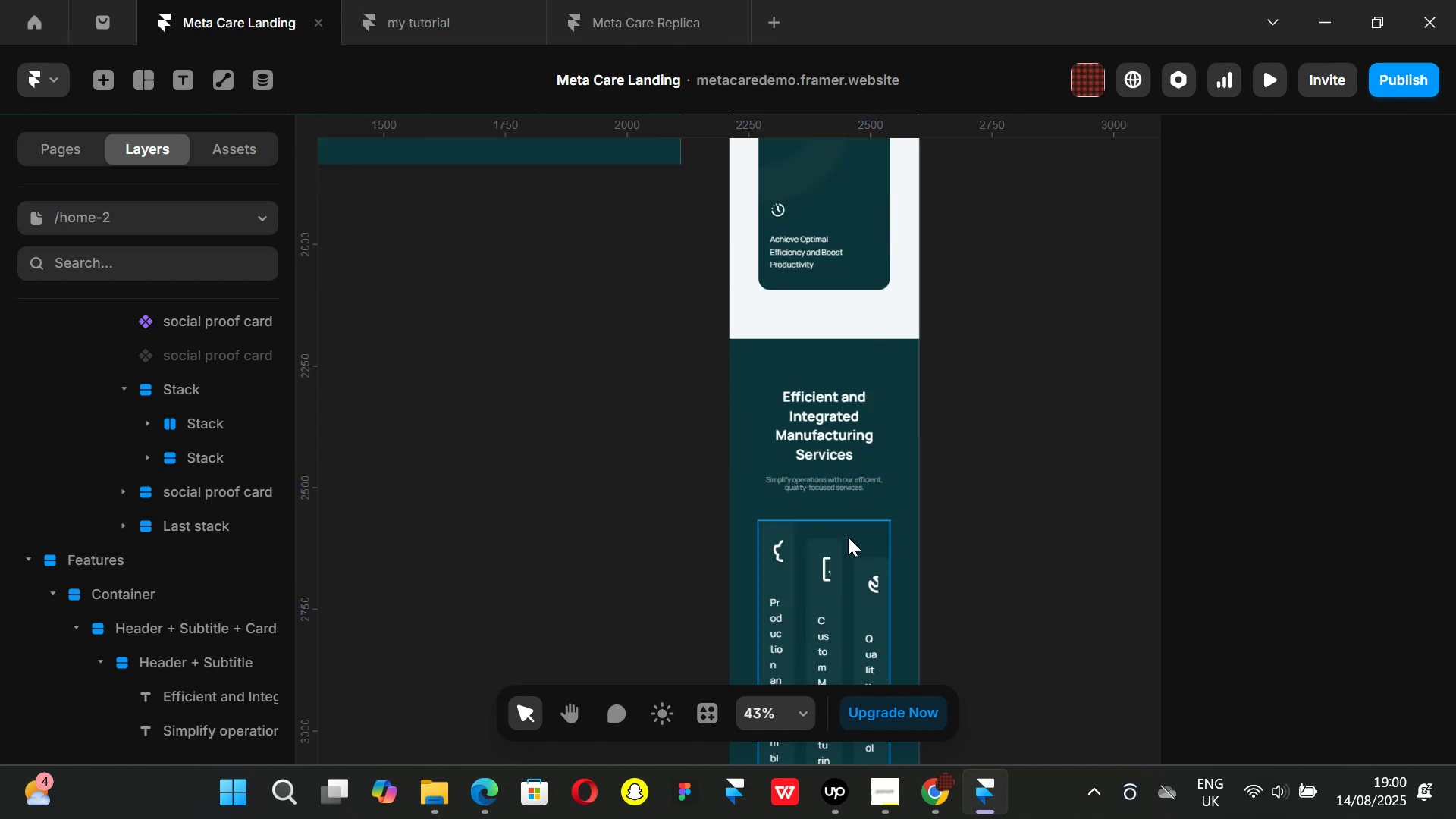 
left_click([848, 537])
 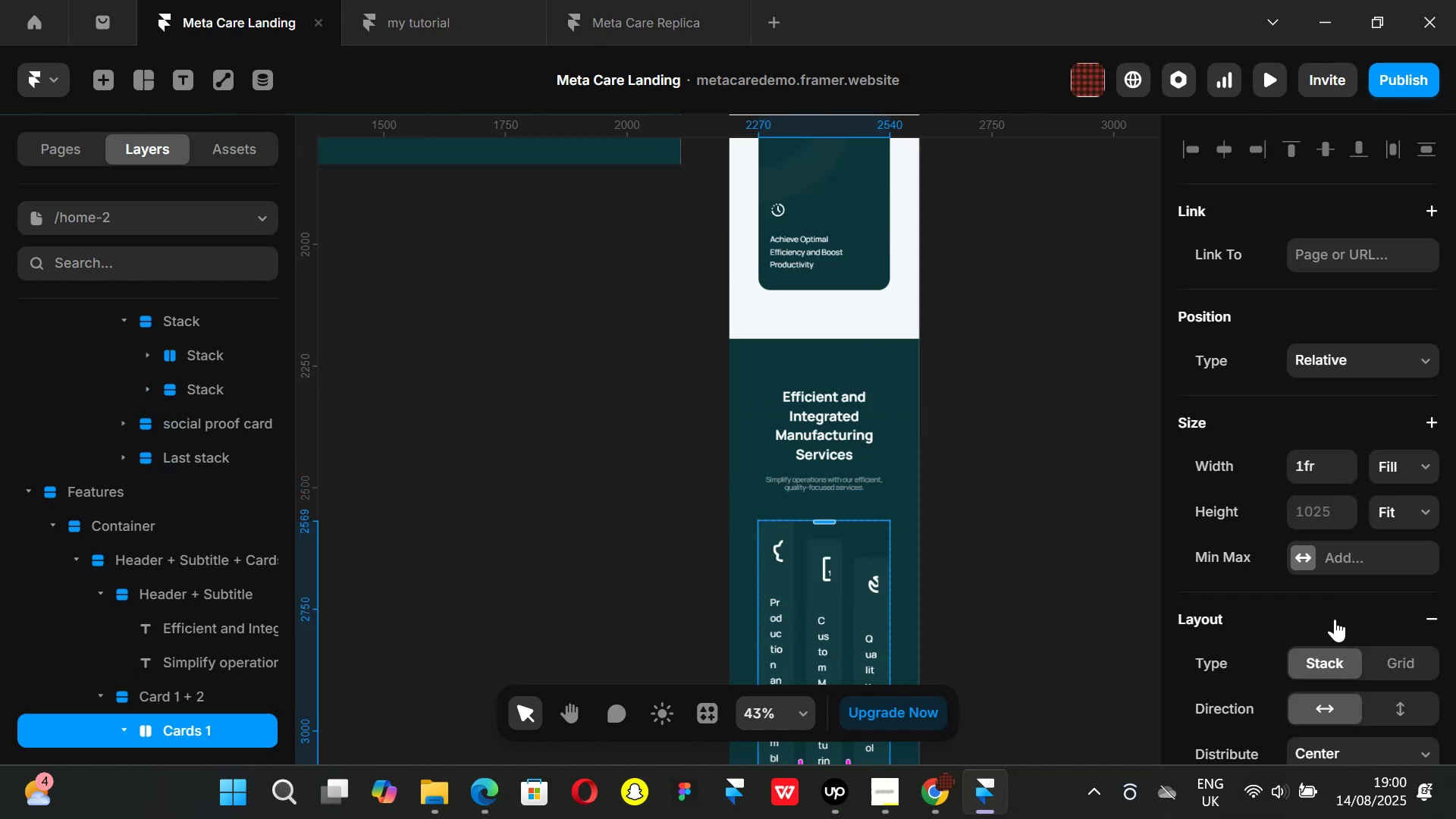 
scroll: coordinate [1332, 620], scroll_direction: down, amount: 1.0
 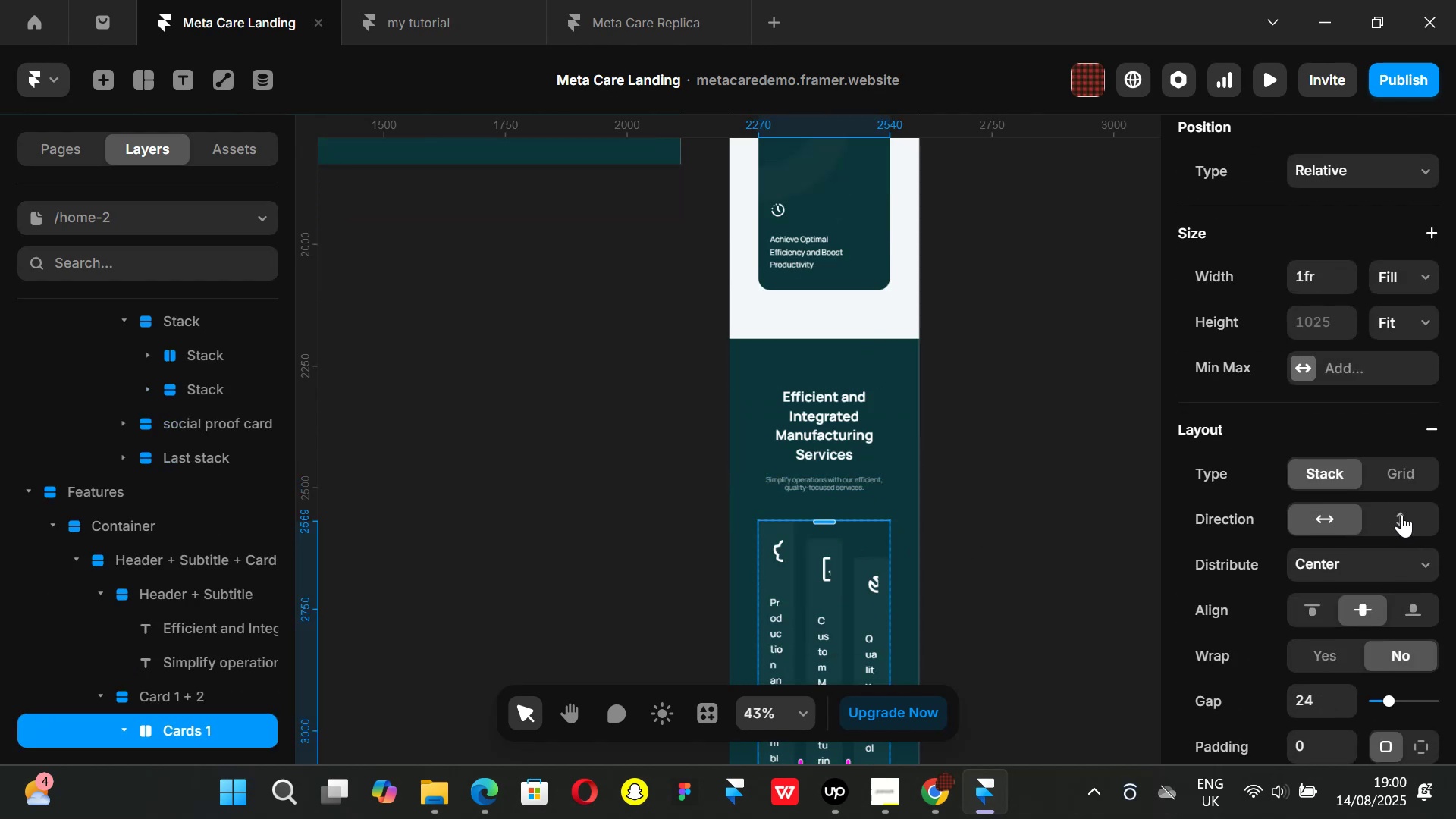 
left_click([1401, 514])
 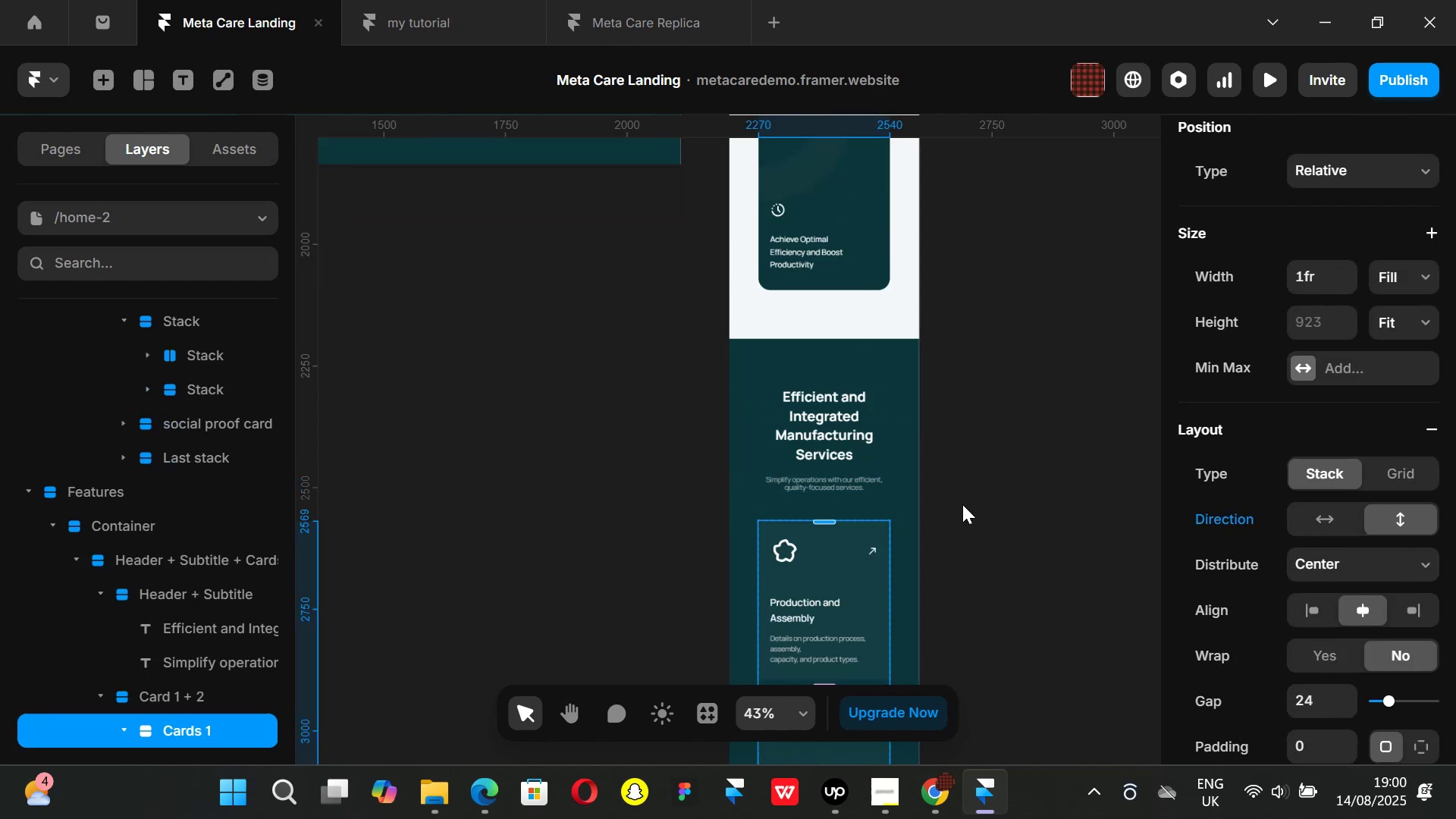 
scroll: coordinate [962, 504], scroll_direction: down, amount: 2.0
 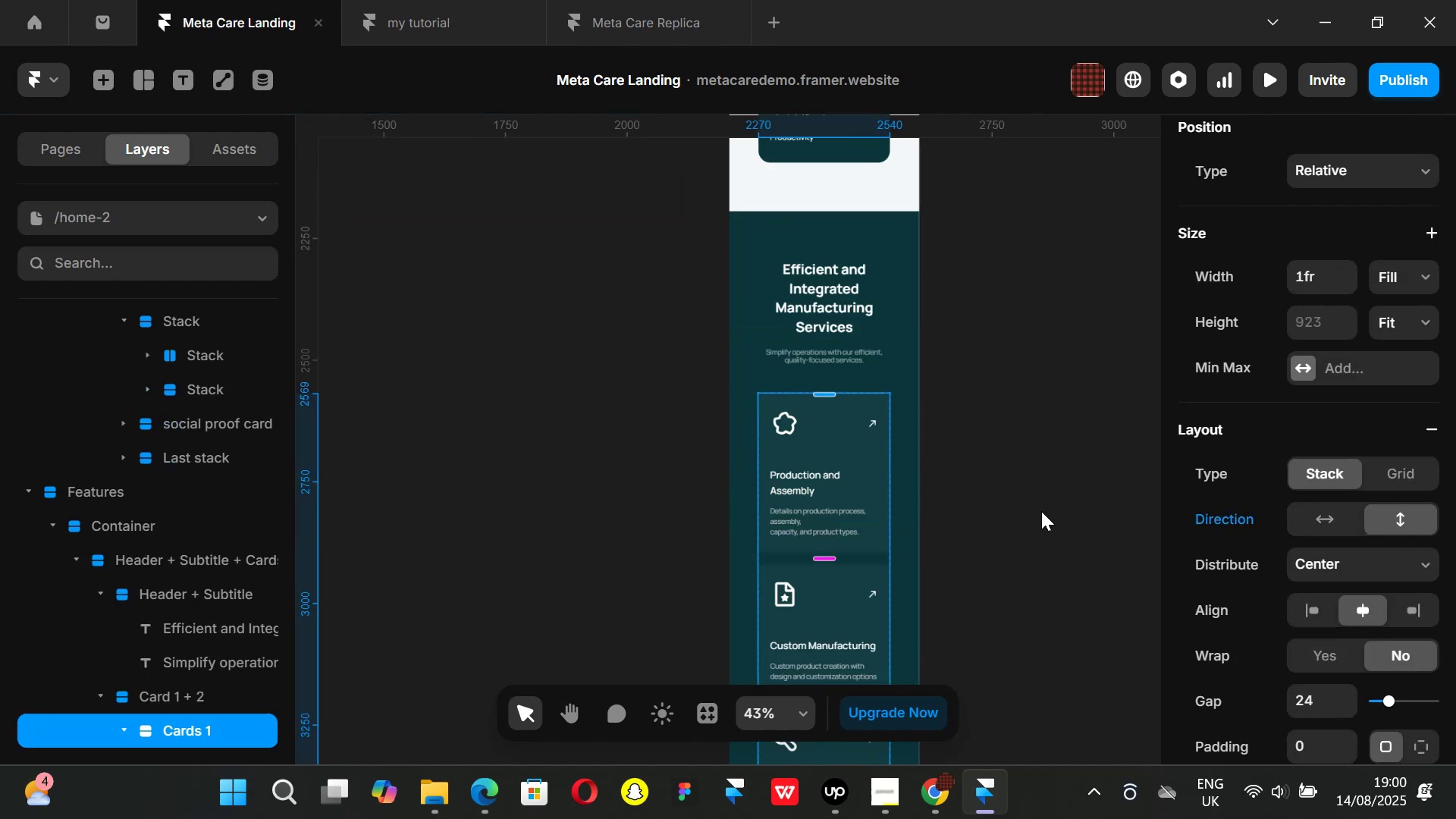 
left_click([1041, 511])
 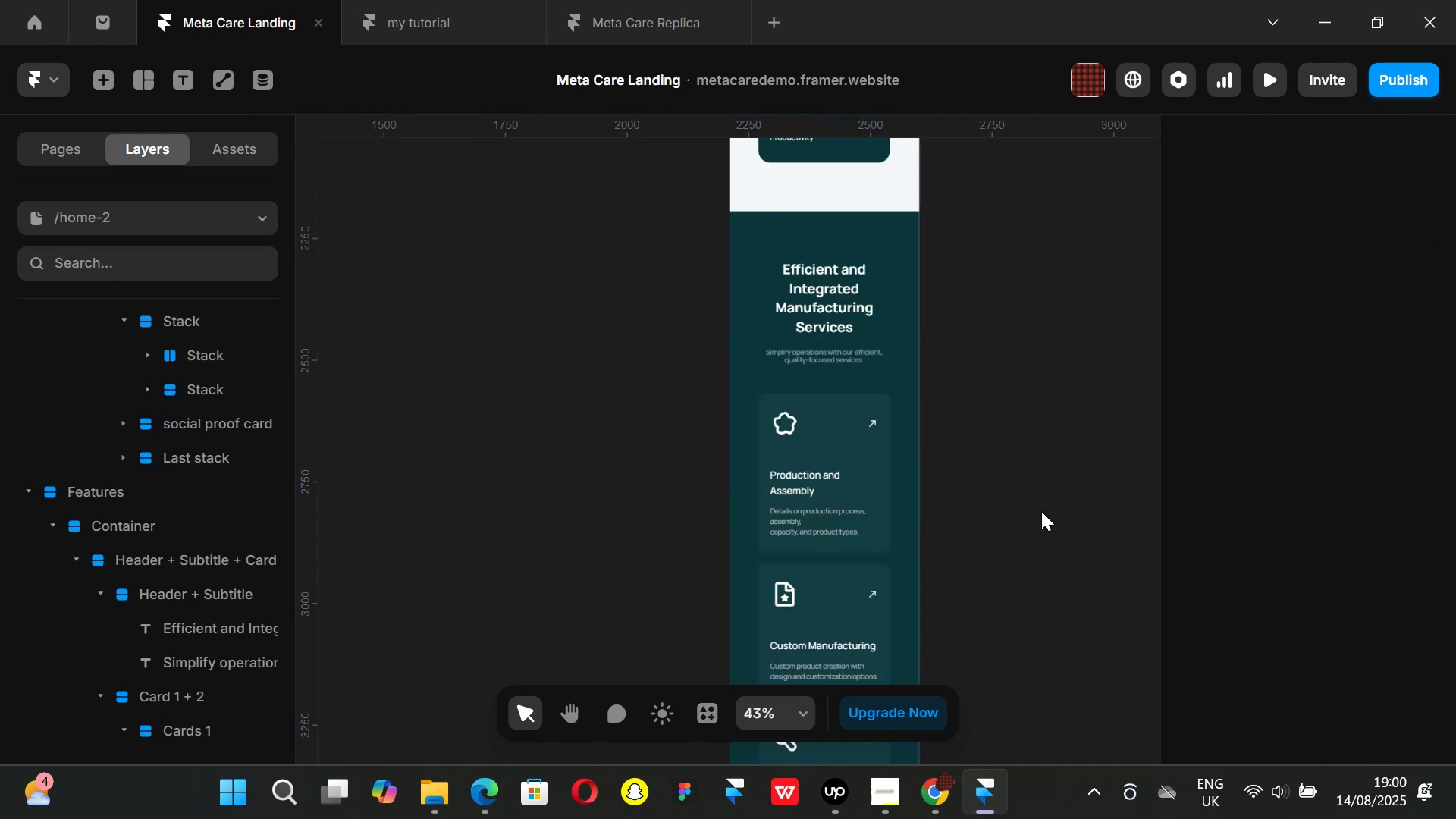 
scroll: coordinate [1041, 511], scroll_direction: down, amount: 3.0
 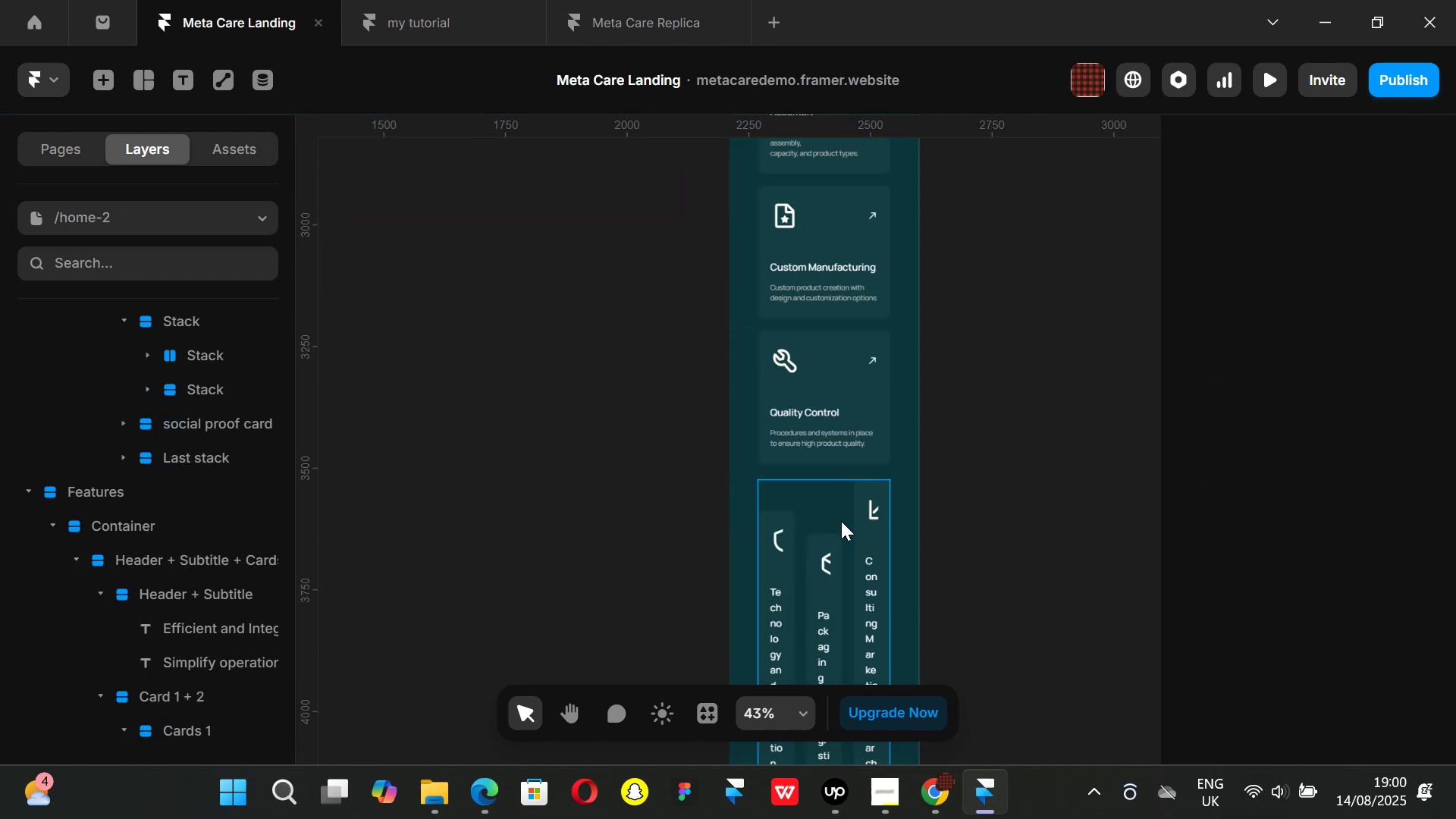 
left_click([839, 520])
 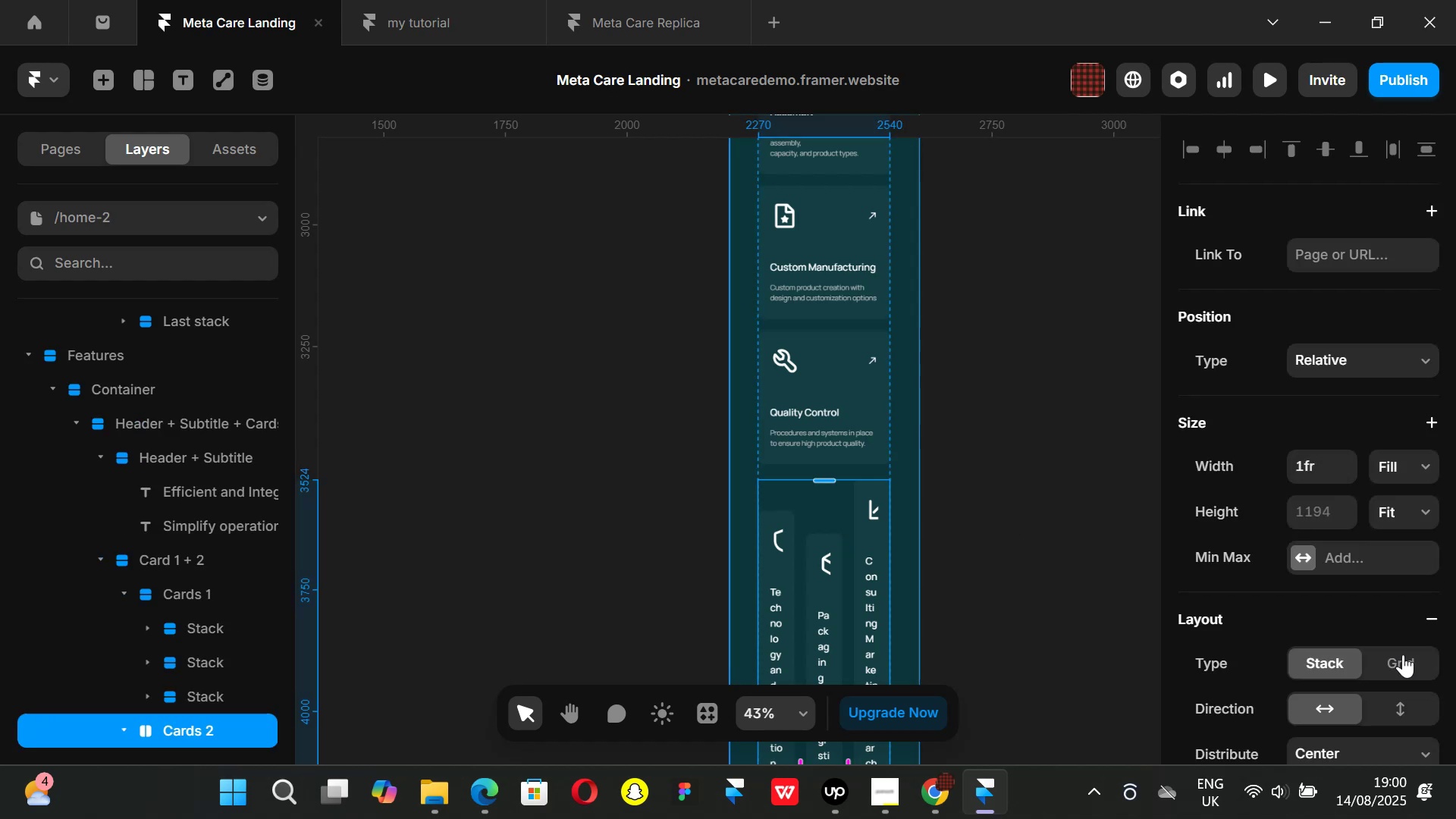 
scroll: coordinate [1400, 653], scroll_direction: down, amount: 1.0
 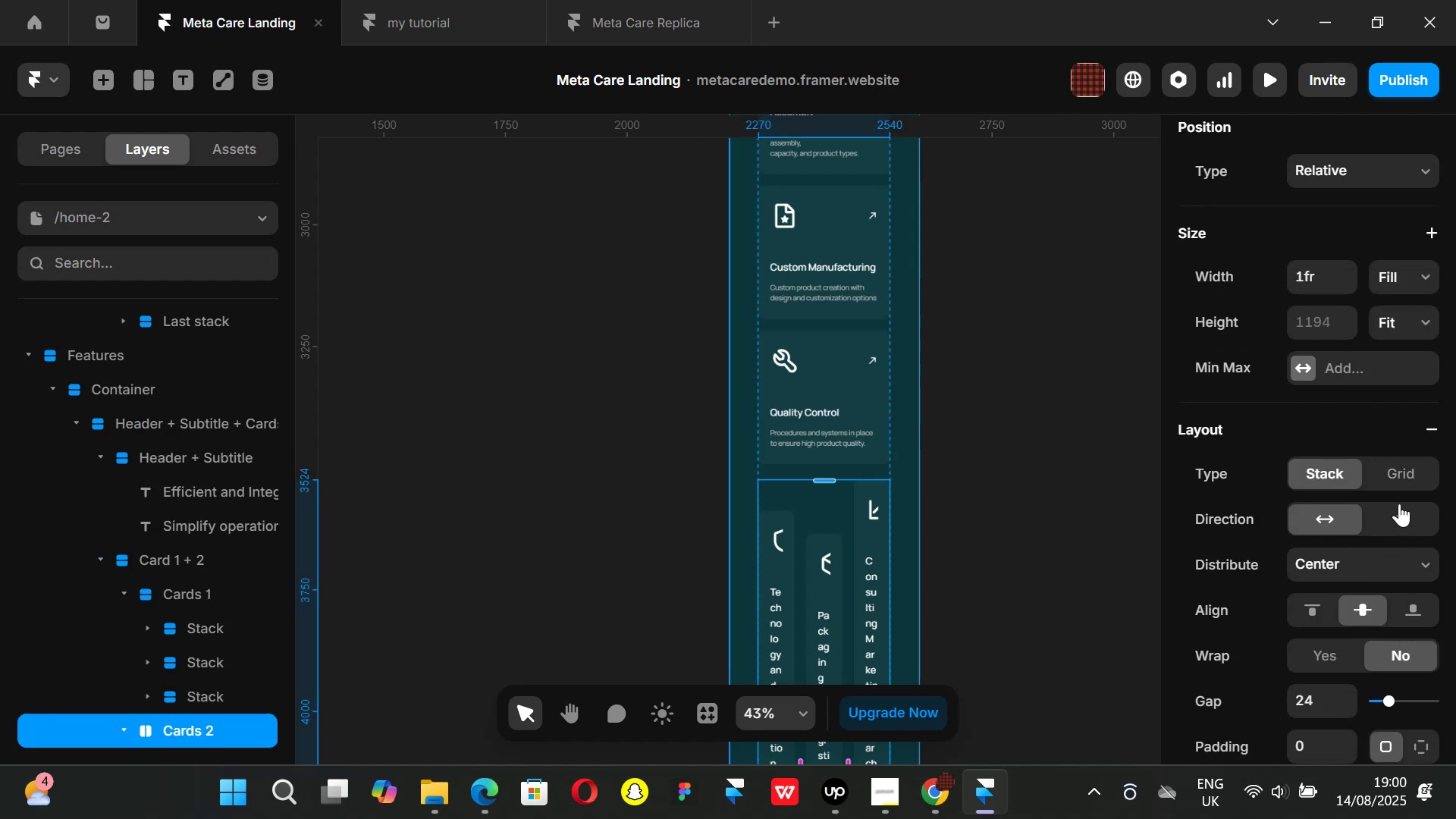 
left_click([1399, 504])
 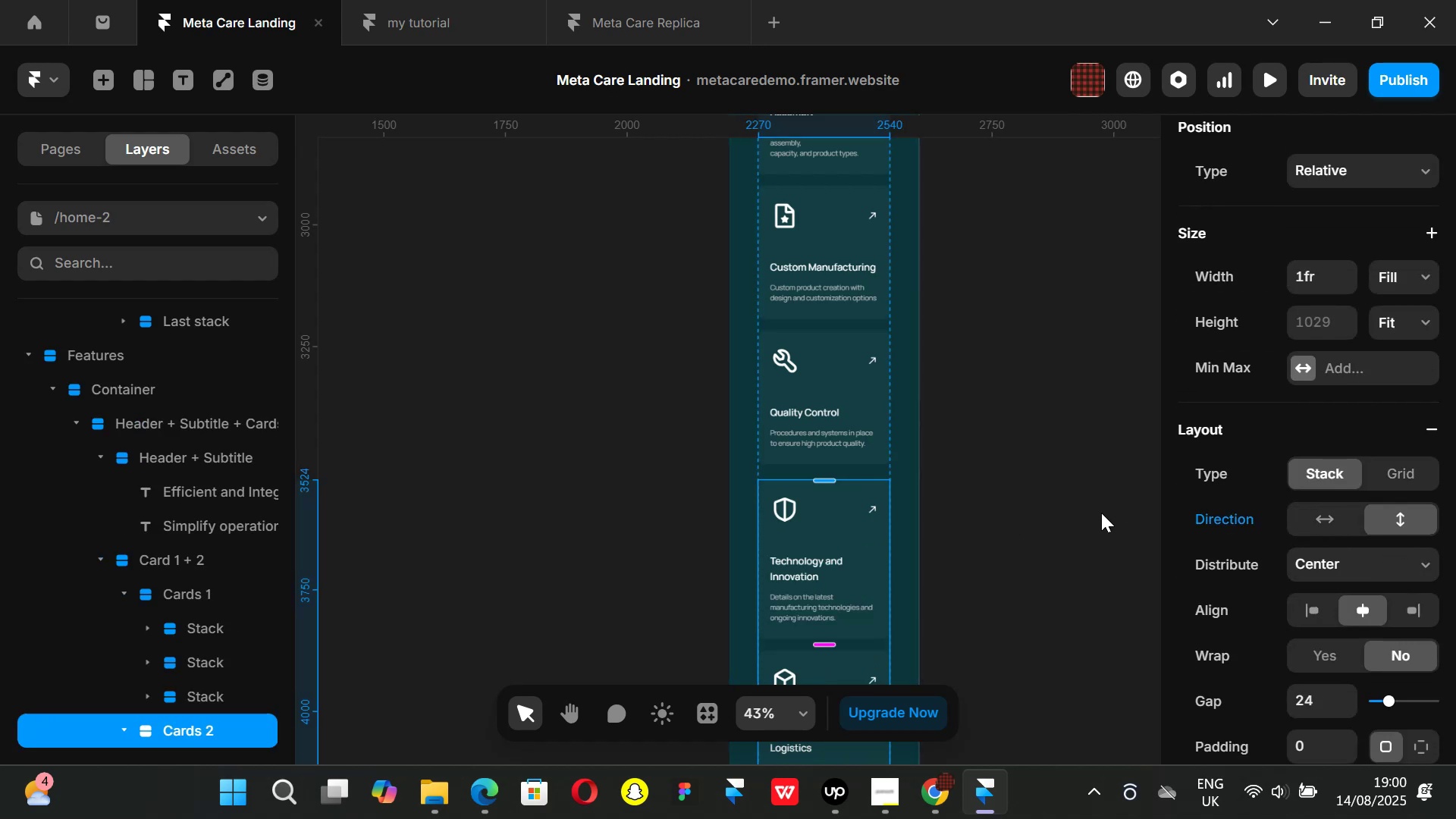 
left_click([1101, 513])
 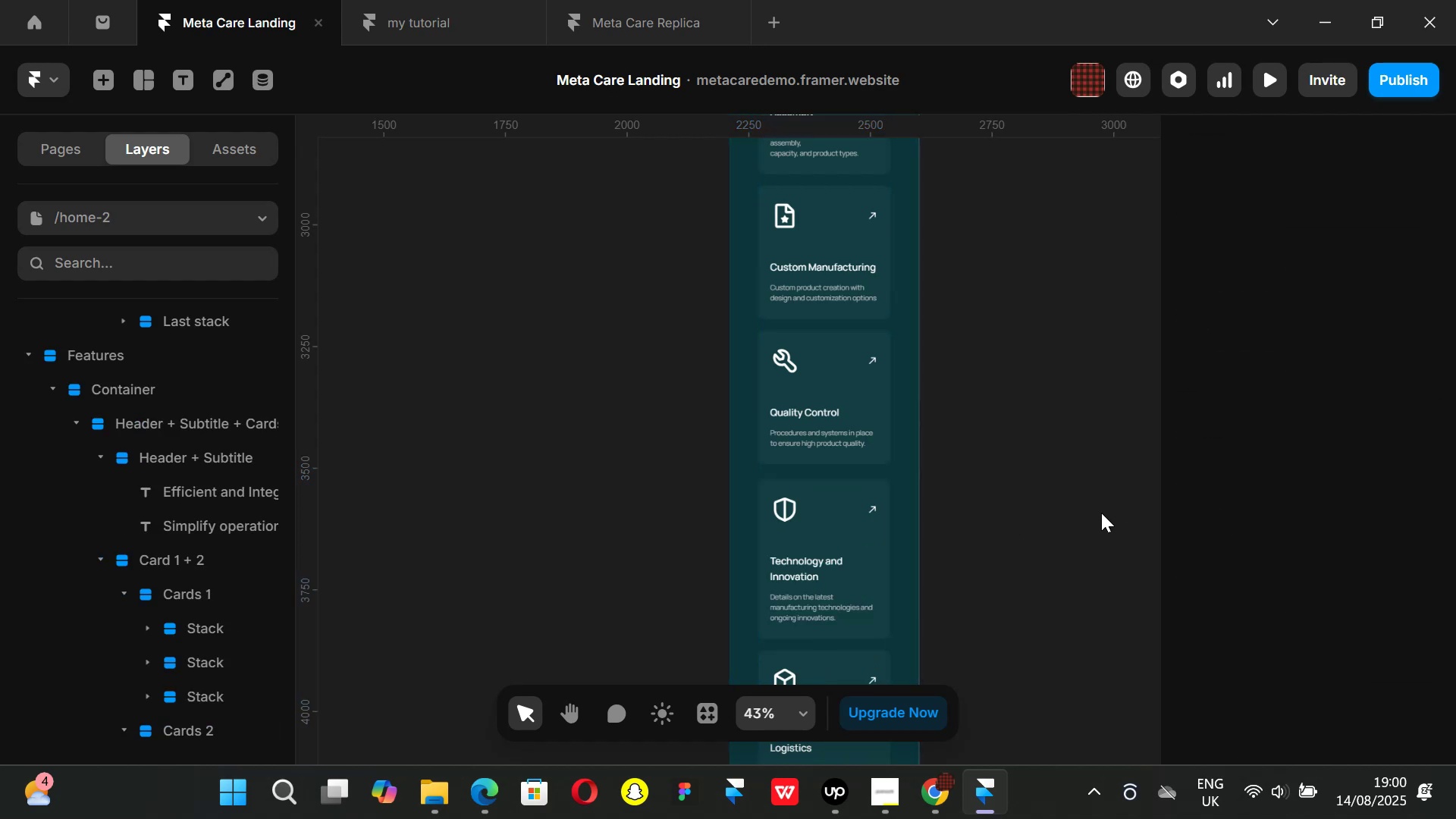 
scroll: coordinate [986, 346], scroll_direction: up, amount: 6.0
 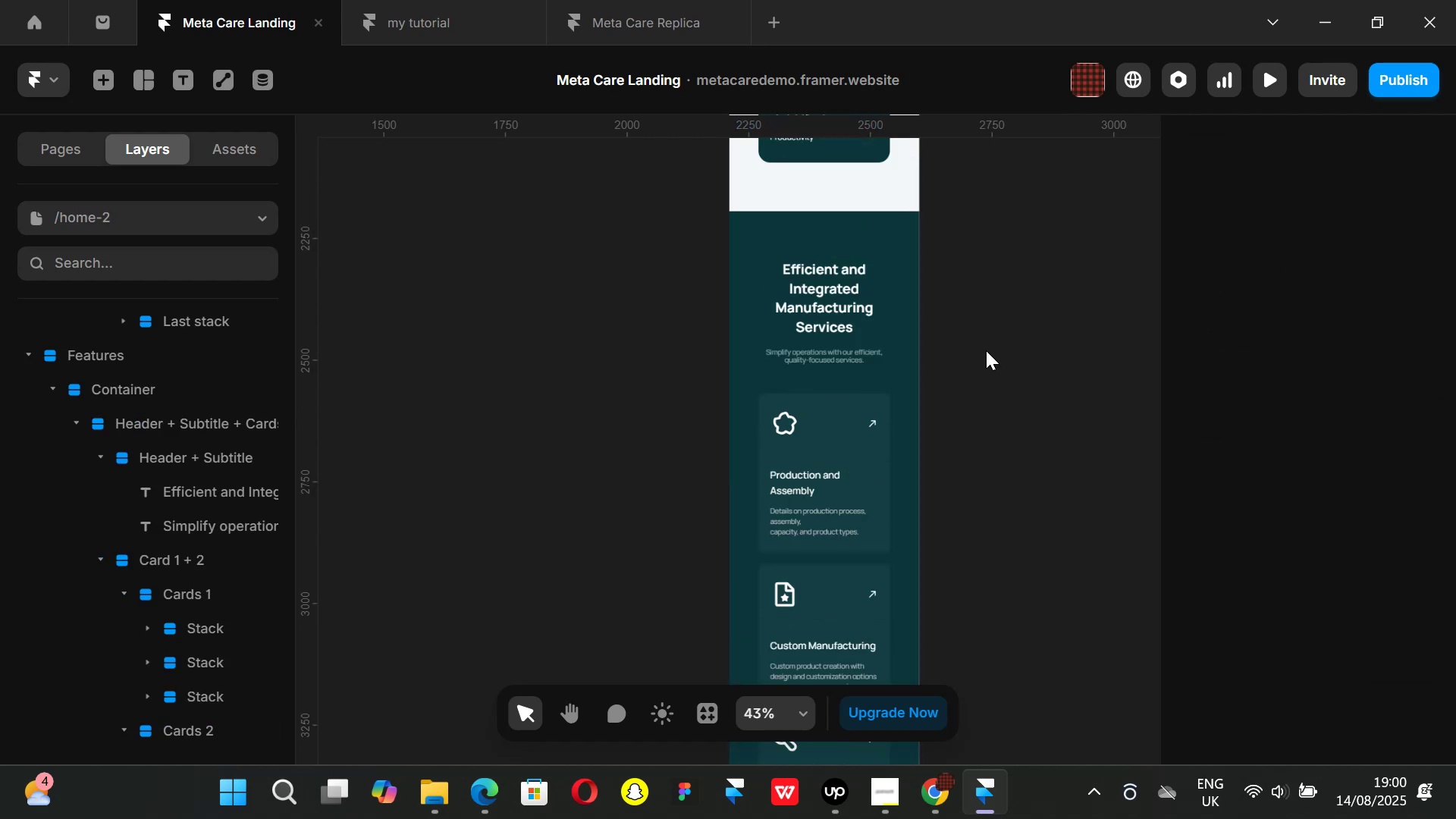 
key(Control+ControlLeft)
 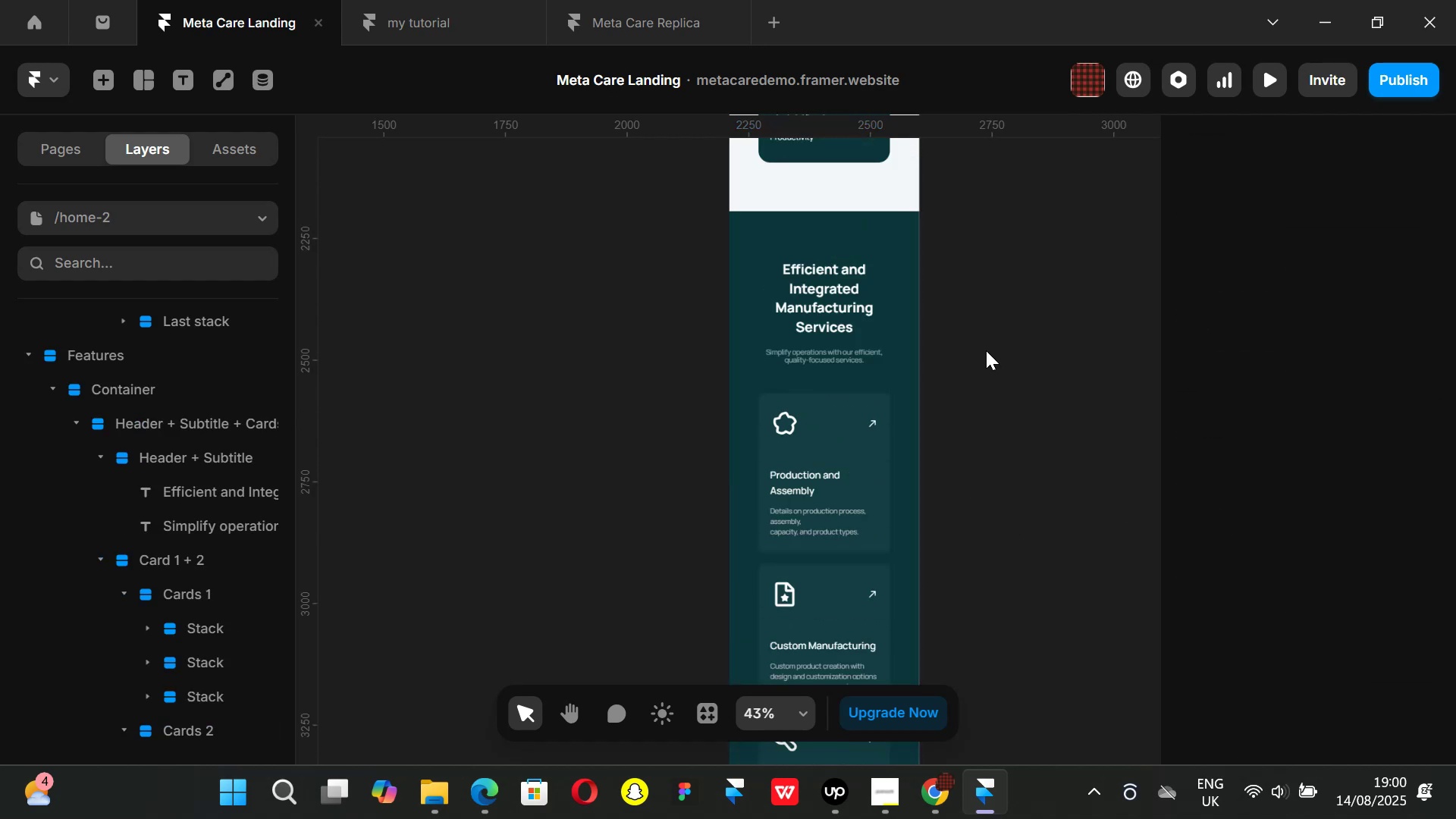 
scroll: coordinate [986, 350], scroll_direction: down, amount: 2.0
 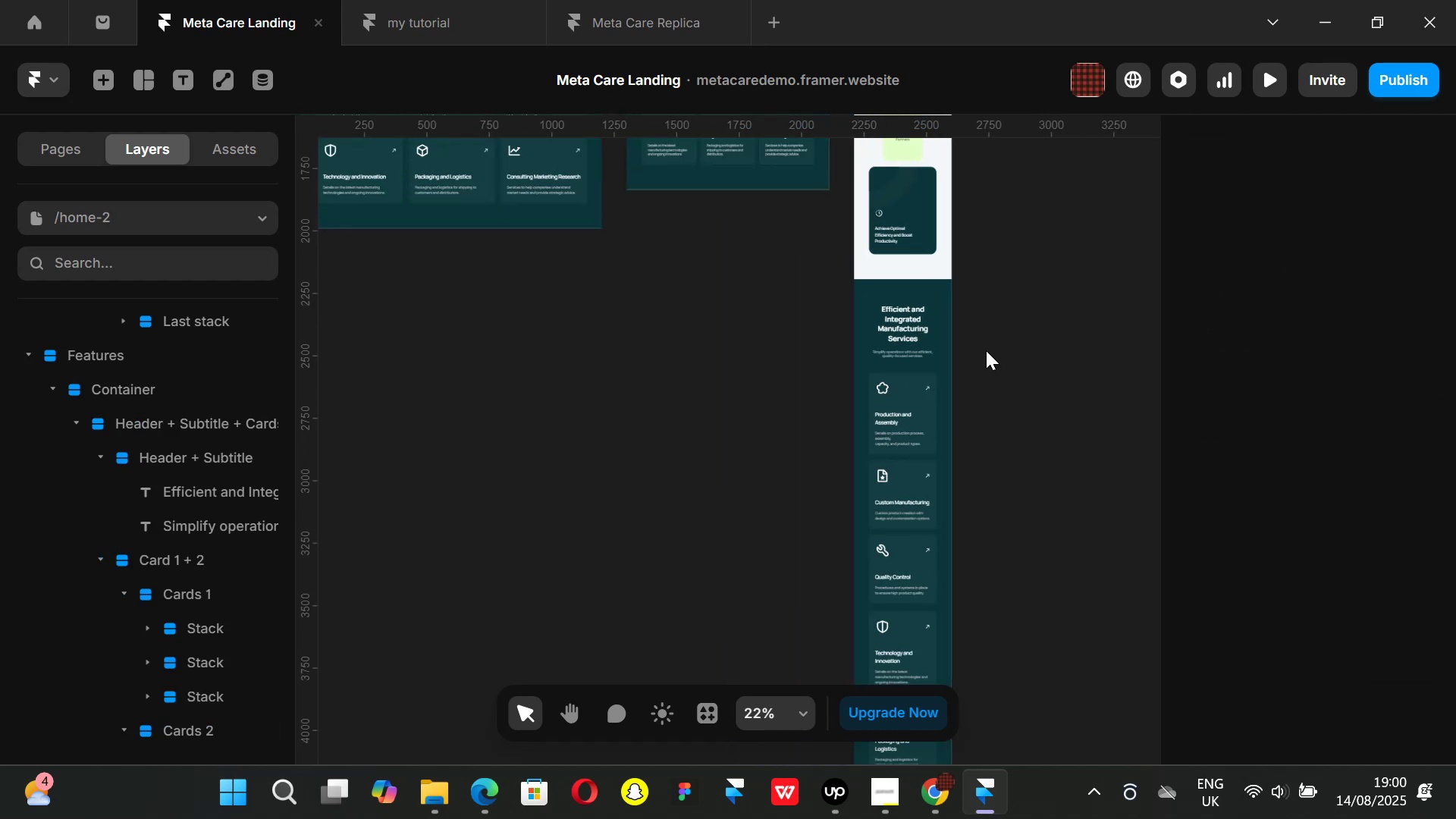 
key(Control+ControlLeft)
 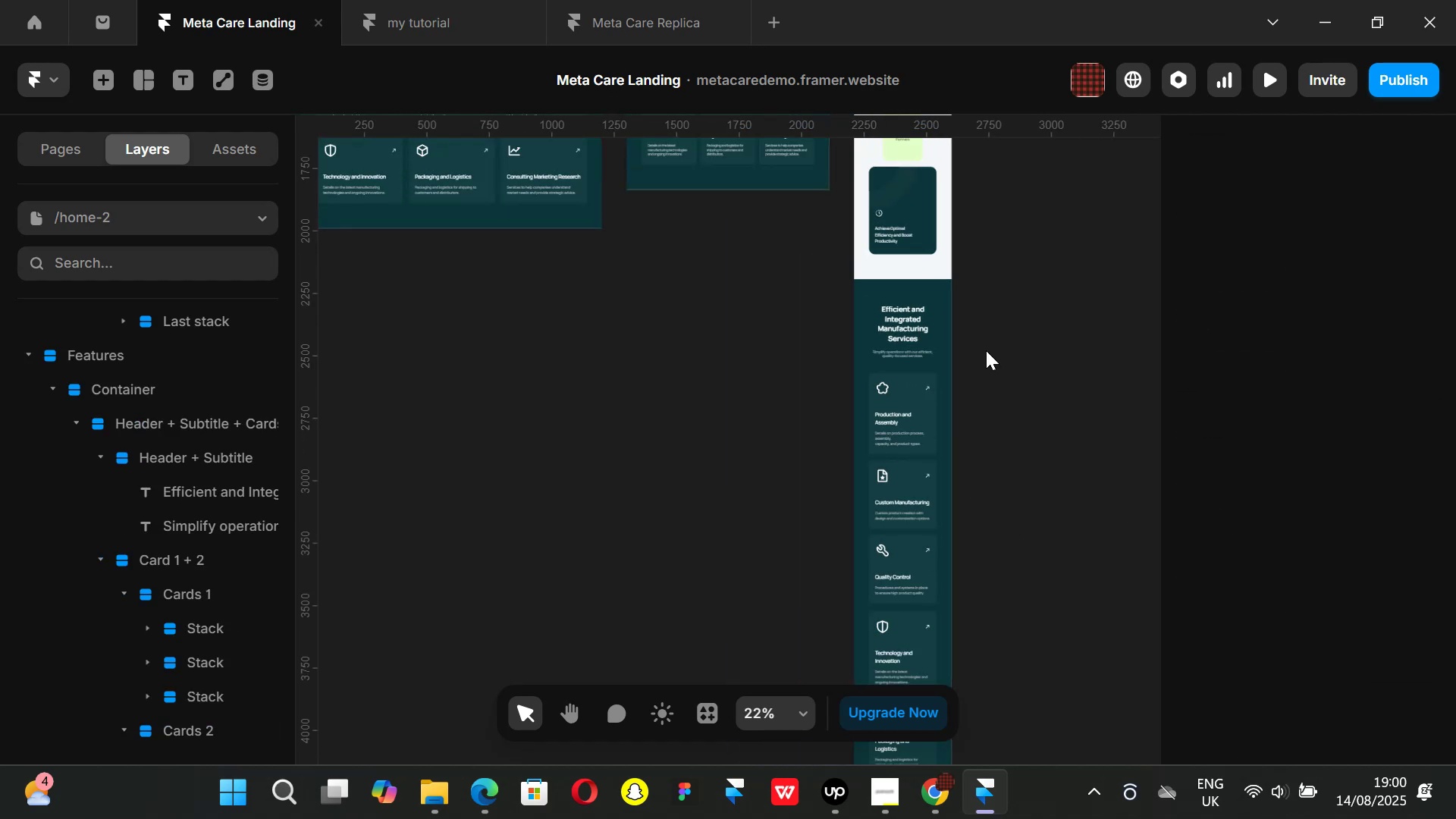 
hold_key(key=ShiftLeft, duration=0.55)
scroll: coordinate [657, 424], scroll_direction: up, amount: 9.0
 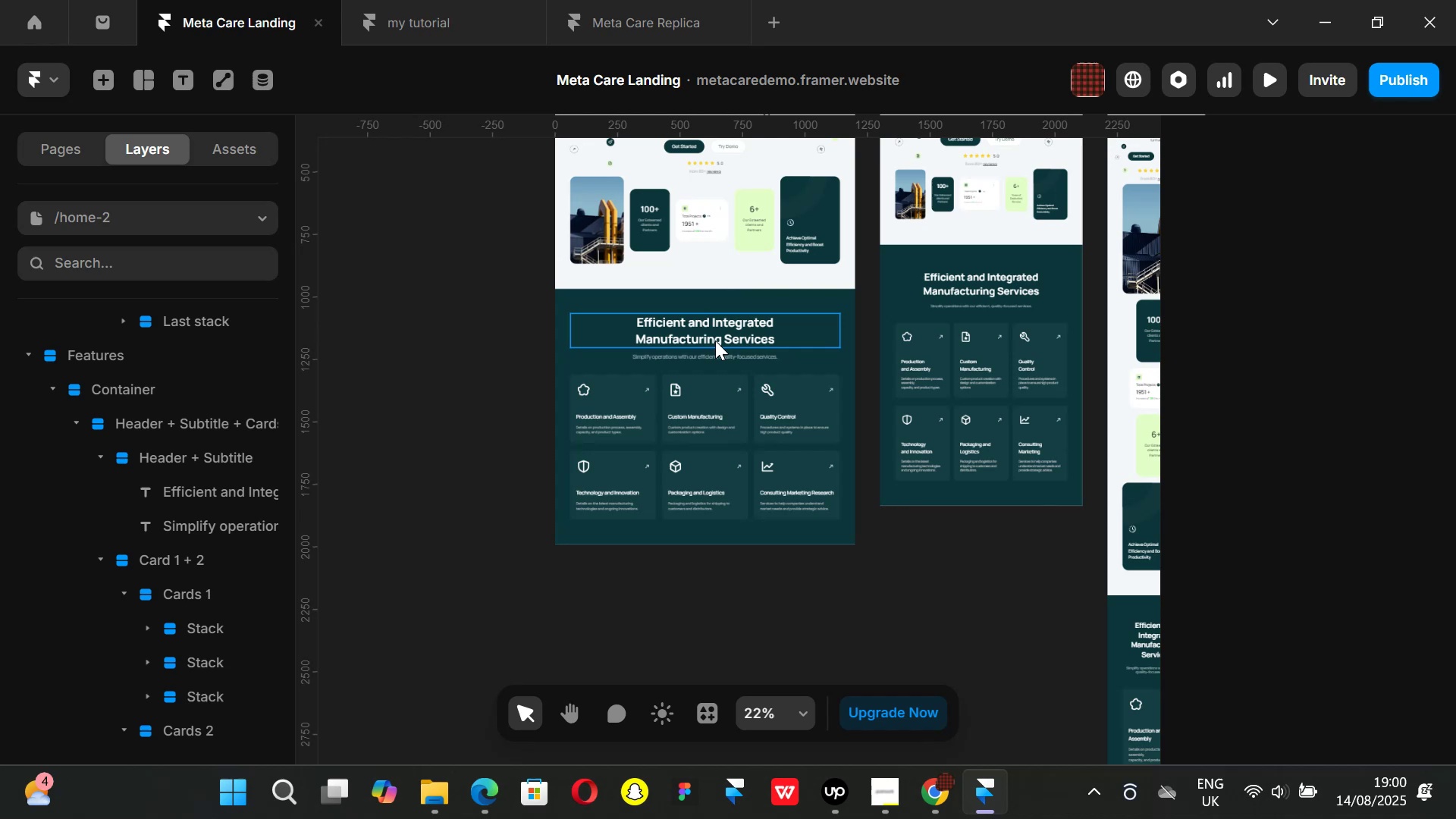 
key(Control+ControlLeft)
 